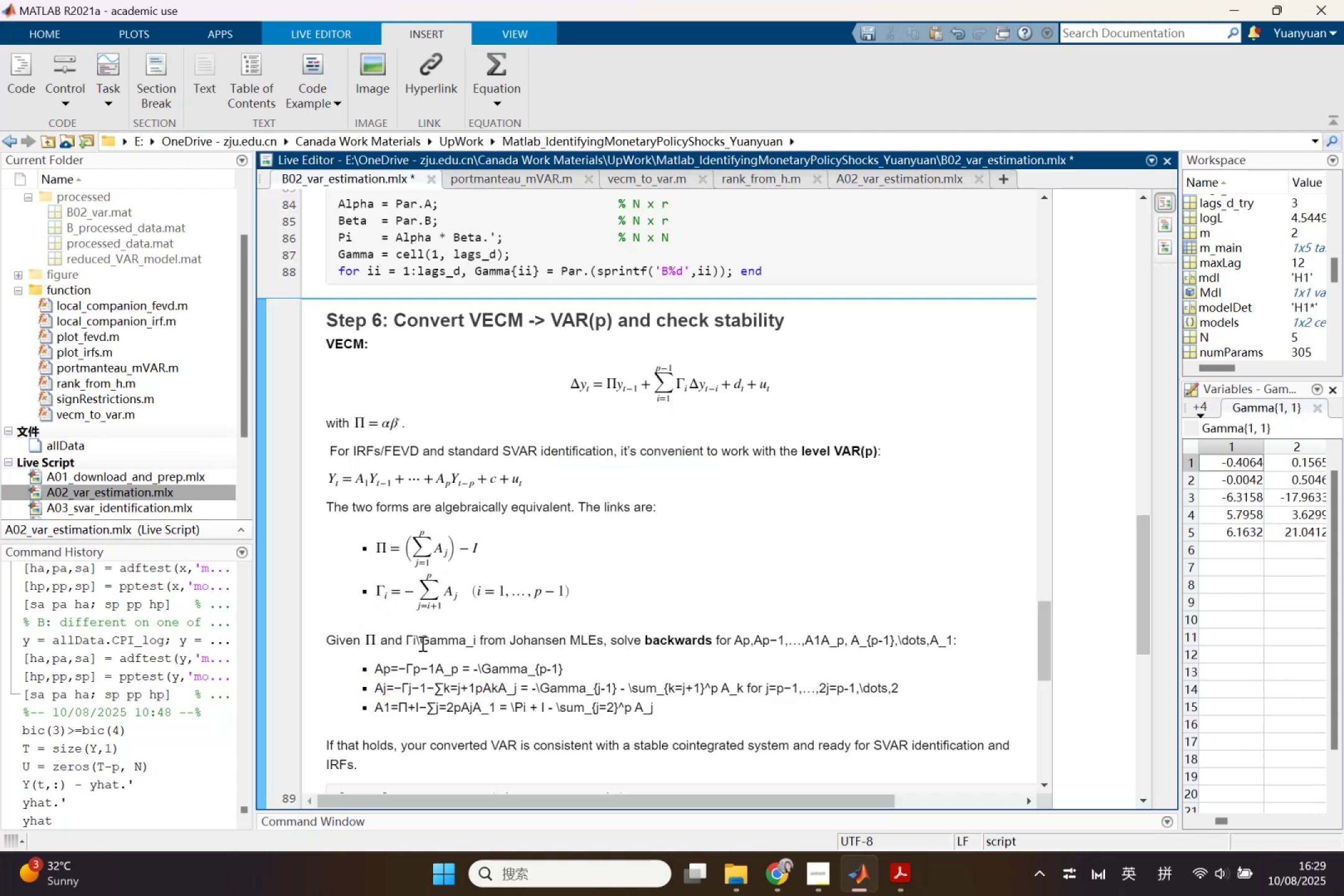 
left_click_drag(start_coordinate=[416, 640], to_coordinate=[477, 637])
 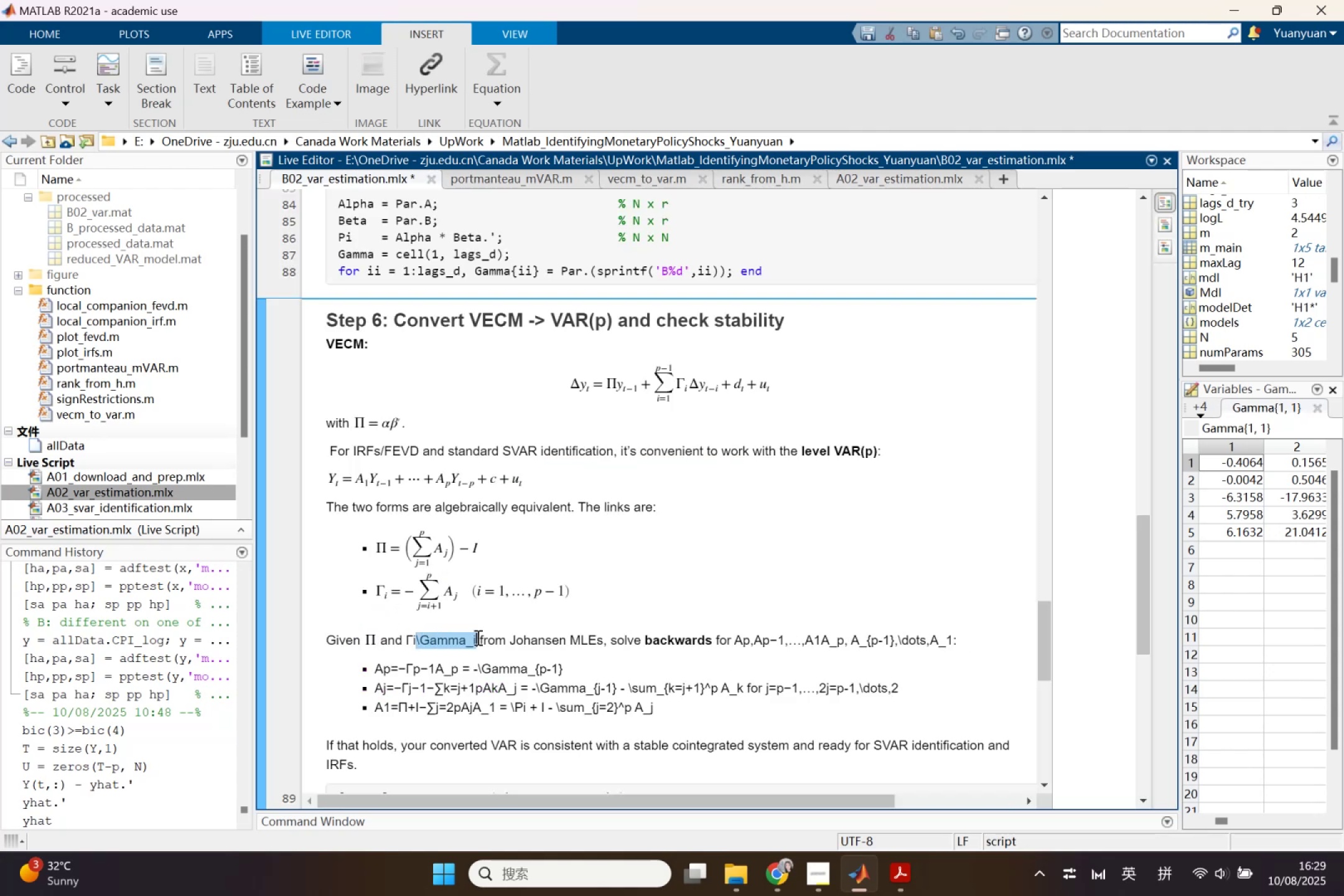 
key(Control+X)
 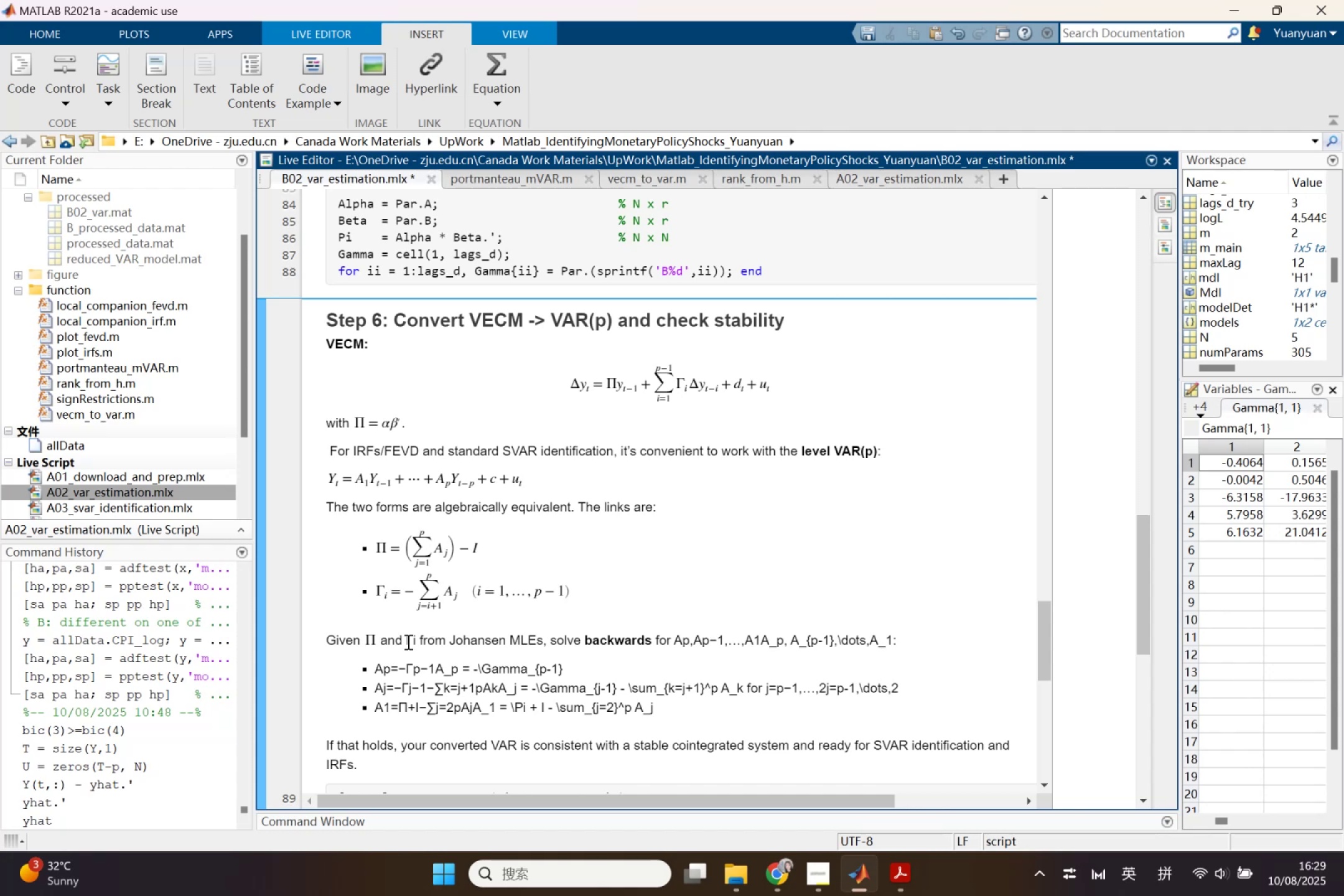 
left_click([407, 642])
 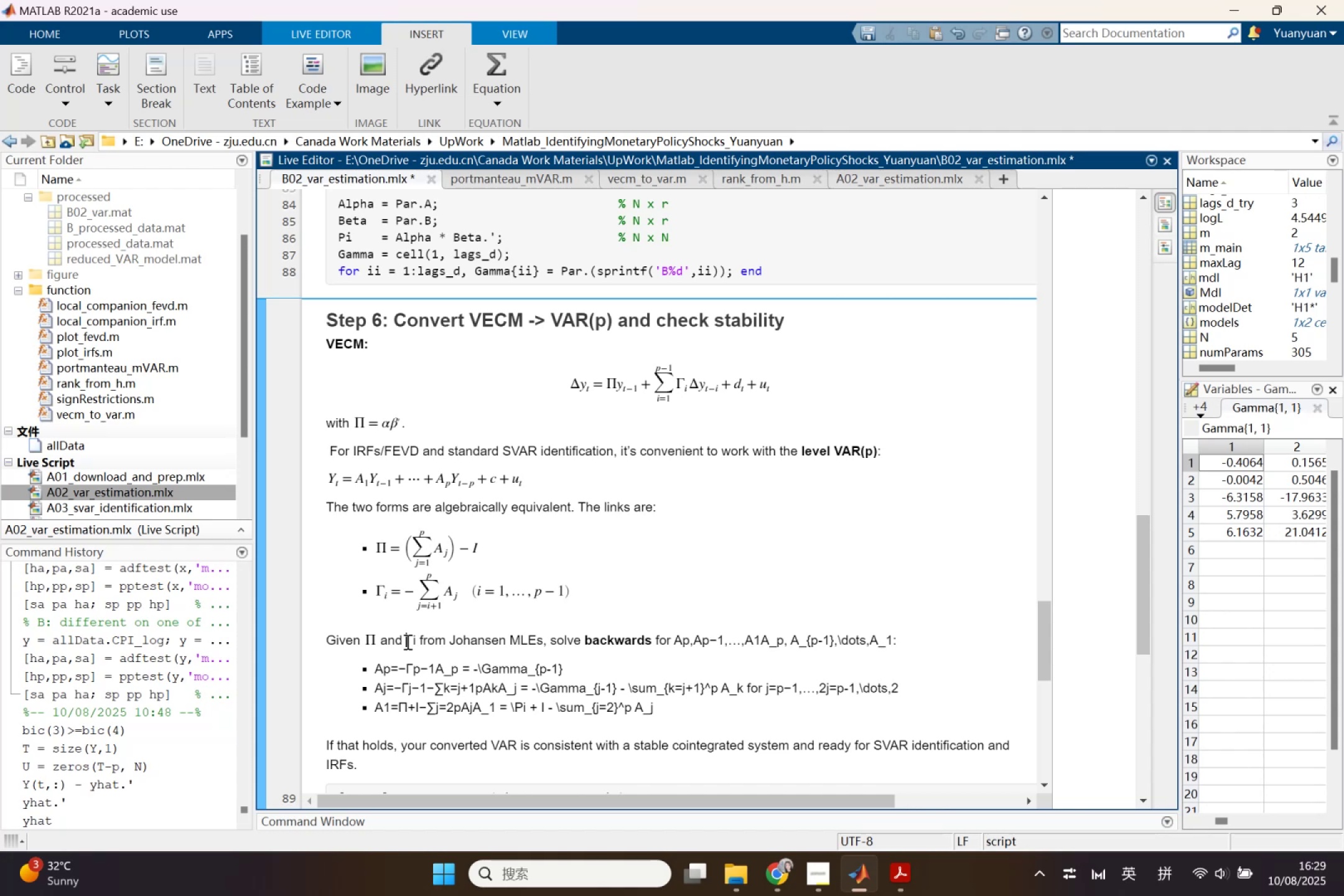 
key(Control+Shift+L)
 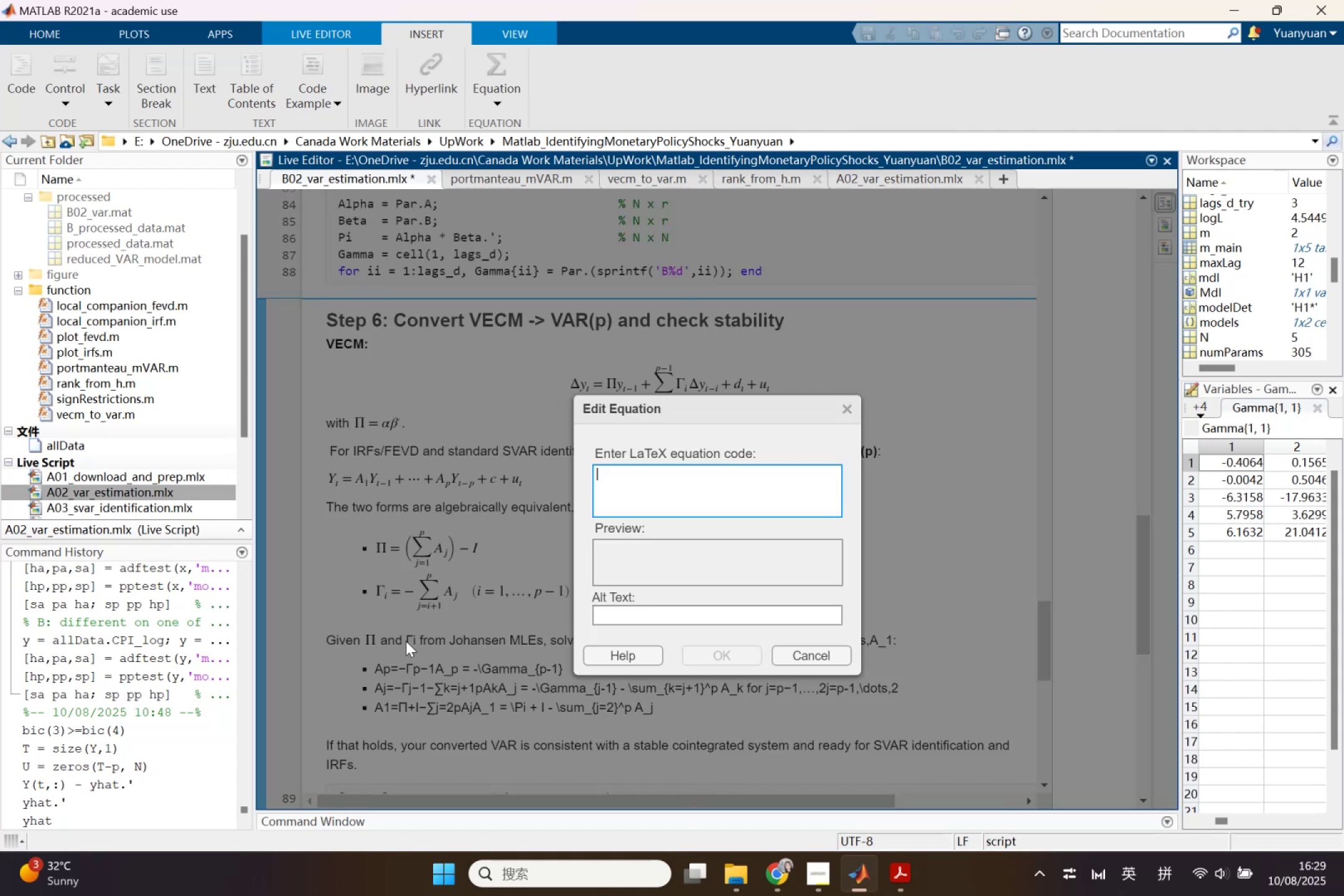 
key(Control+V)
 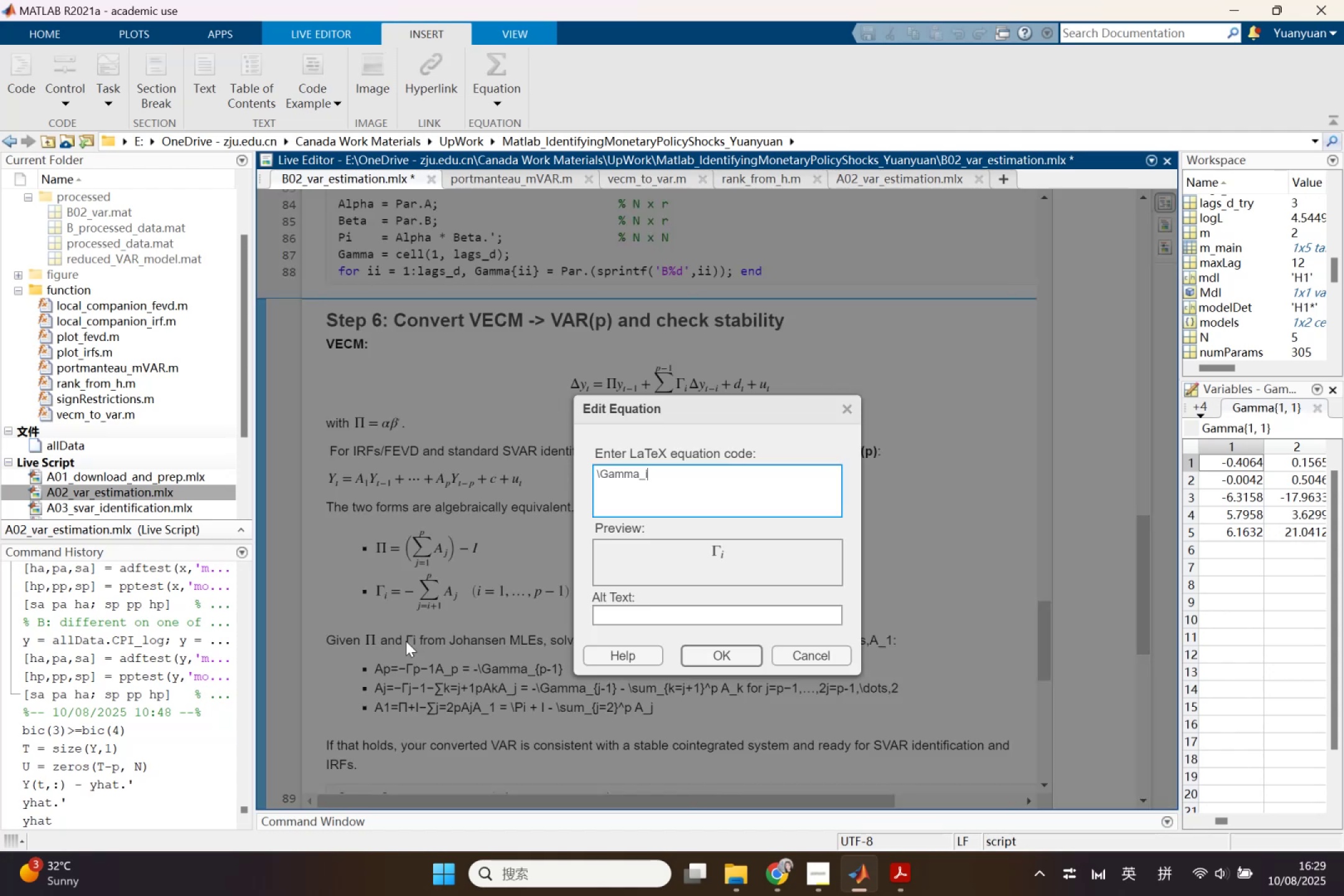 
key(Enter)
 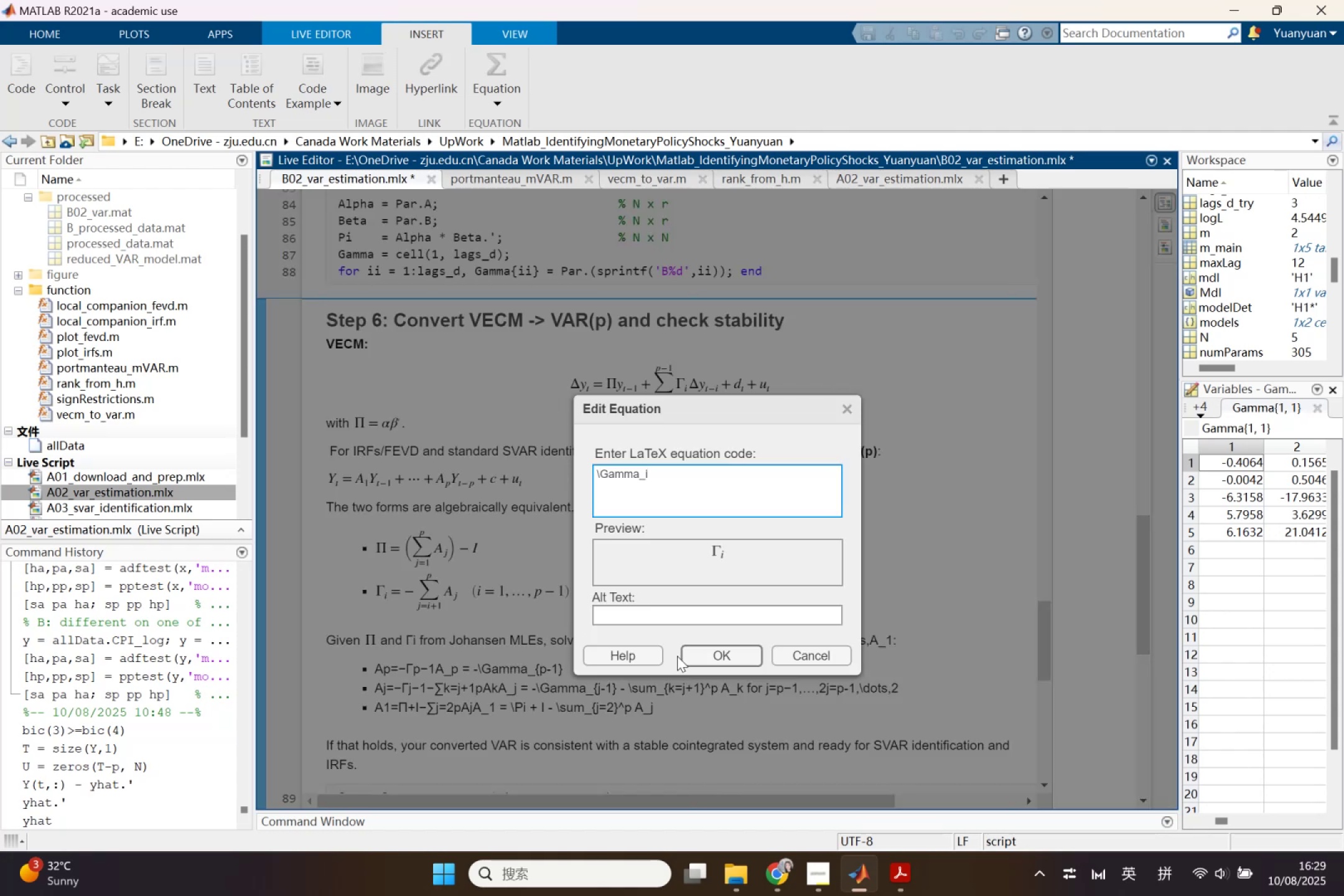 
left_click([716, 648])
 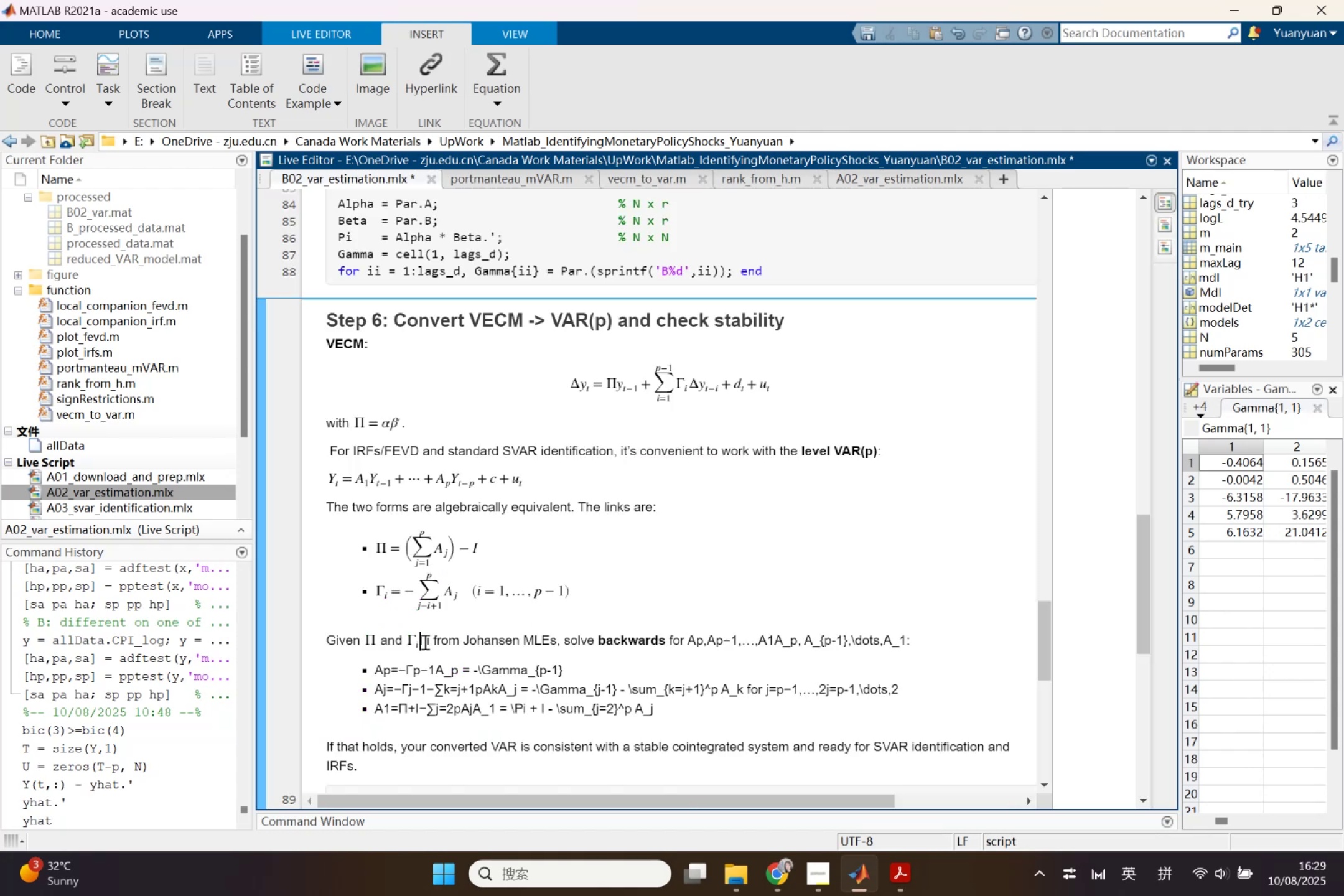 
left_click_drag(start_coordinate=[433, 639], to_coordinate=[416, 641])
 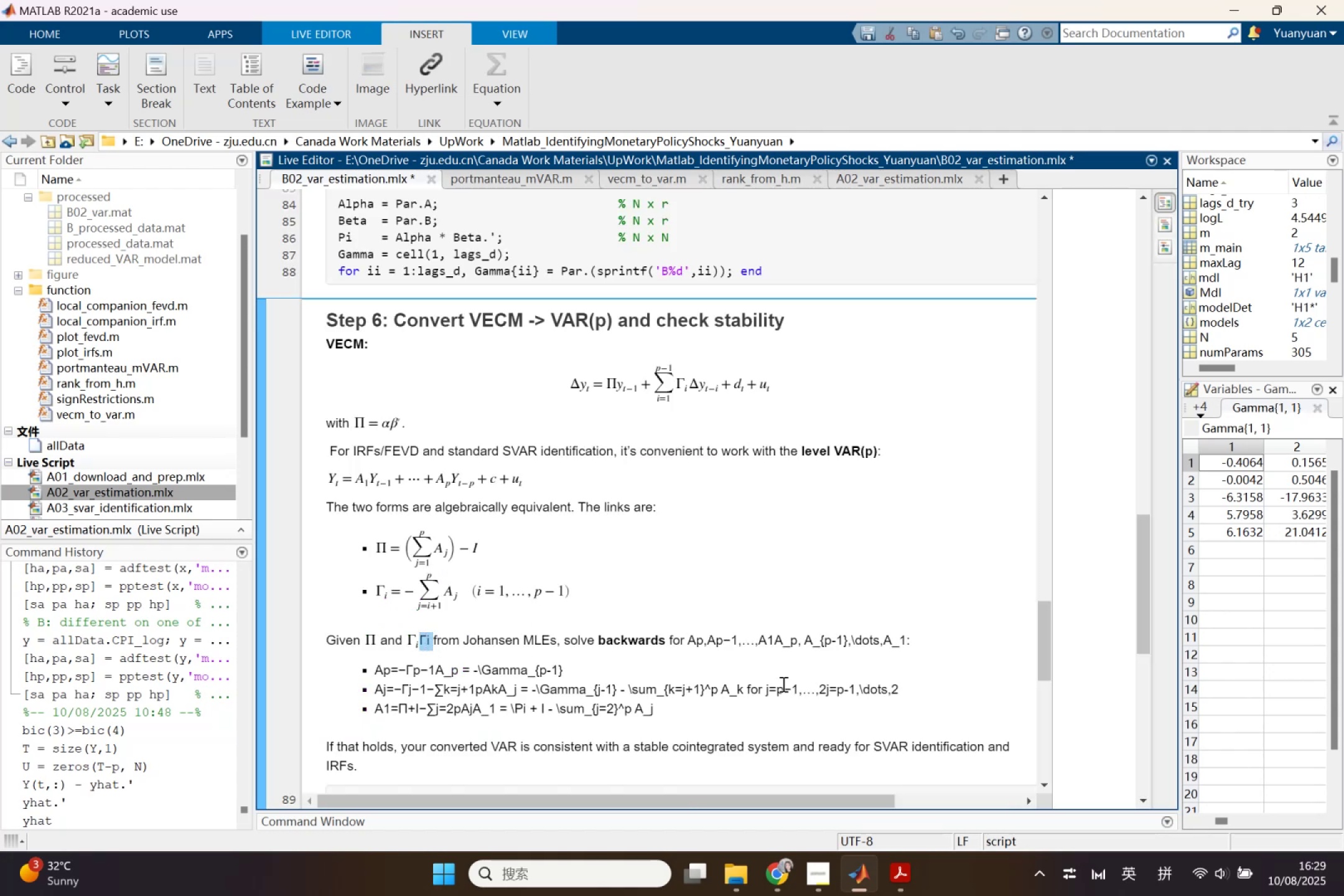 
key(Backspace)
 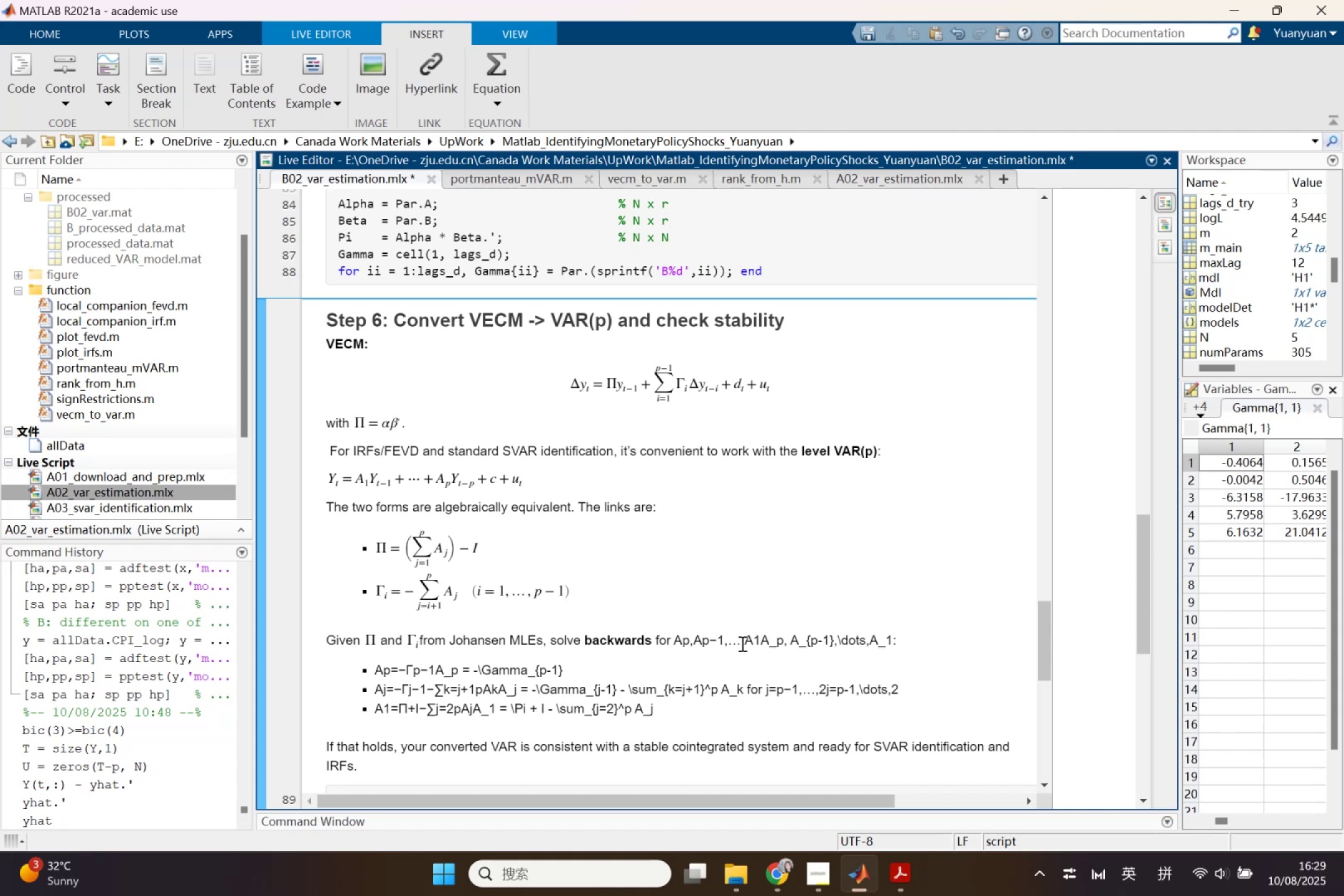 
left_click_drag(start_coordinate=[762, 643], to_coordinate=[890, 647])
 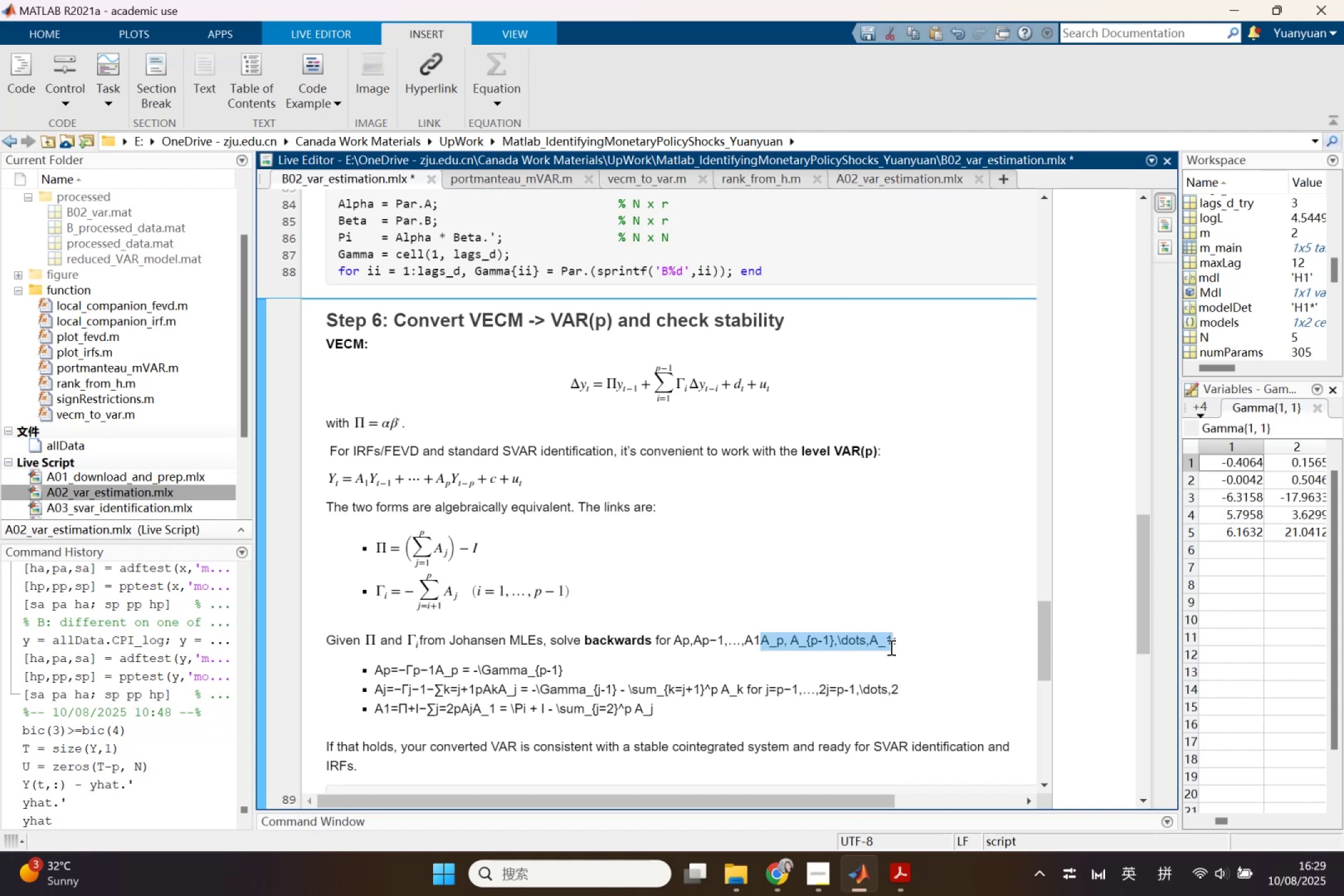 
key(Control+C)
 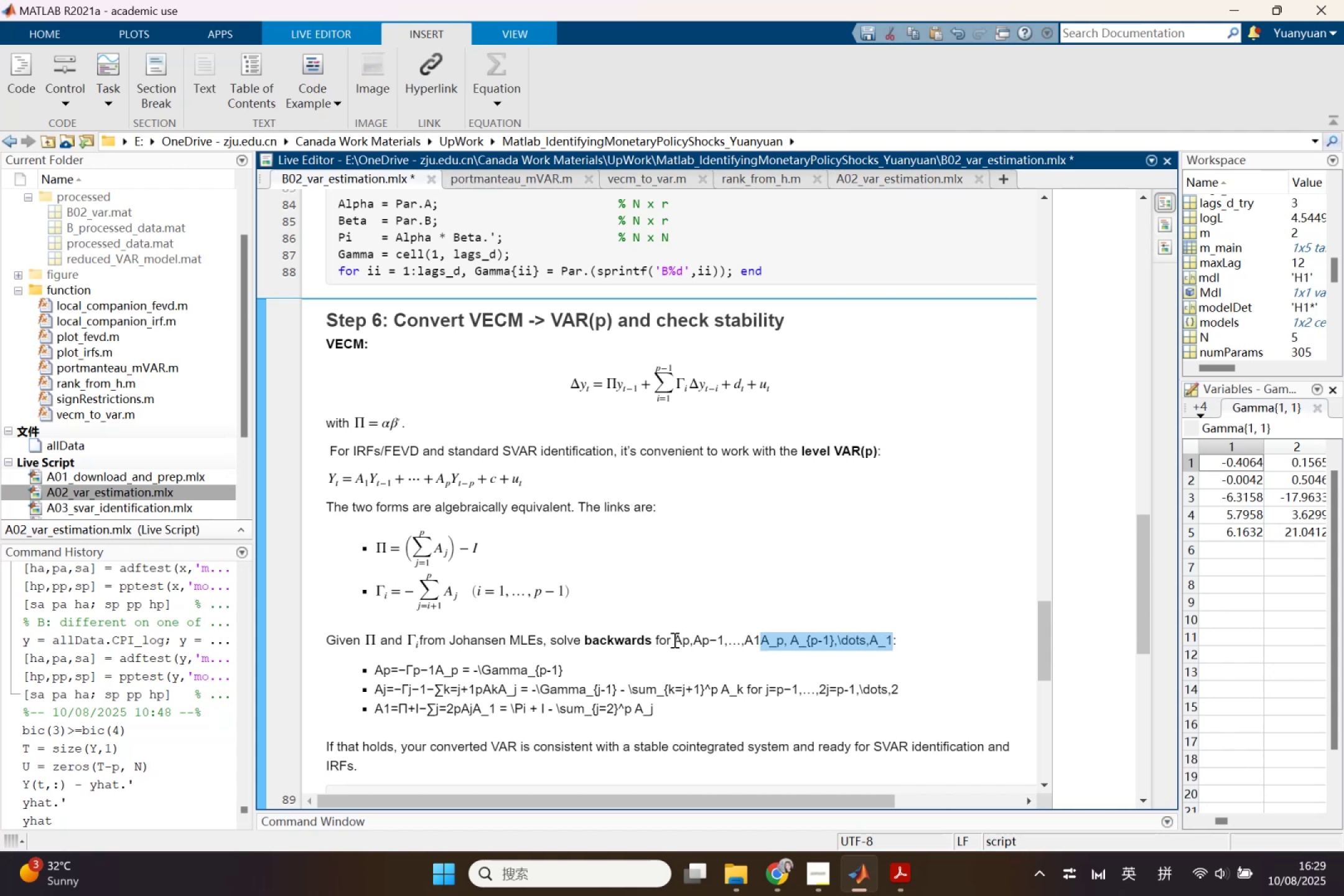 
key(Control+Shift+ControlLeft)
 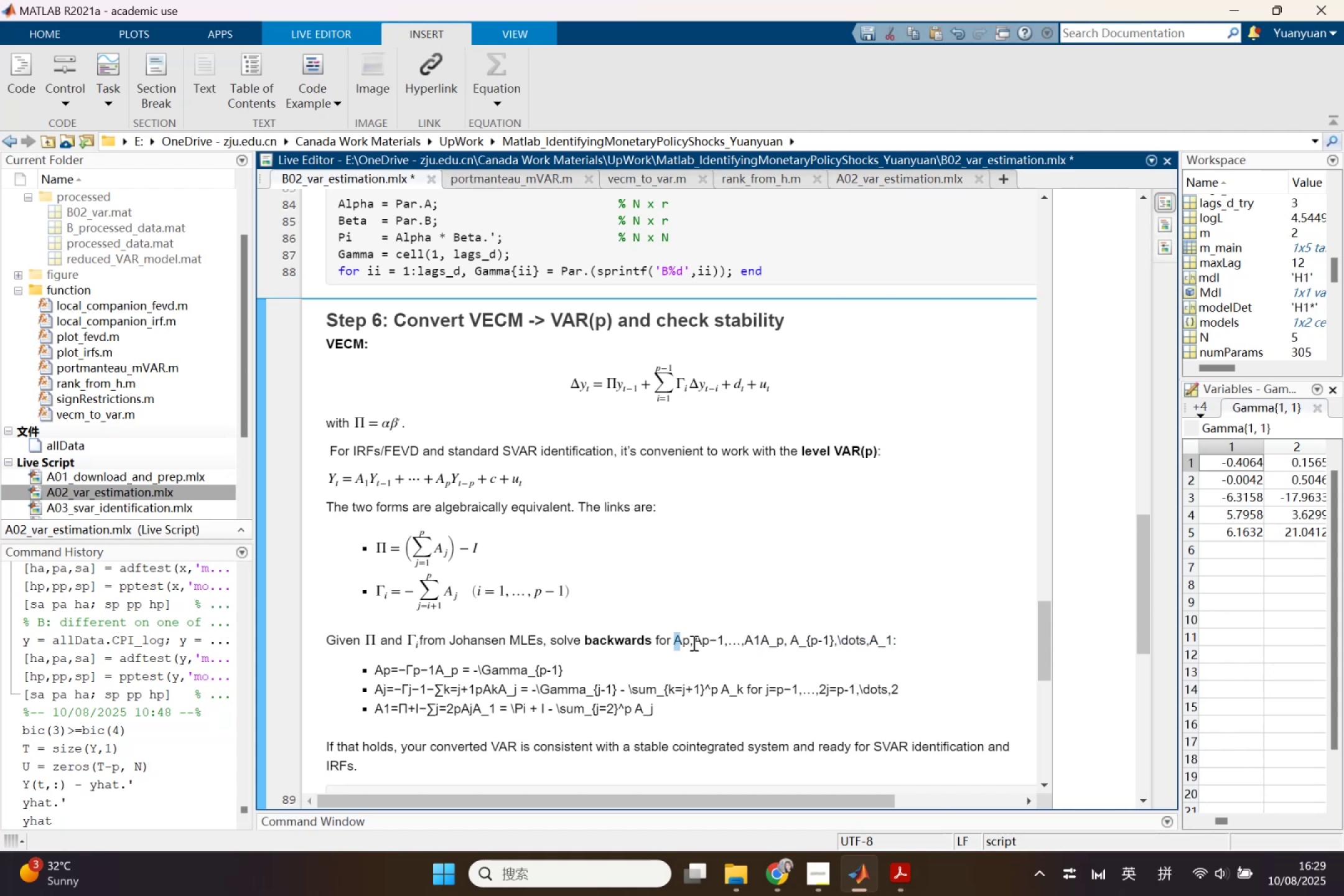 
key(Shift+L)
 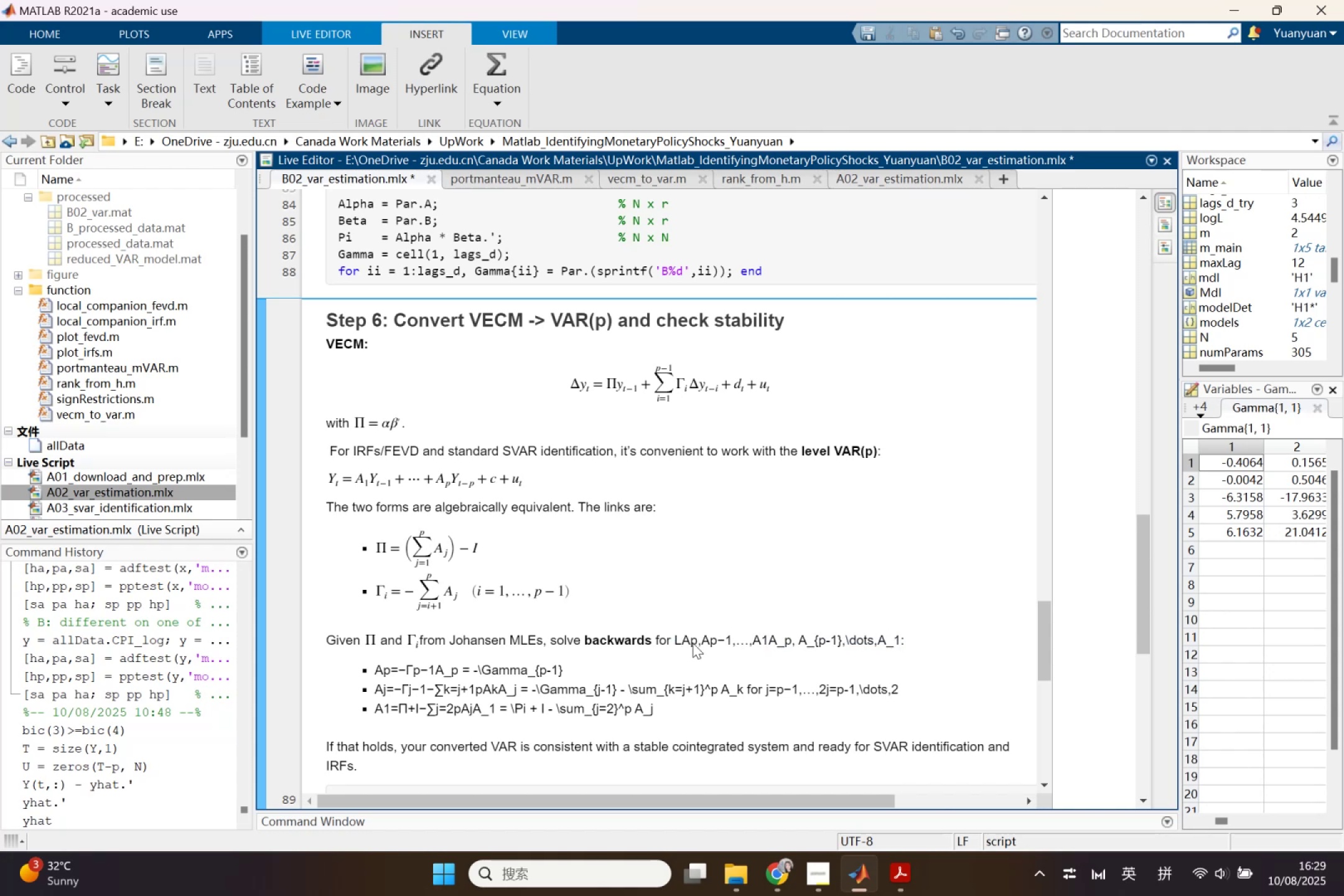 
key(Backspace)
 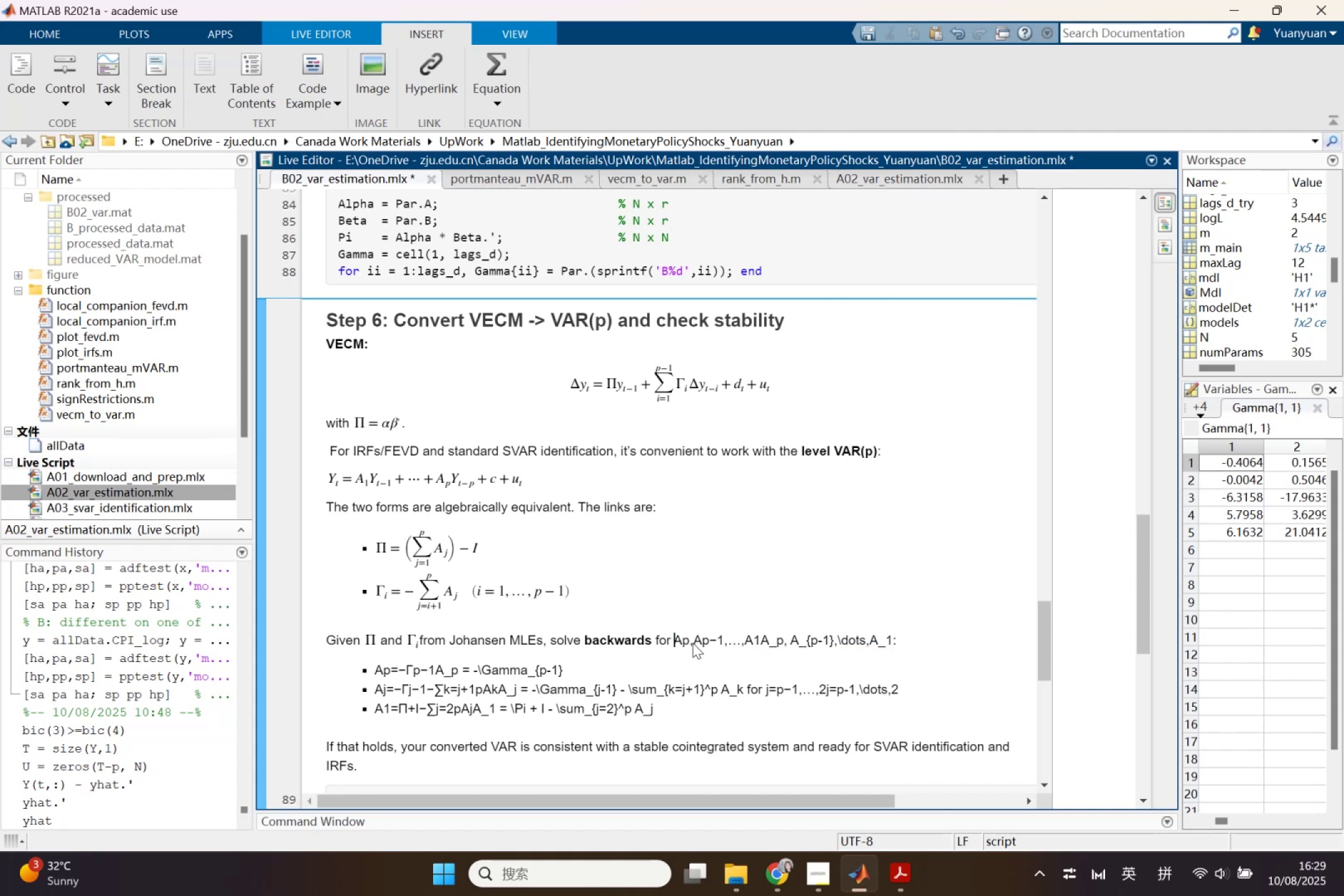 
key(Control+Shift+L)
 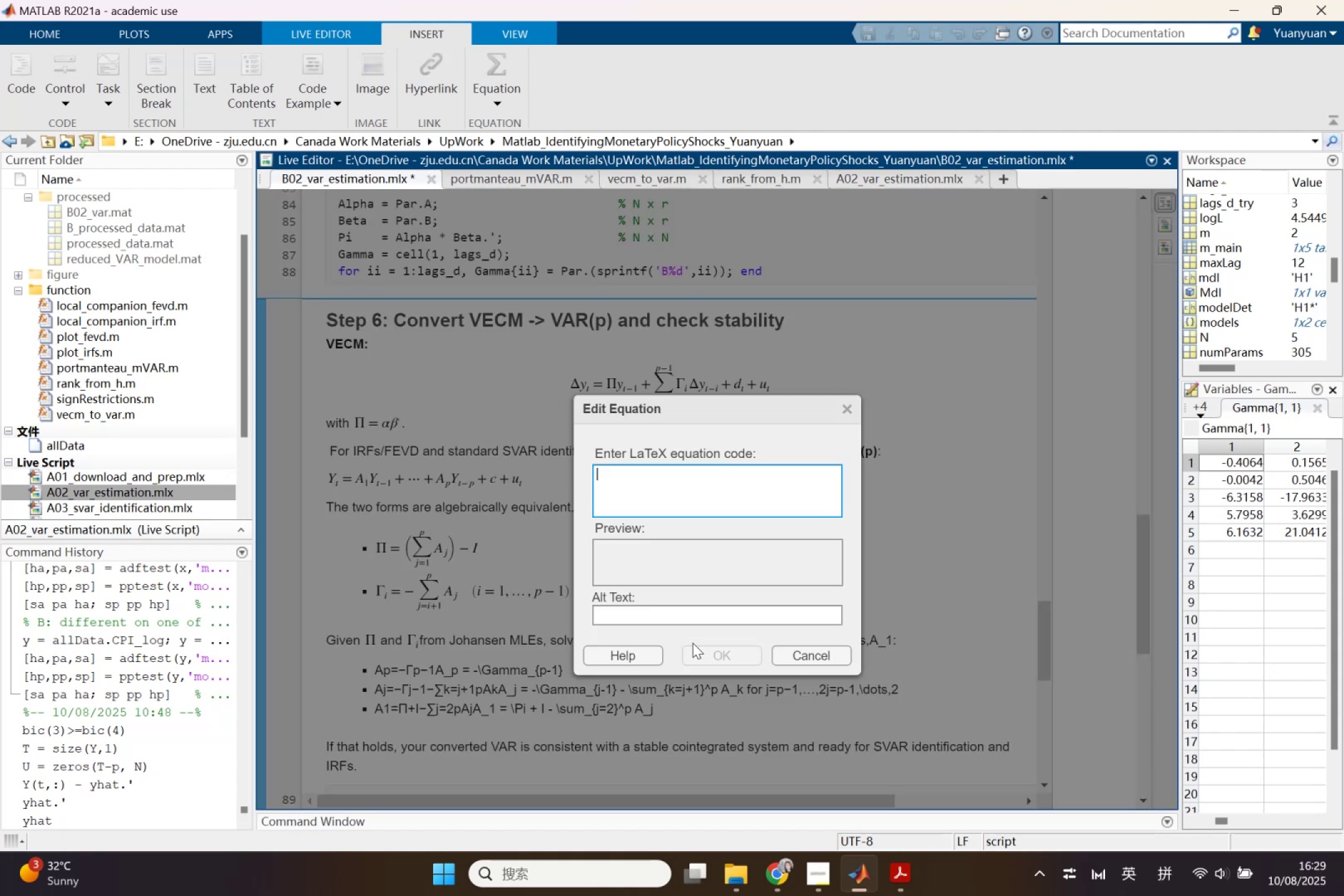 
key(Control+ControlLeft)
 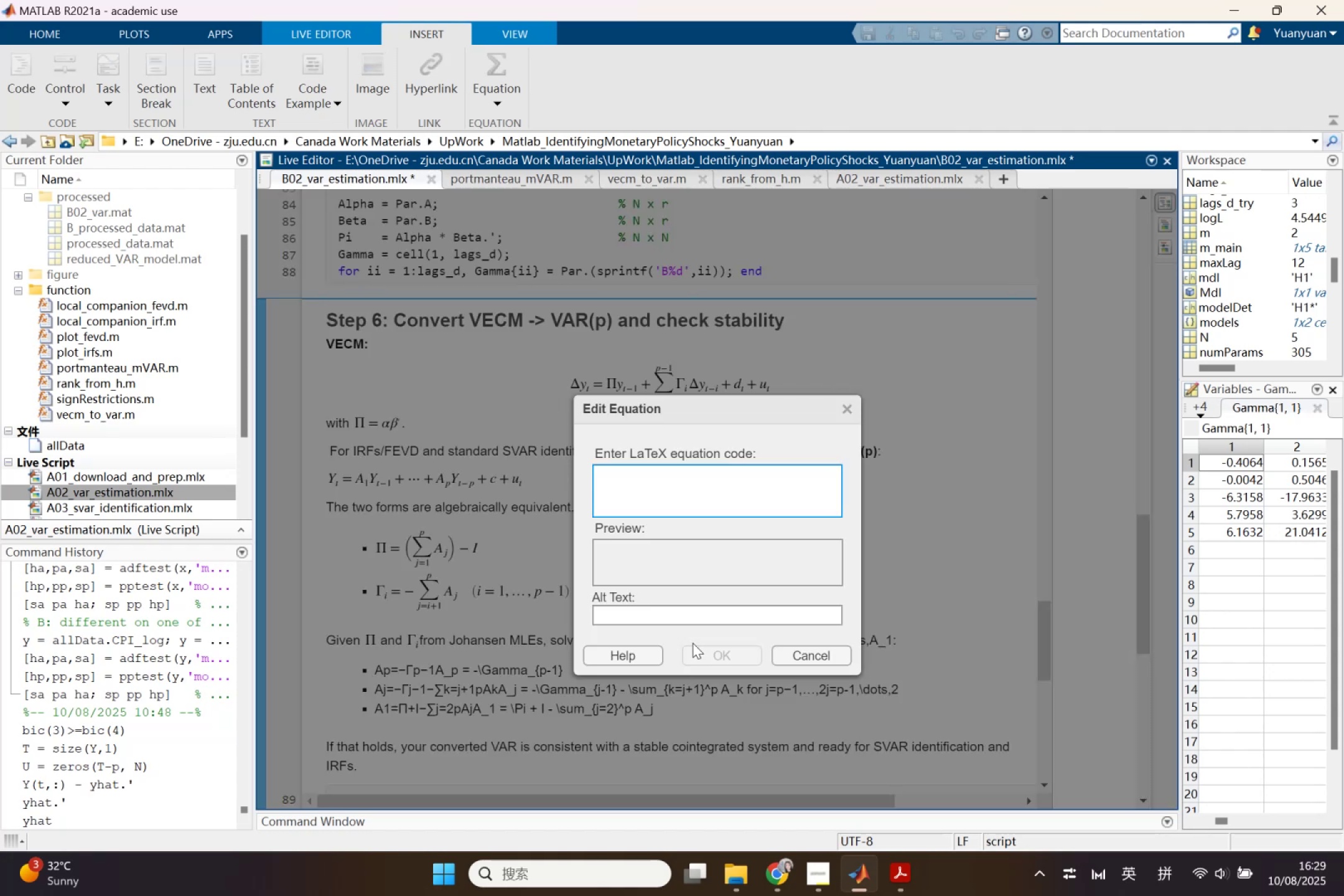 
key(Control+V)
 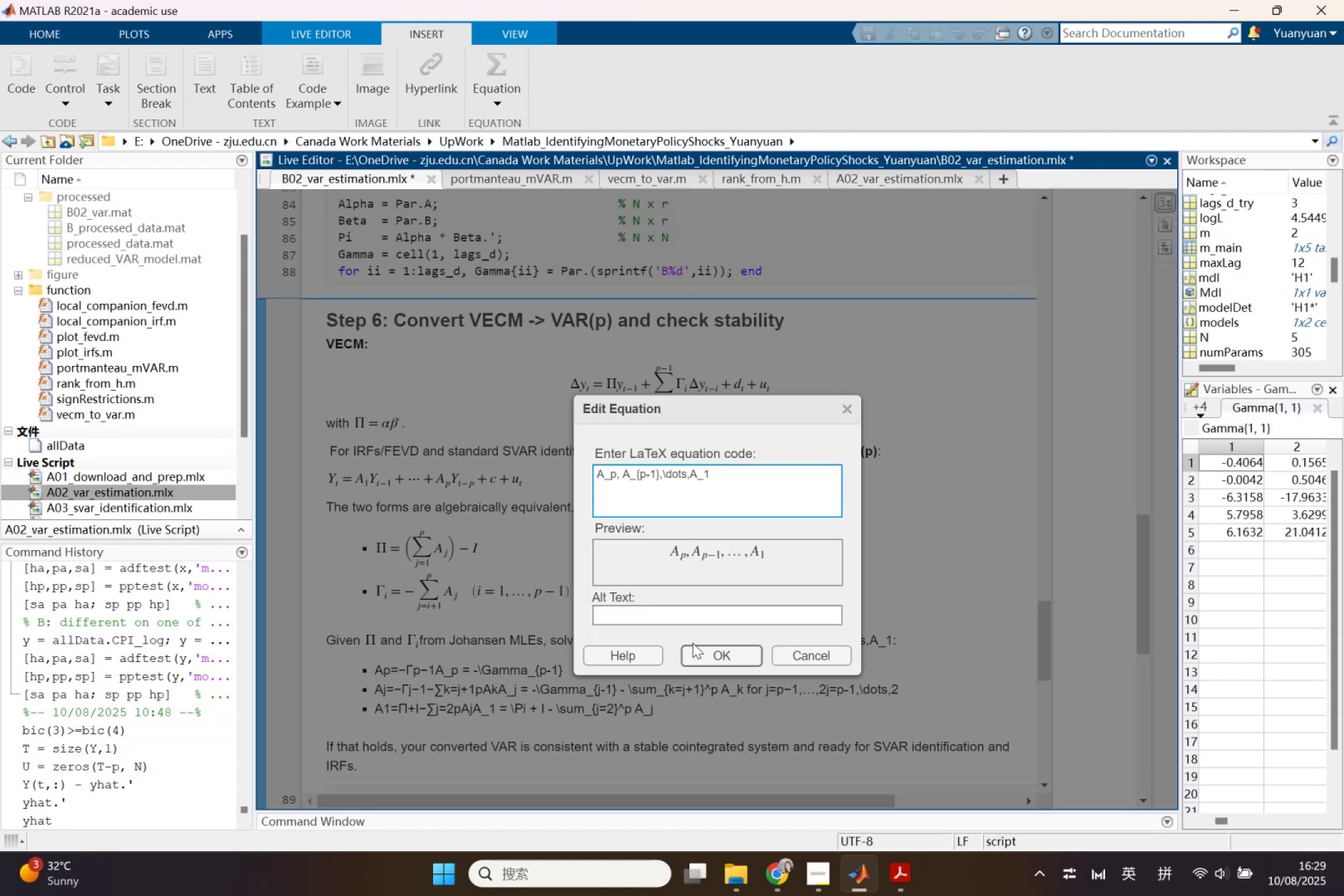 
key(Enter)
 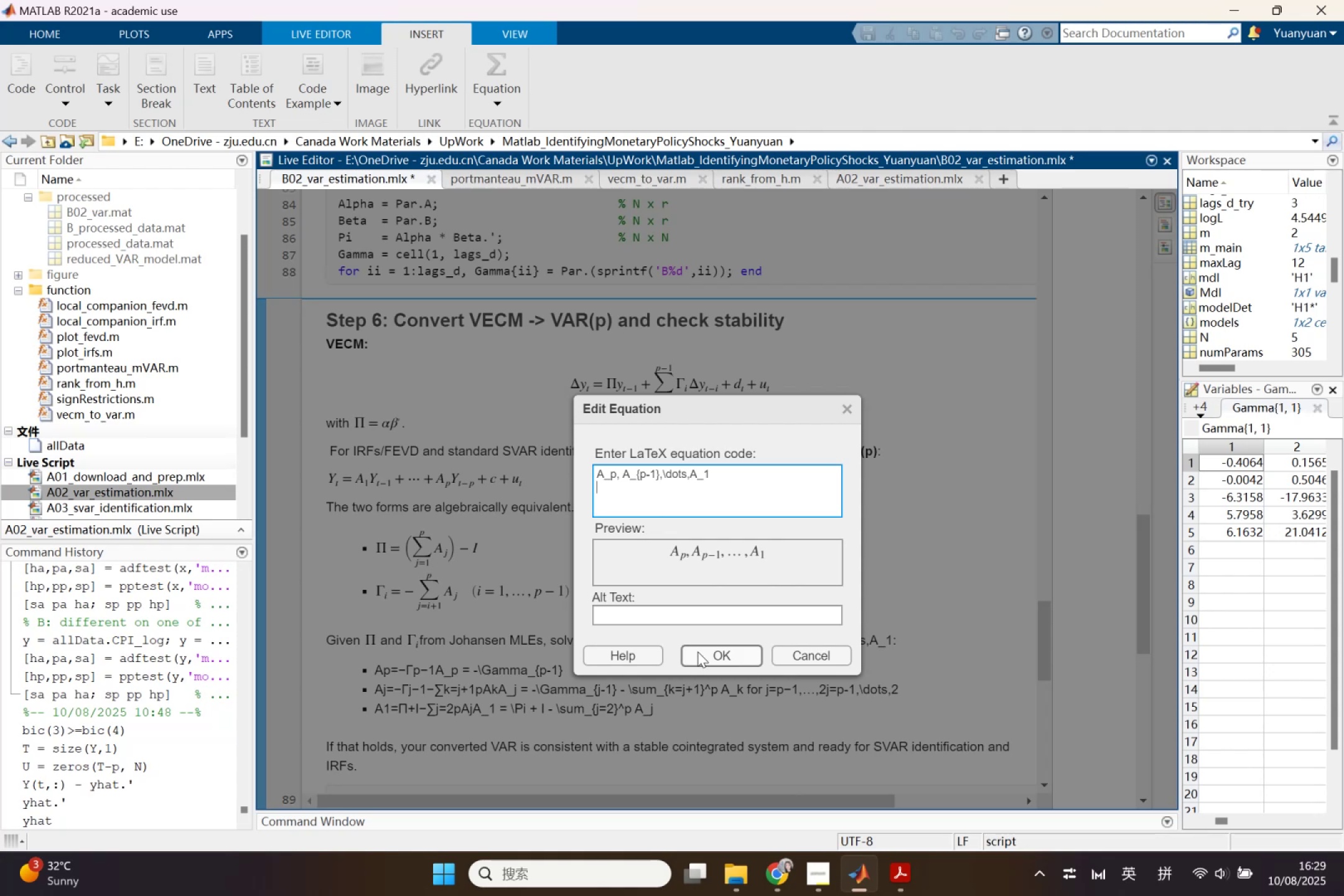 
key(Backspace)
 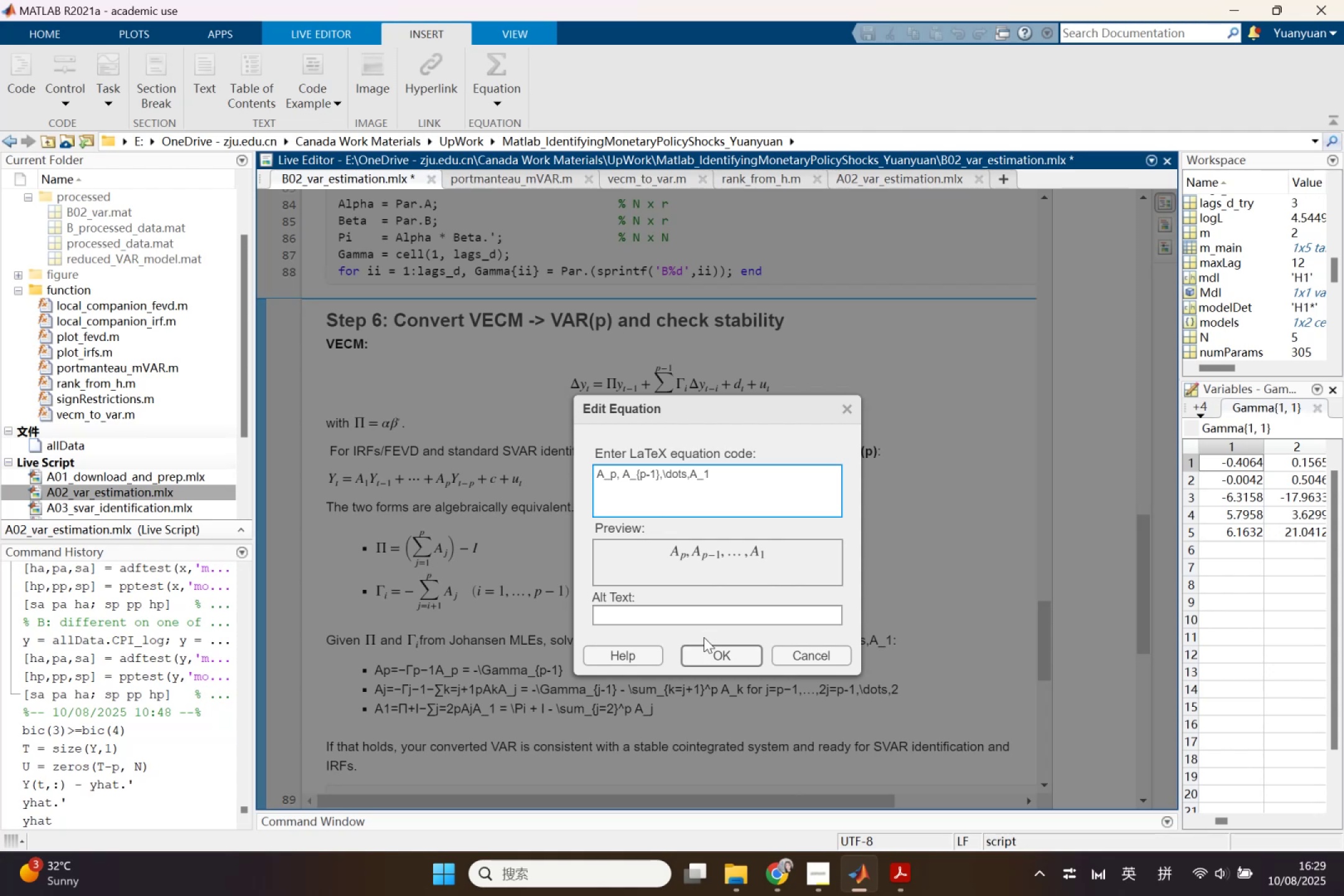 
left_click([711, 649])
 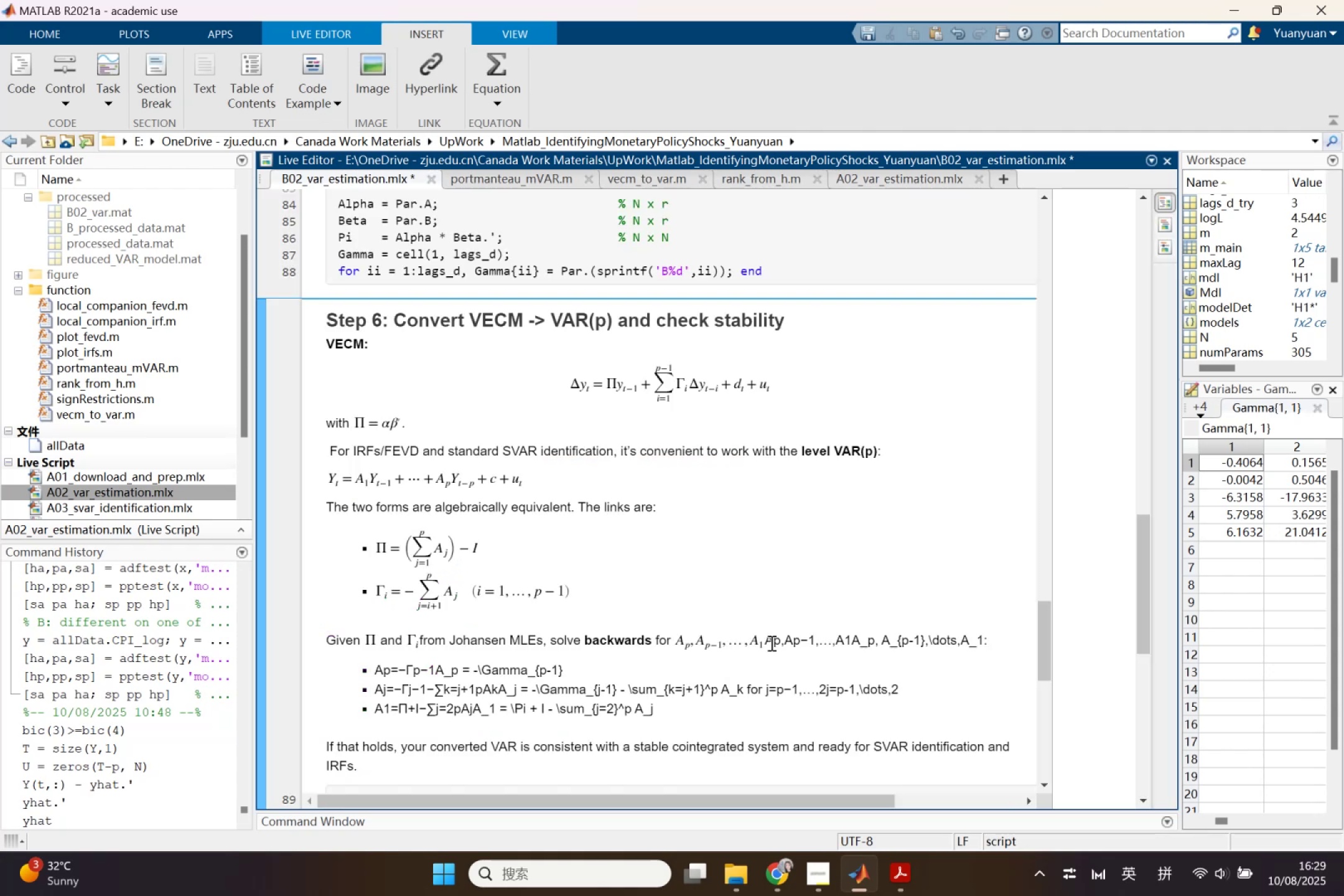 
left_click_drag(start_coordinate=[764, 642], to_coordinate=[994, 645])
 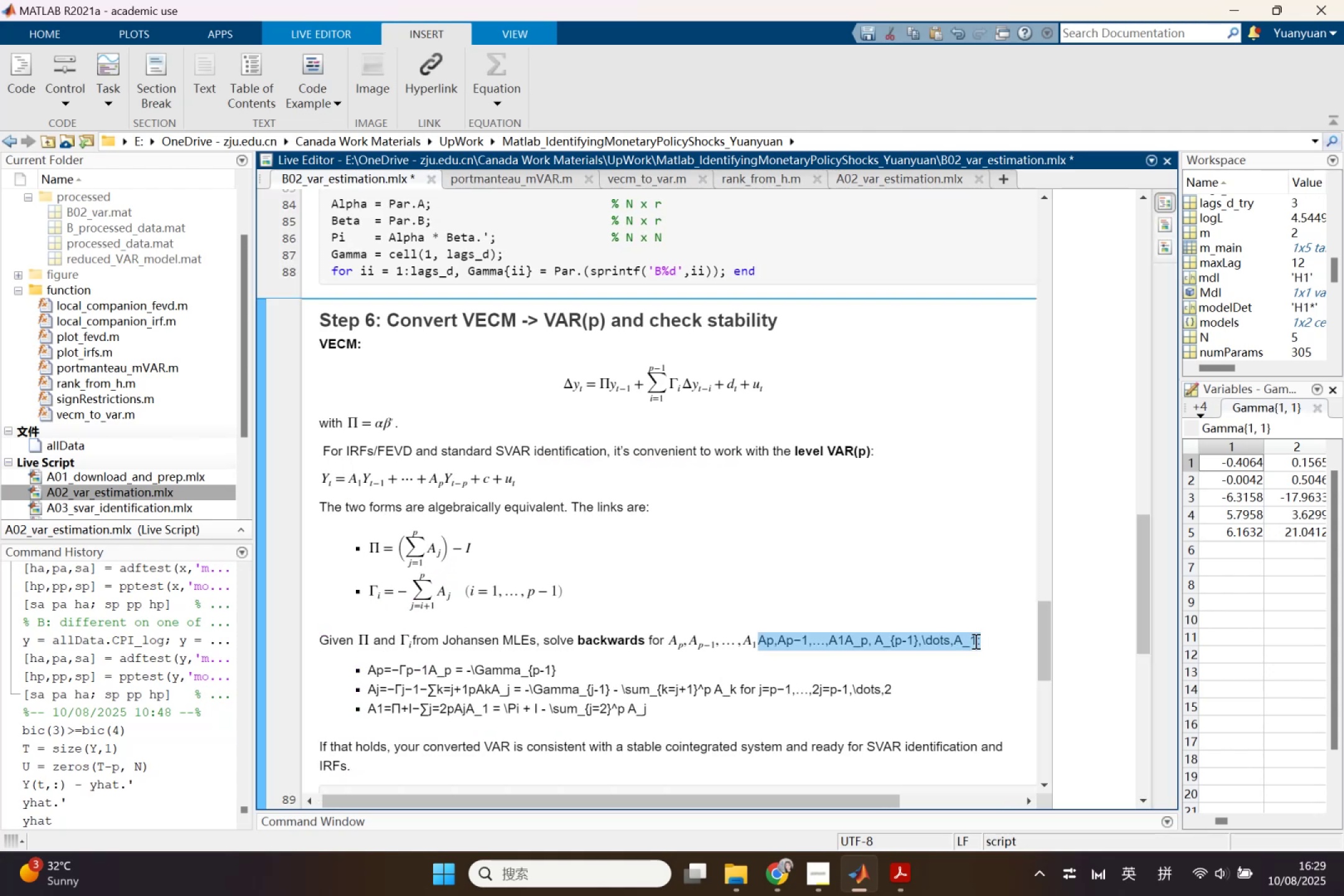 
key(Backspace)
 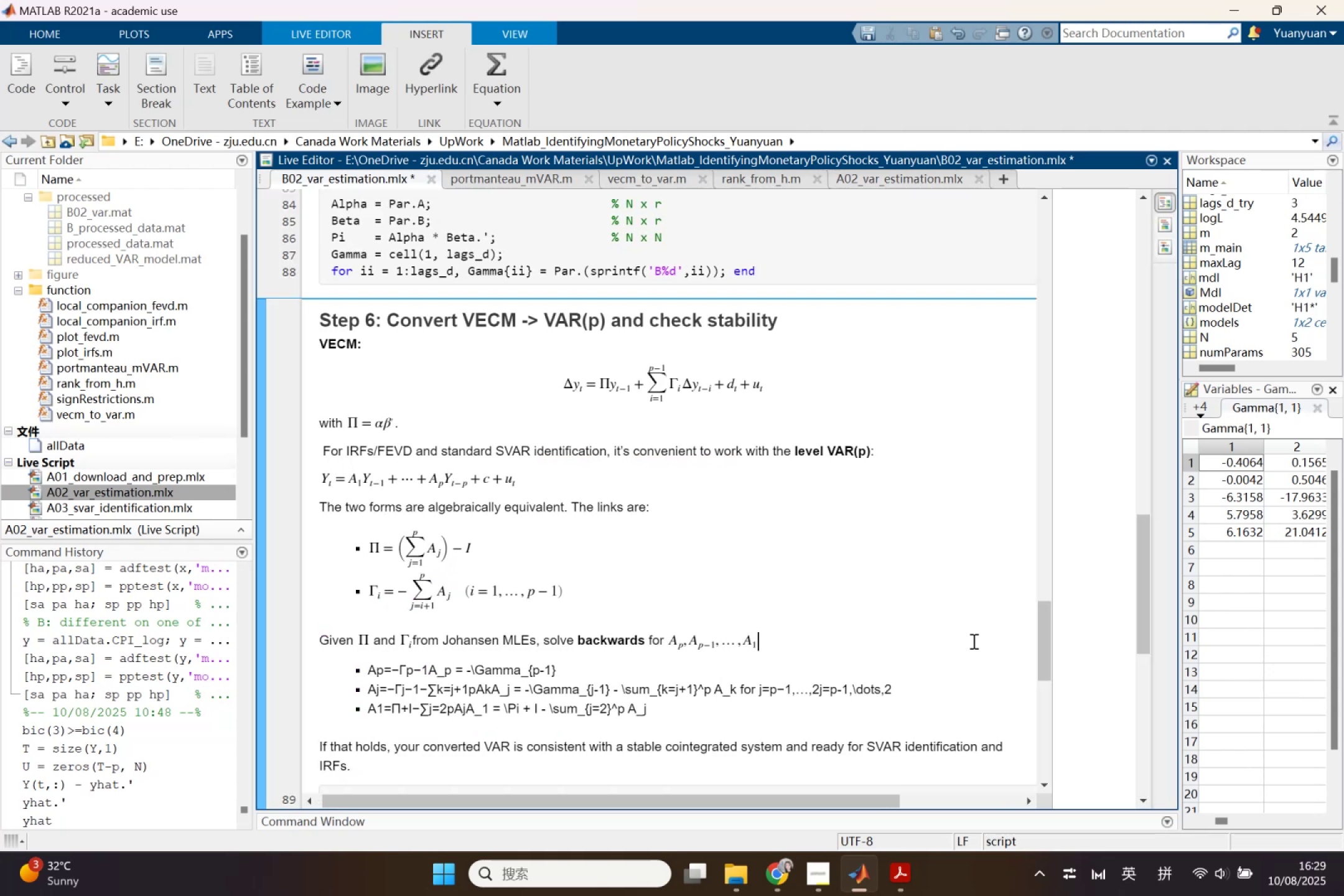 
key(Shift+Semicolon)
 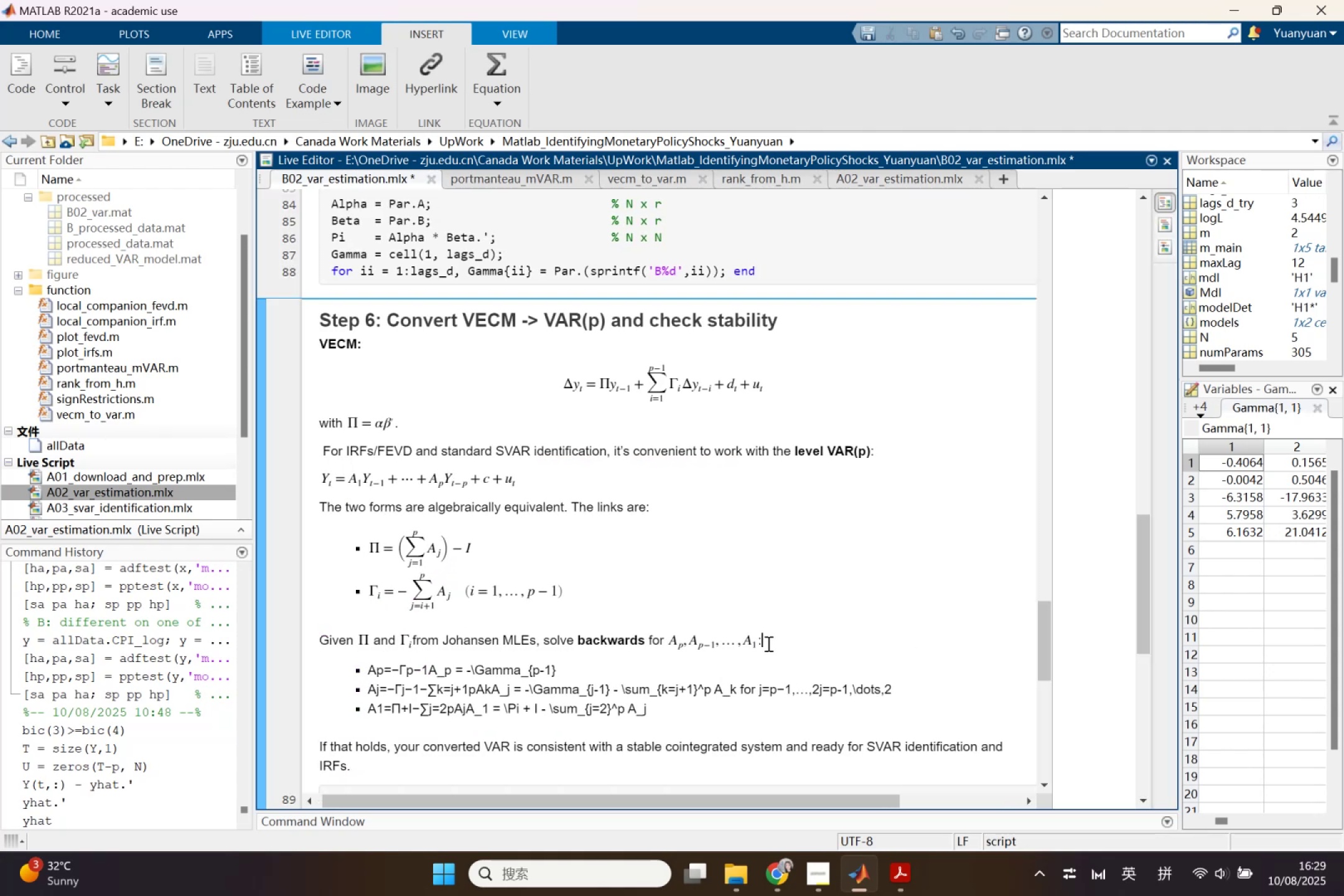 
key(Enter)
 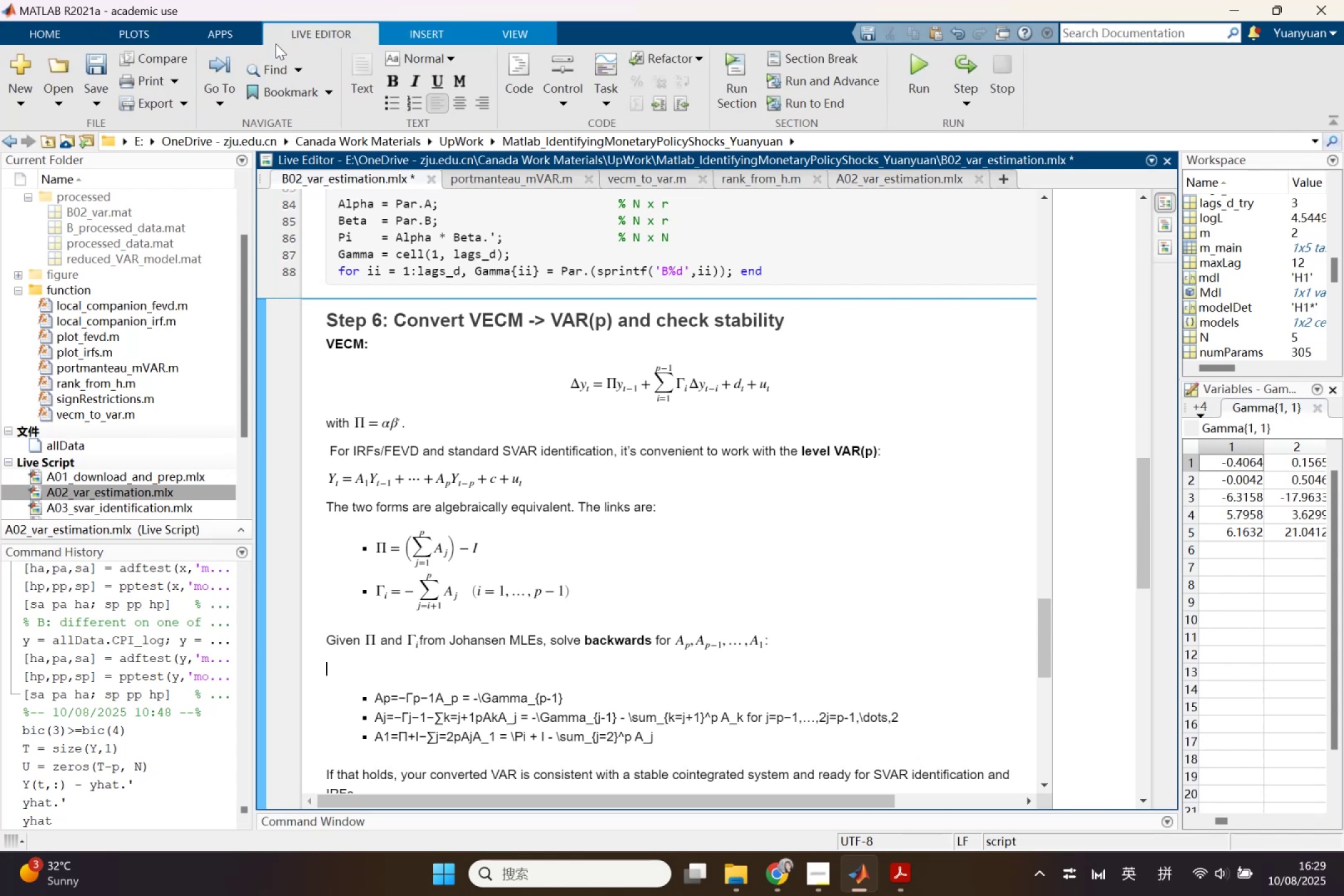 
left_click([386, 101])
 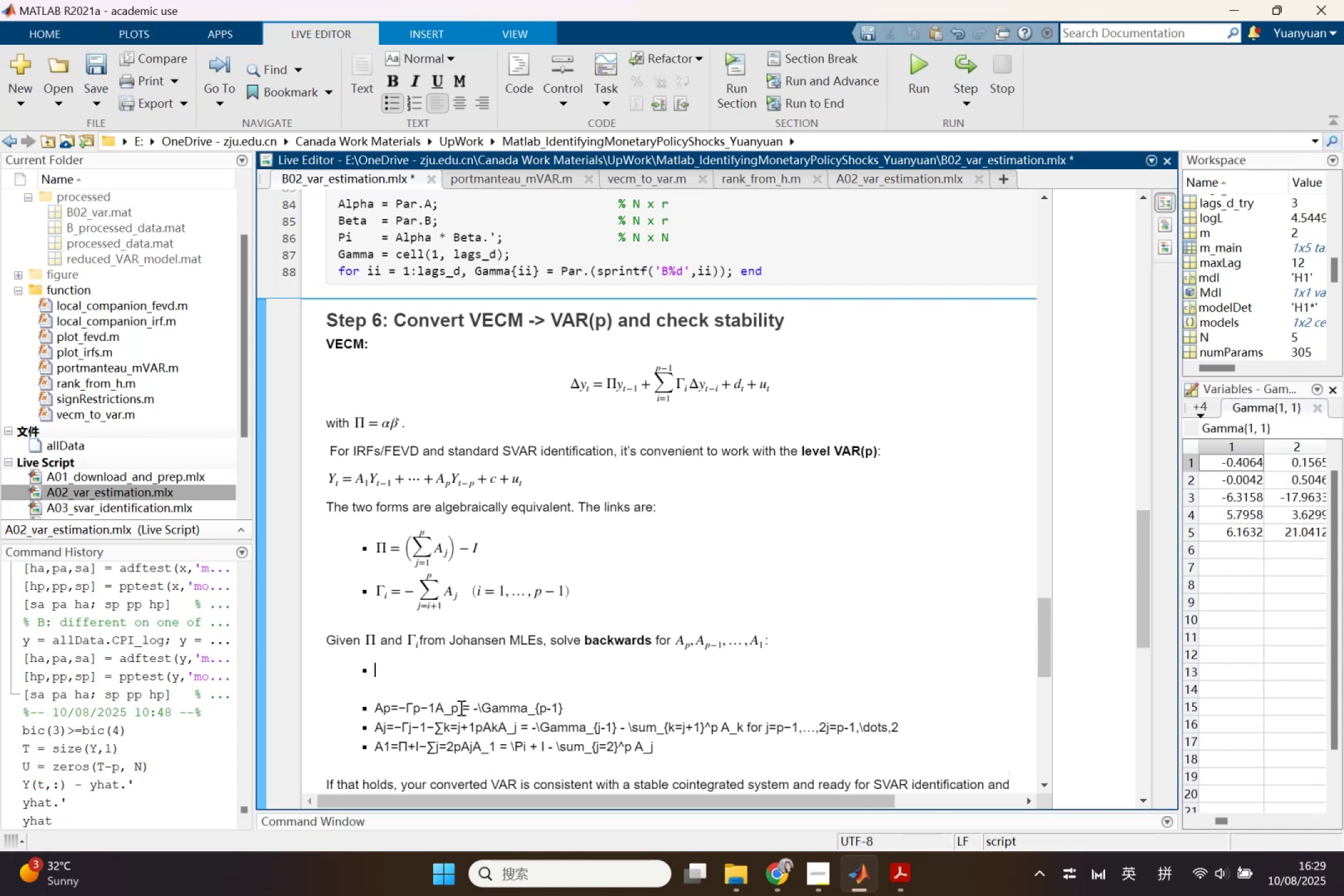 
left_click_drag(start_coordinate=[434, 707], to_coordinate=[561, 706])
 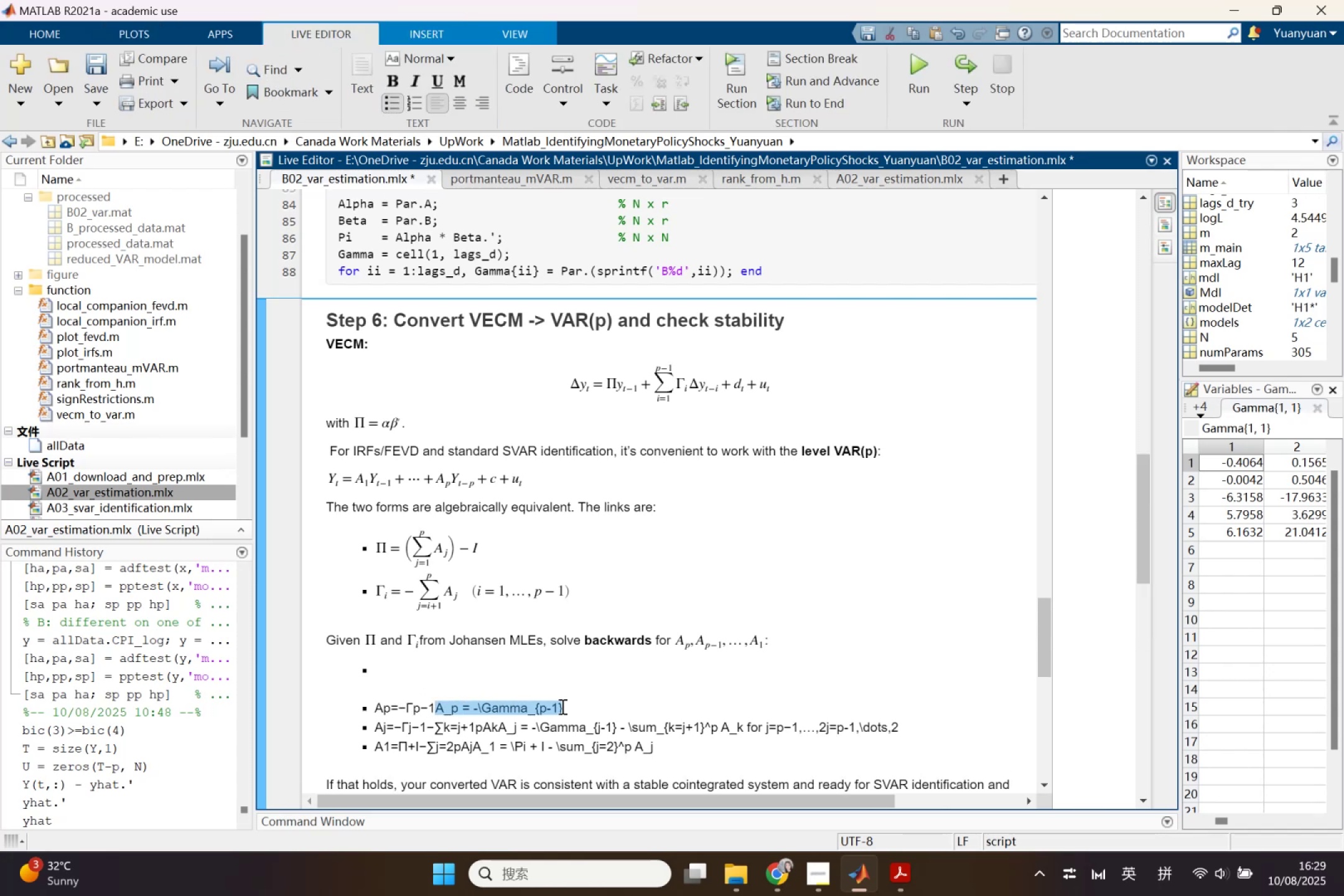 
key(Control+X)
 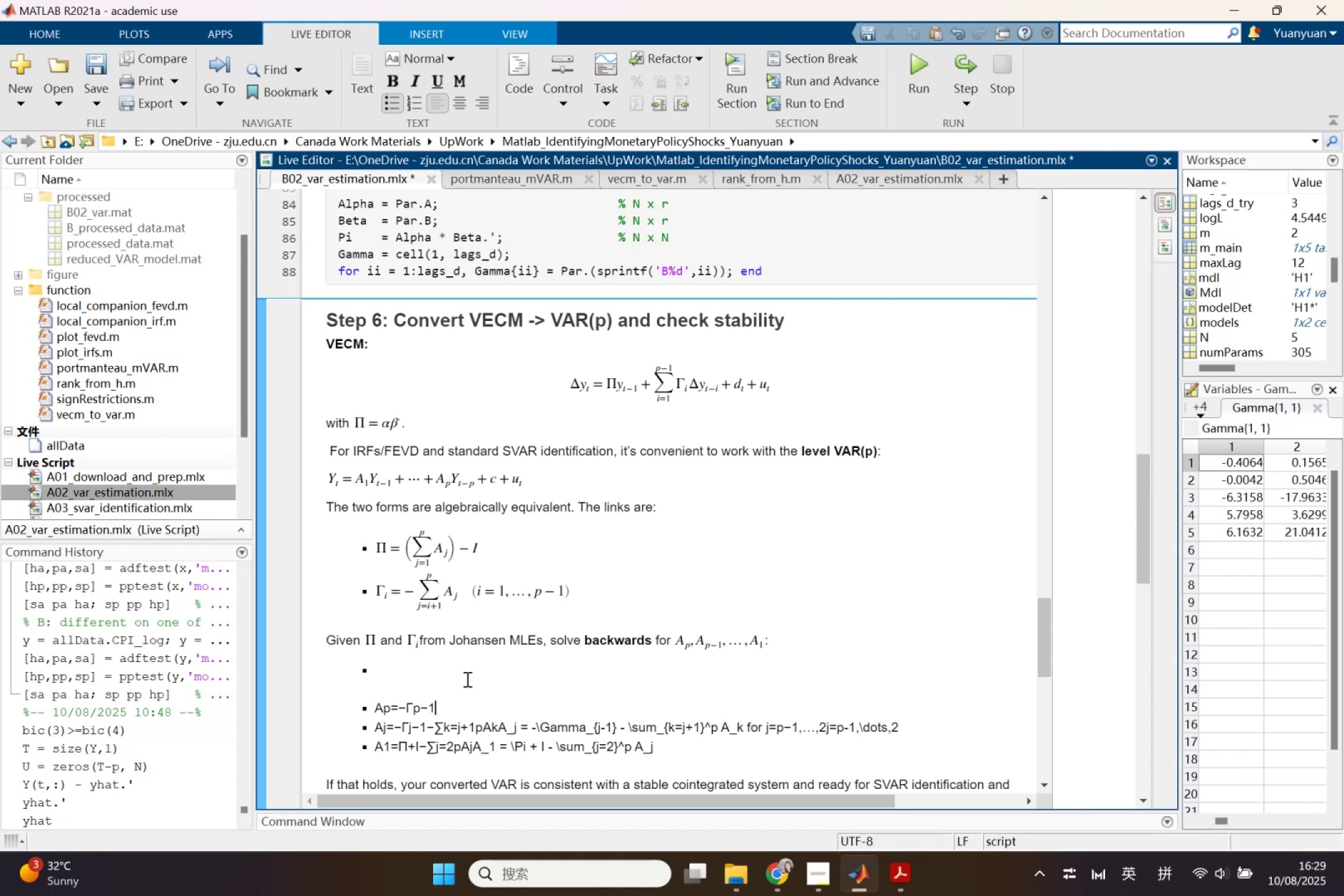 
left_click([466, 679])
 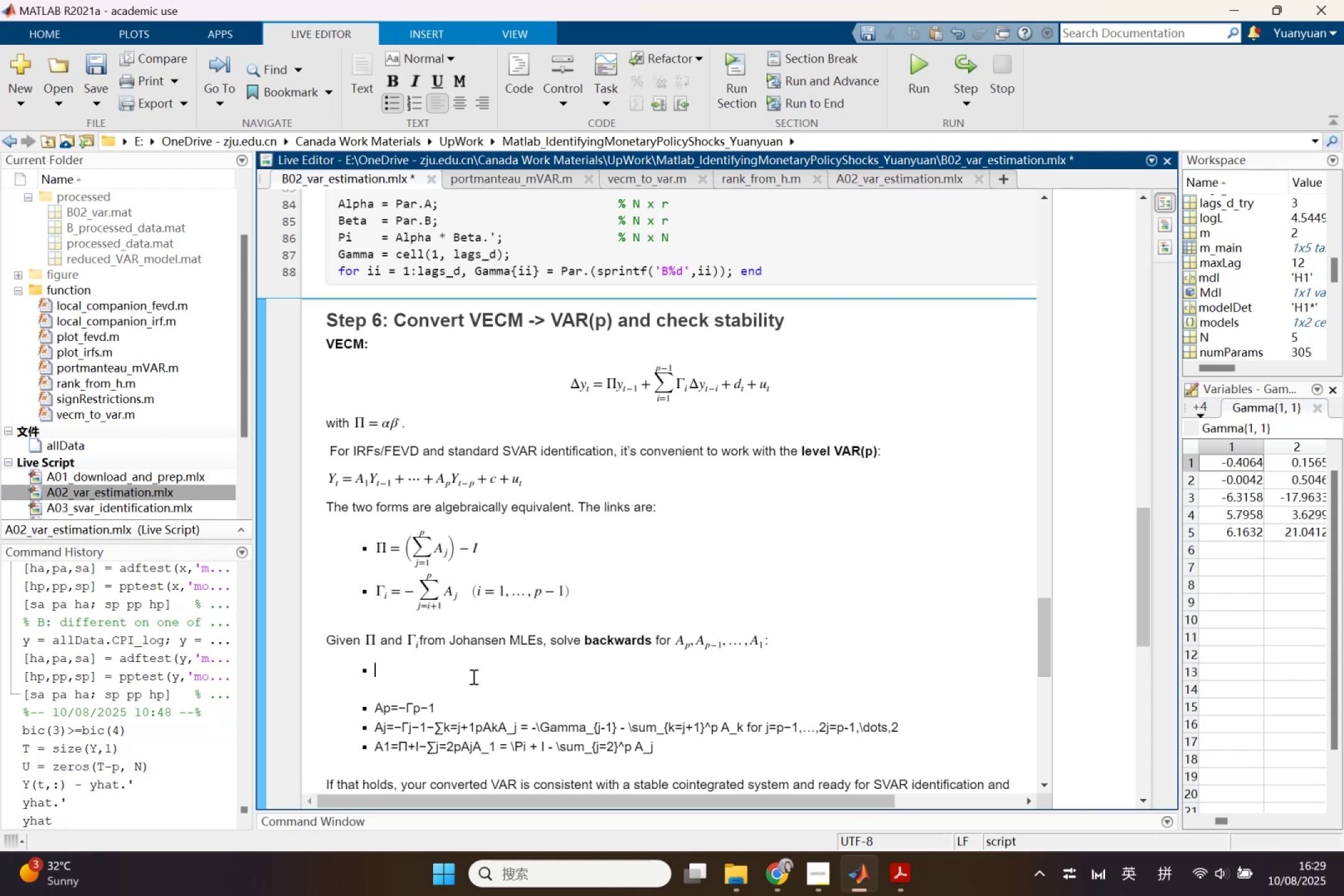 
key(Control+Shift+L)
 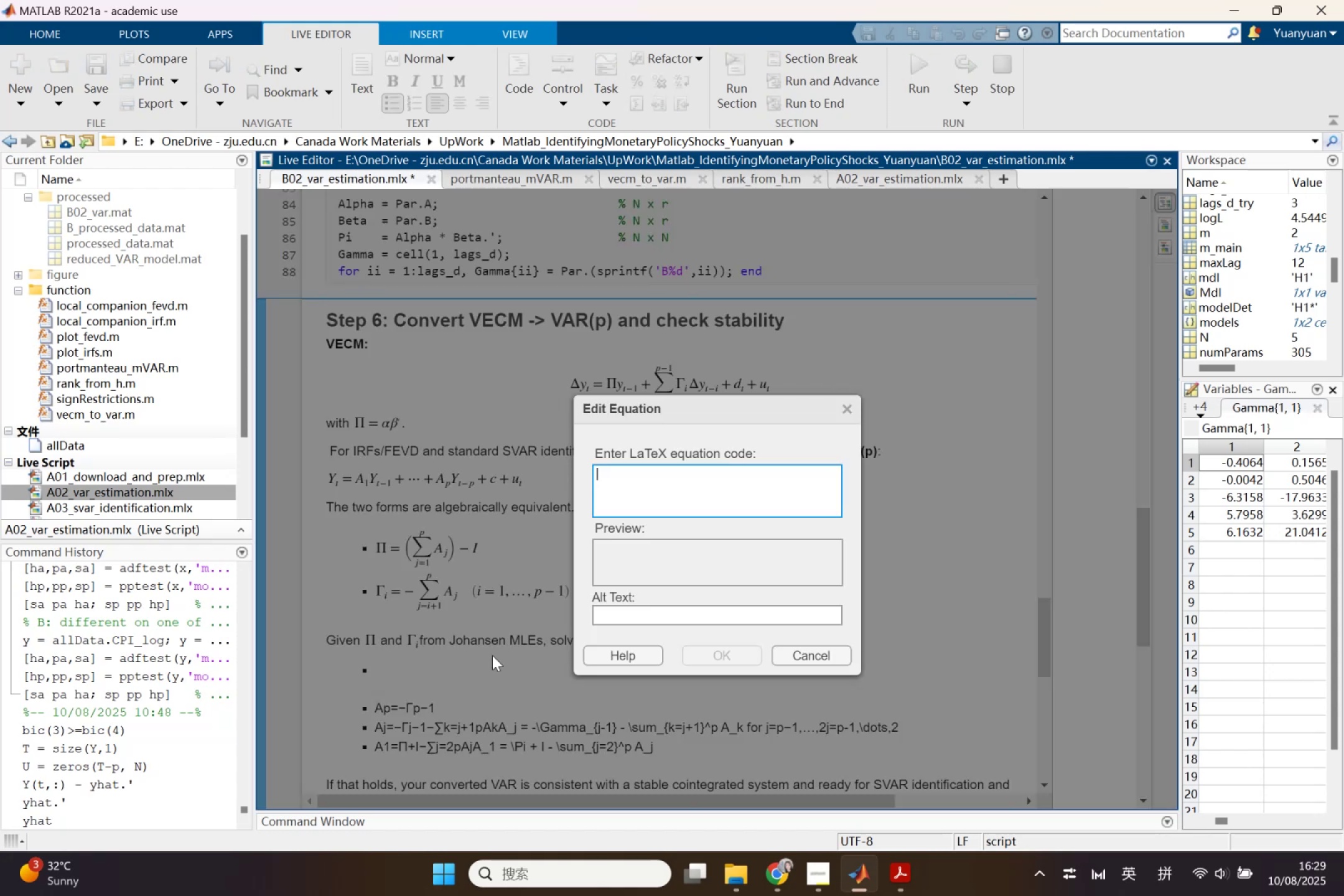 
key(Control+V)
 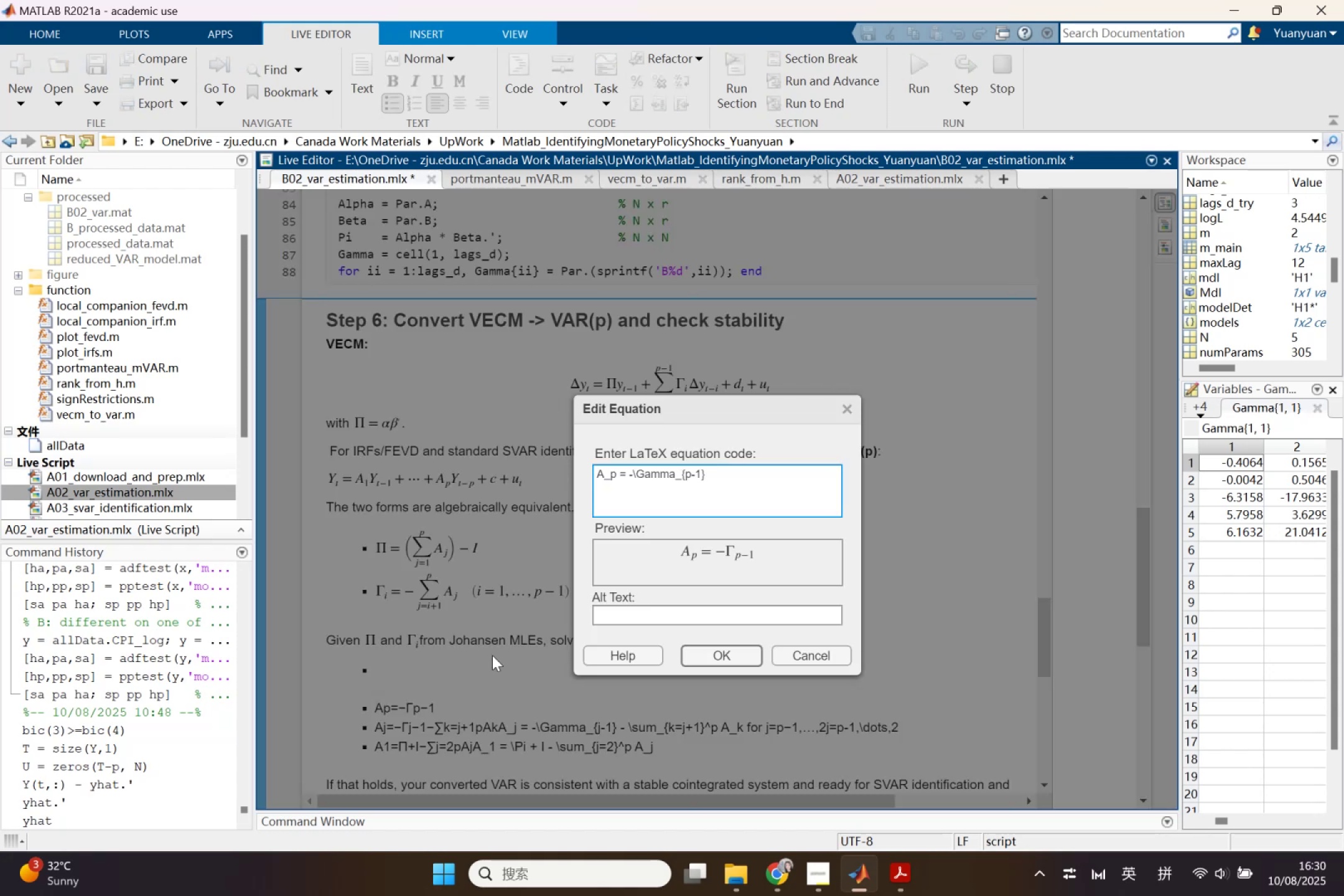 
left_click([707, 643])
 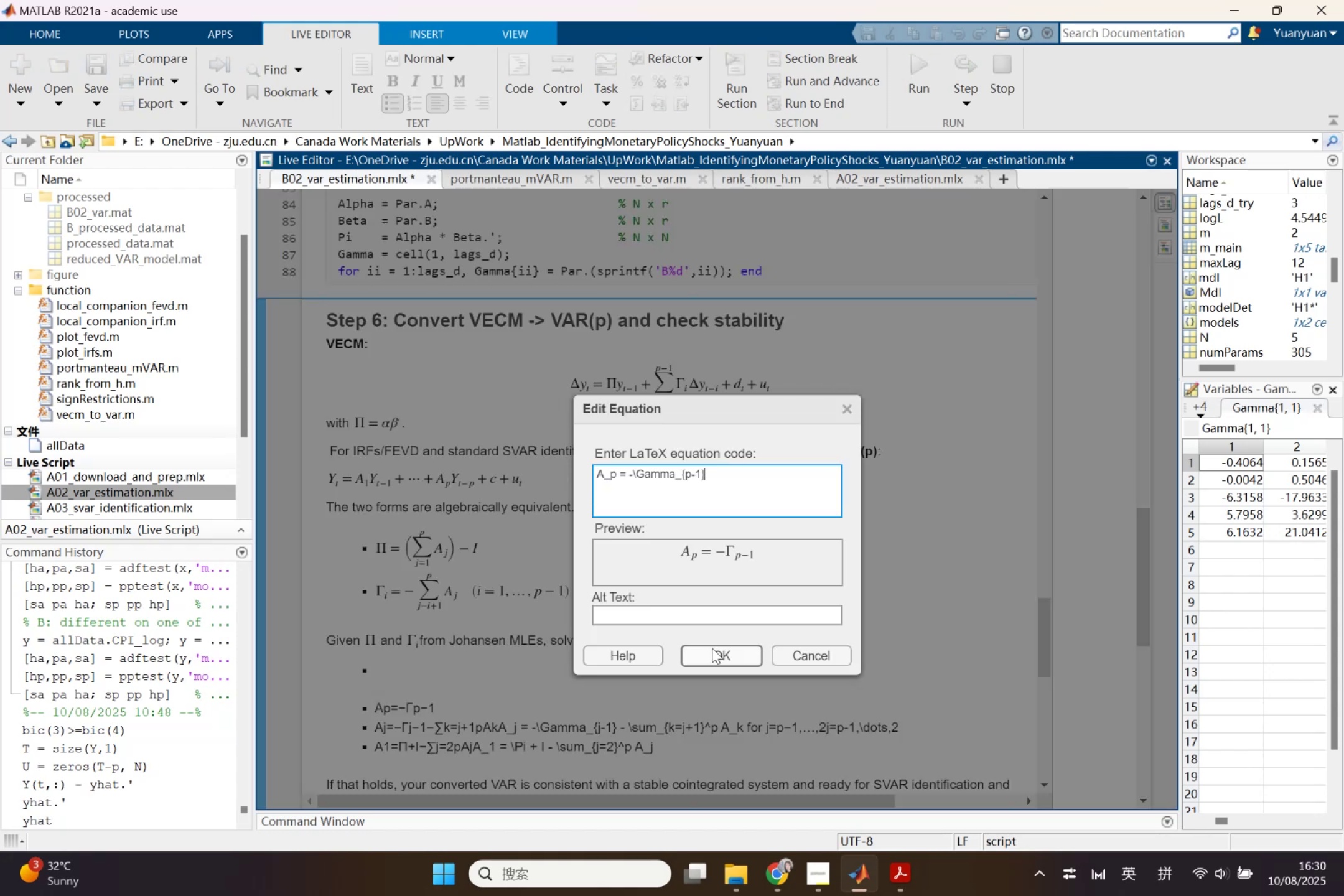 
left_click([713, 649])
 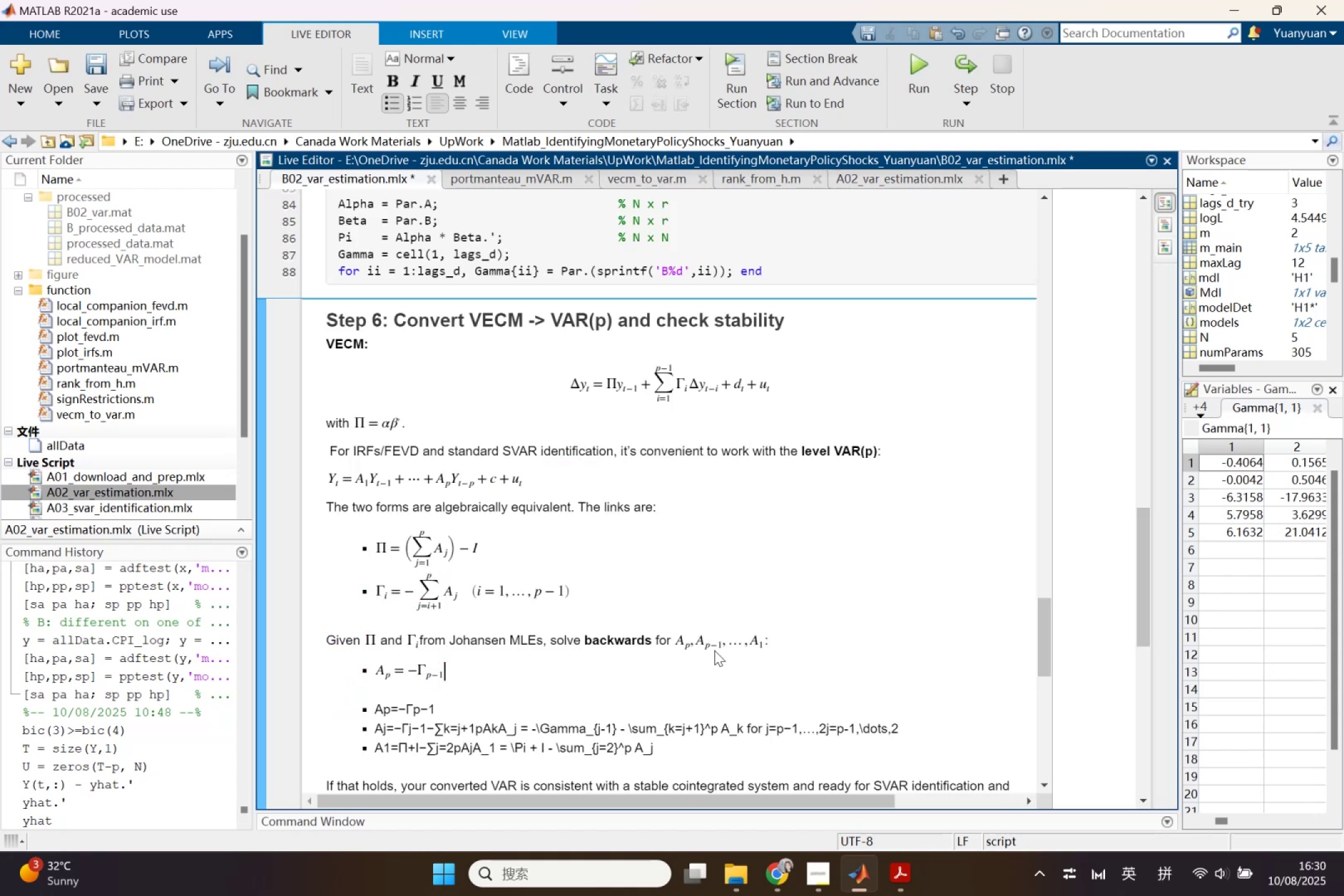 
key(Enter)
 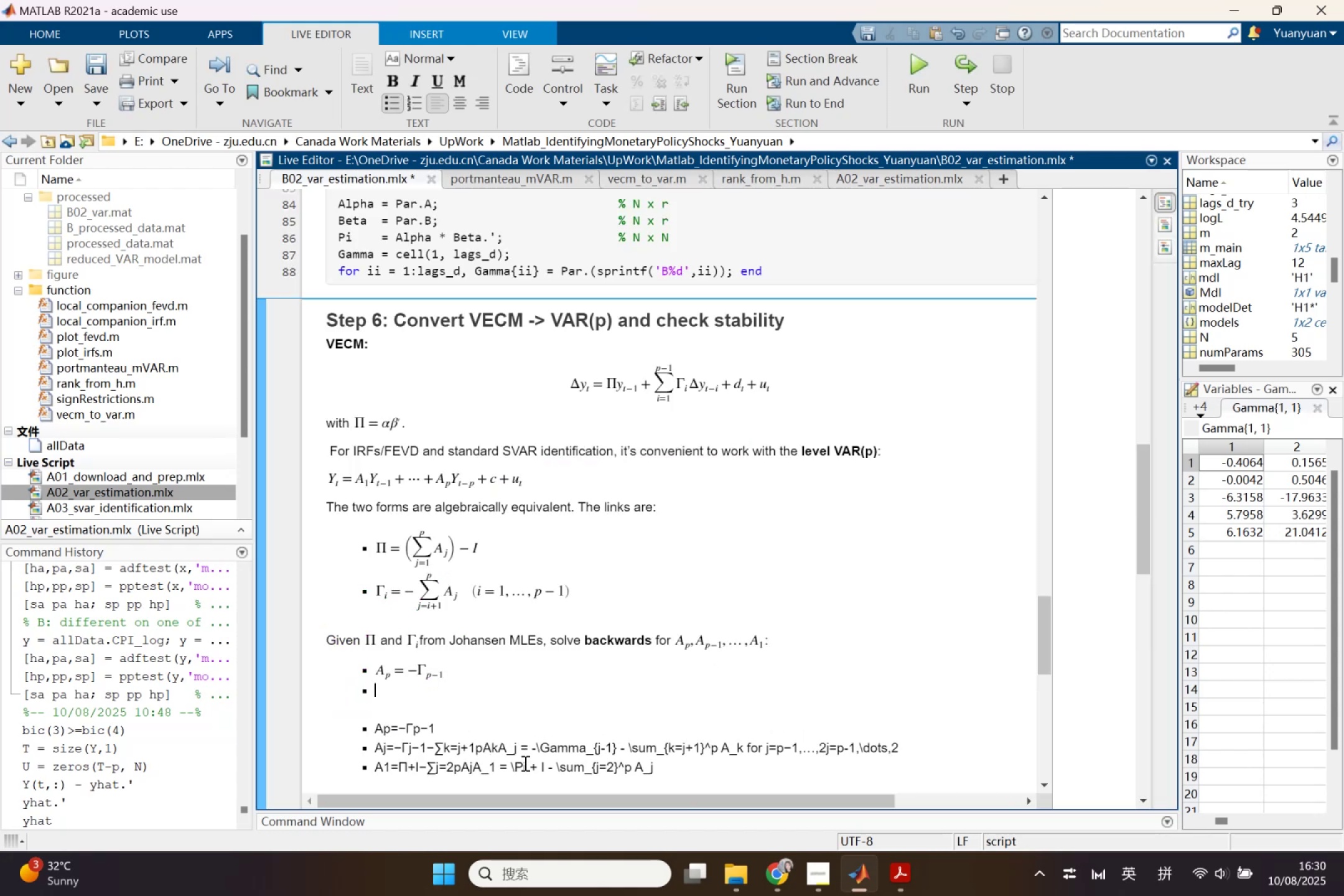 
left_click_drag(start_coordinate=[498, 749], to_coordinate=[824, 753])
 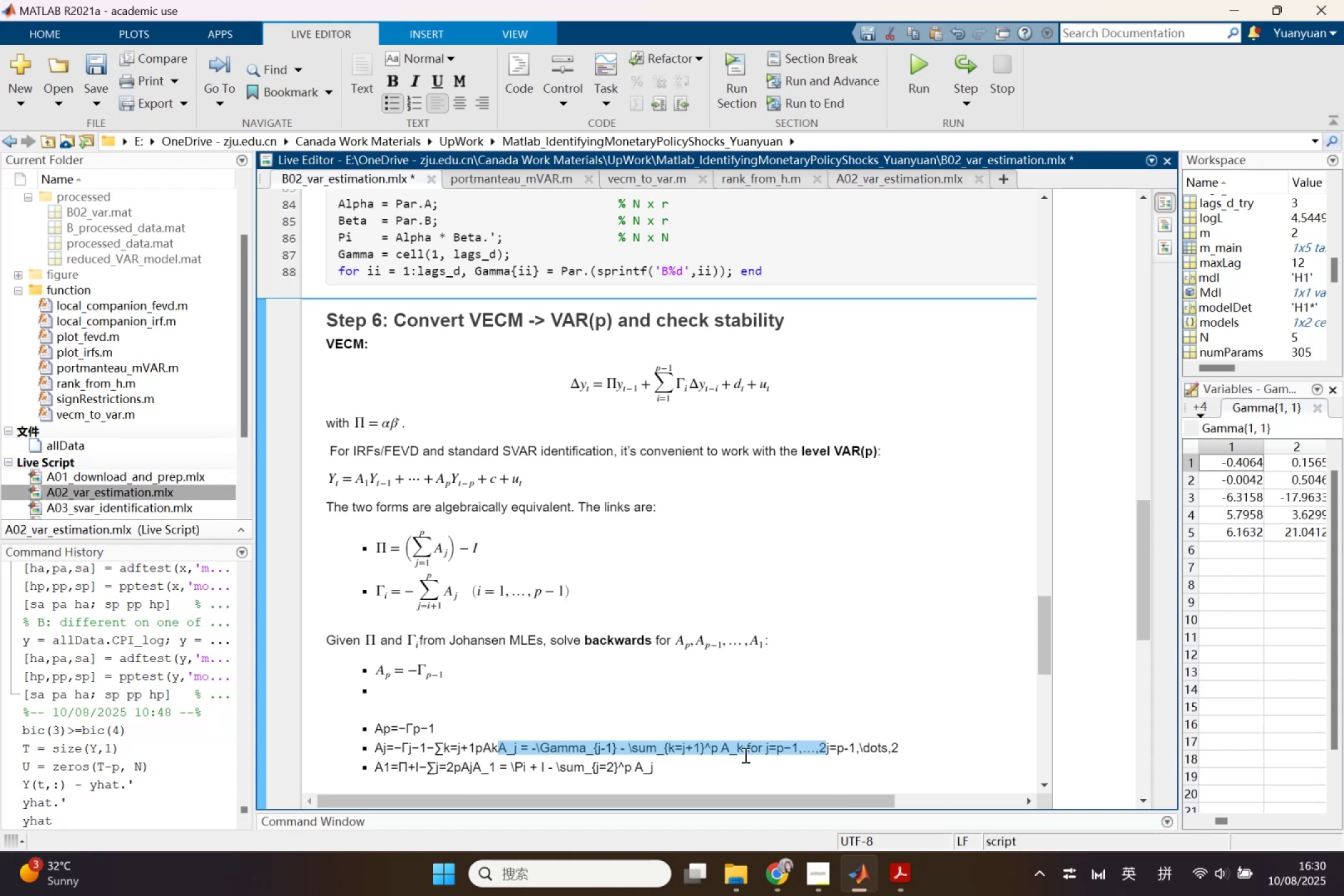 
wait(5.05)
 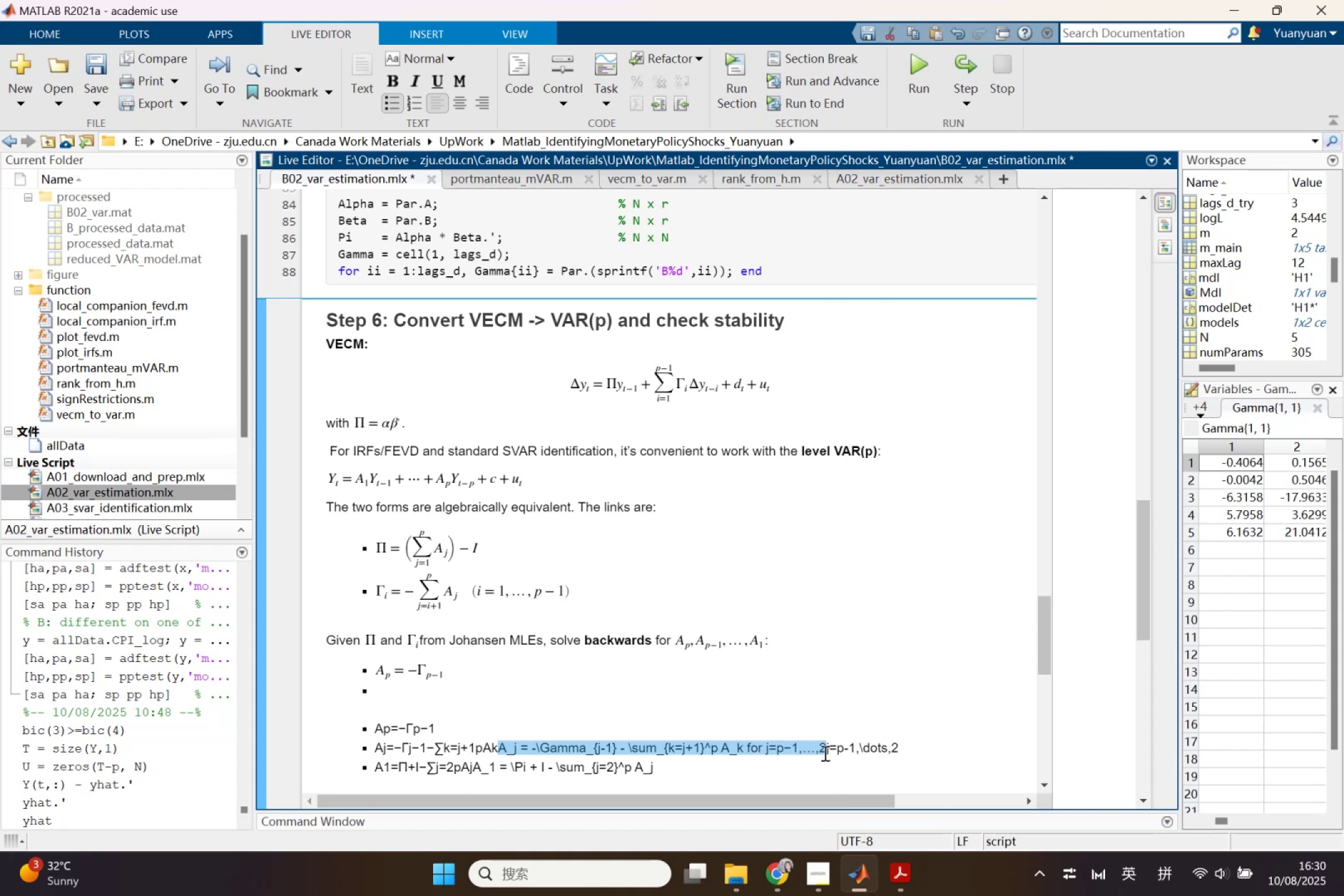 
left_click([744, 755])
 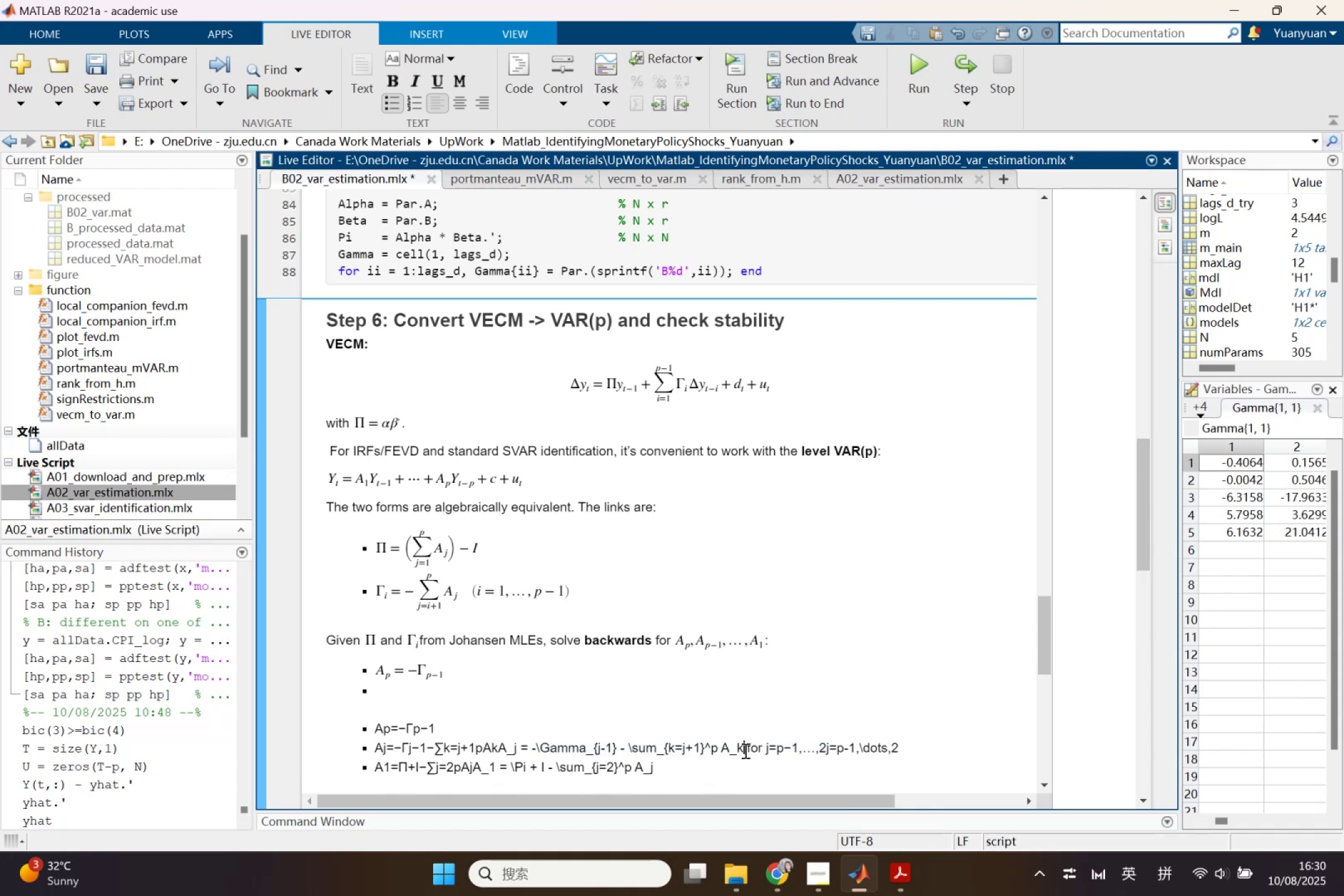 
left_click_drag(start_coordinate=[744, 750], to_coordinate=[508, 749])
 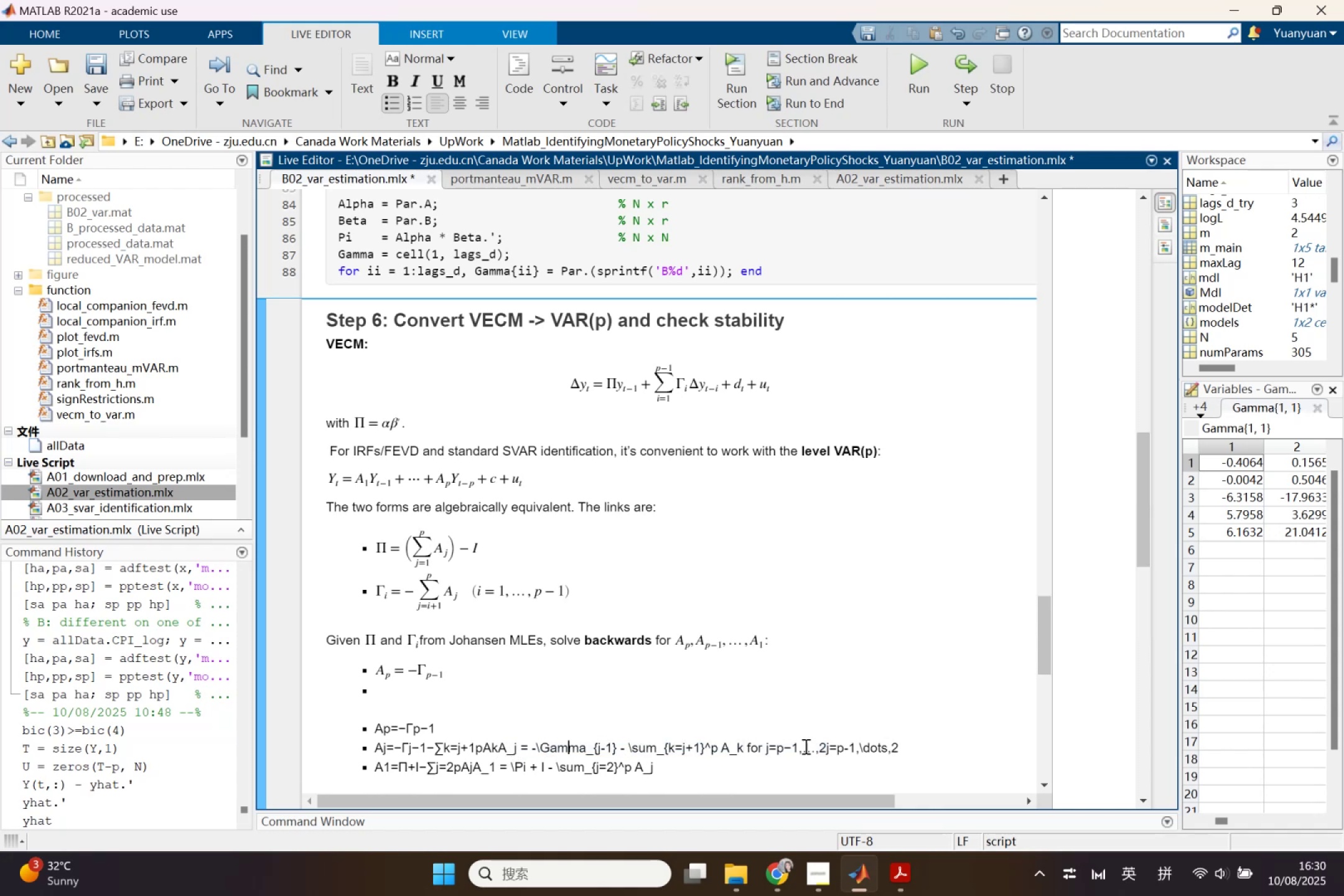 
left_click_drag(start_coordinate=[826, 748], to_coordinate=[766, 752])
 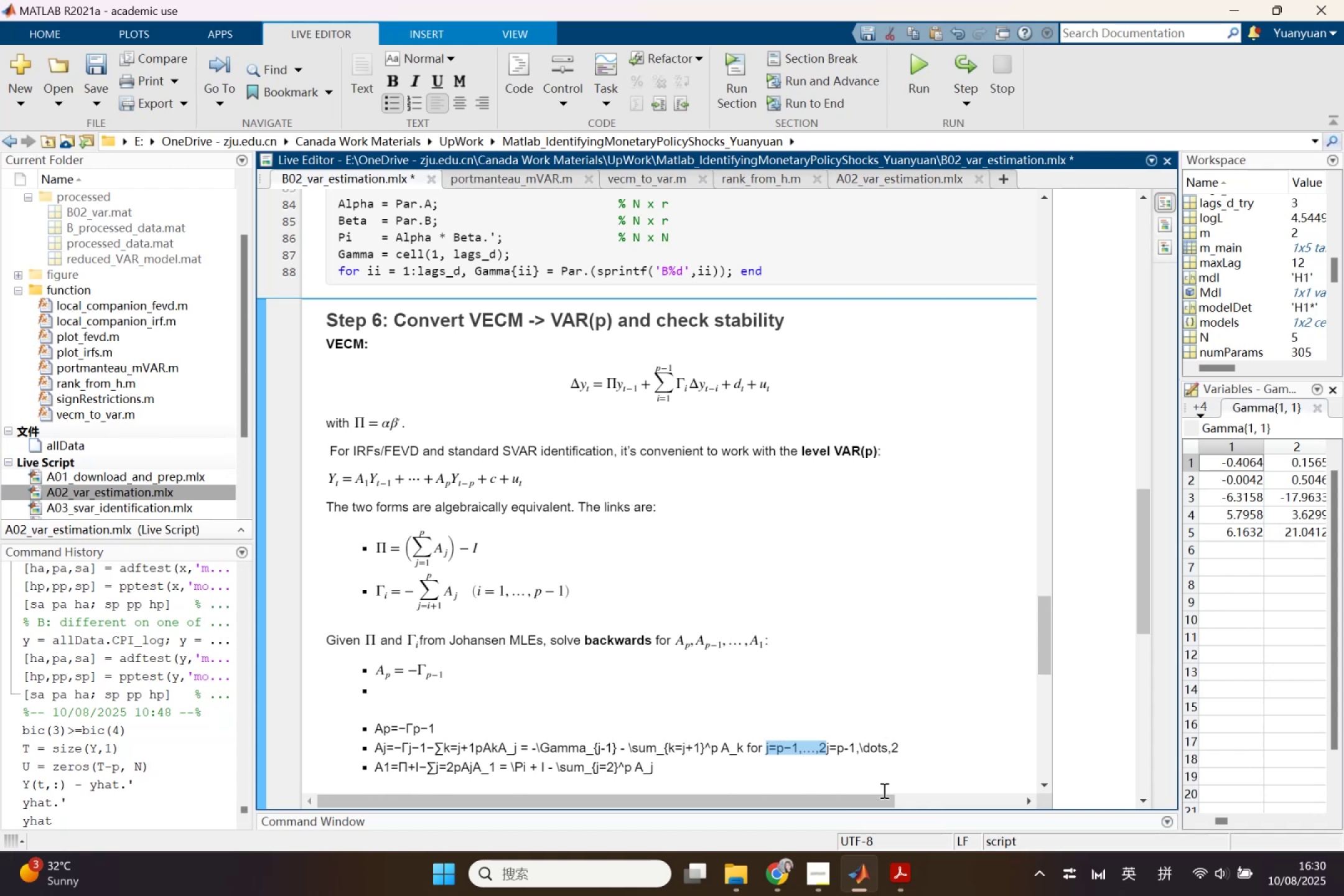 
key(Backspace)
 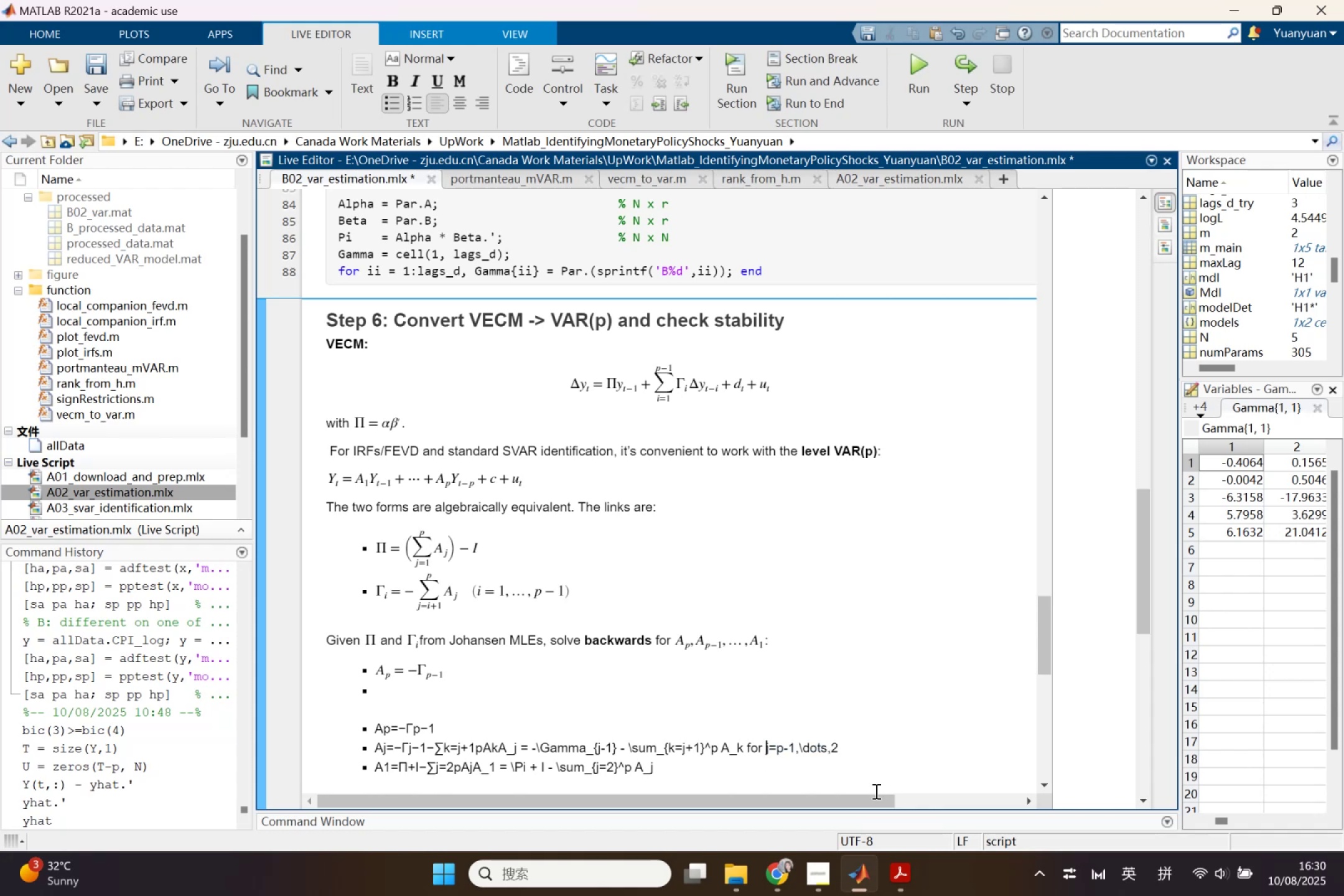 
left_click_drag(start_coordinate=[744, 749], to_coordinate=[497, 746])
 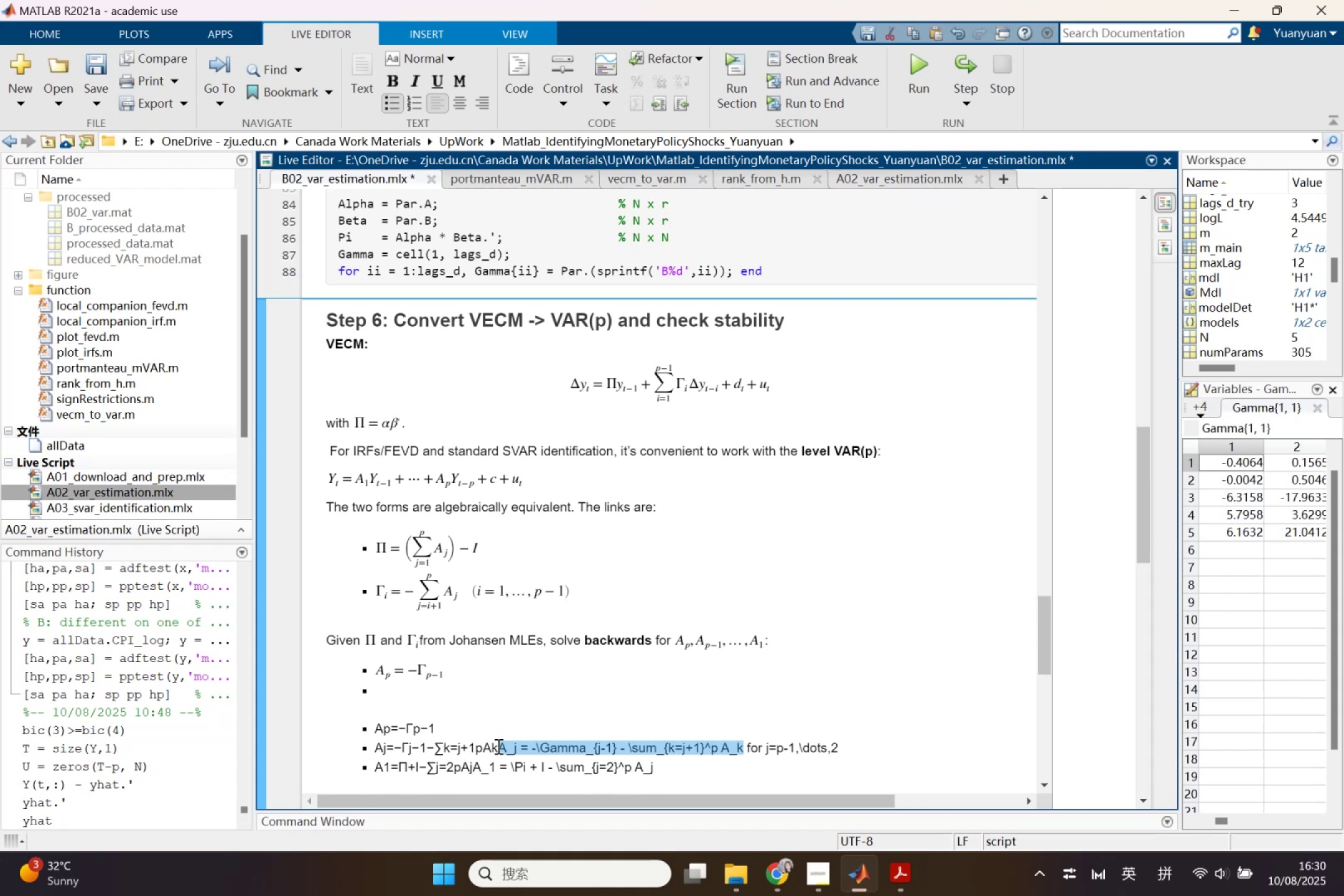 
key(Control+C)
 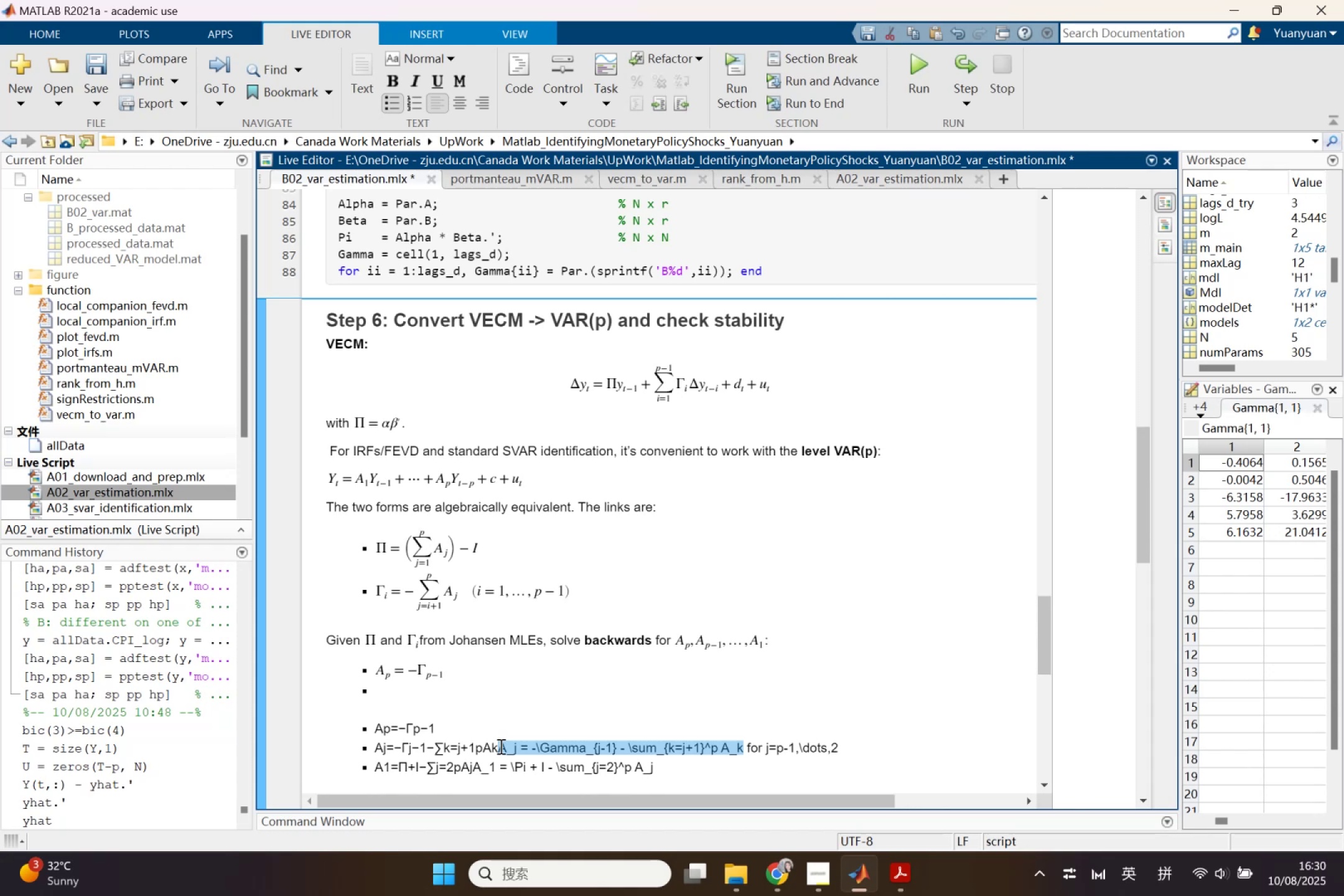 
hold_key(key=ShiftLeft, duration=0.64)
 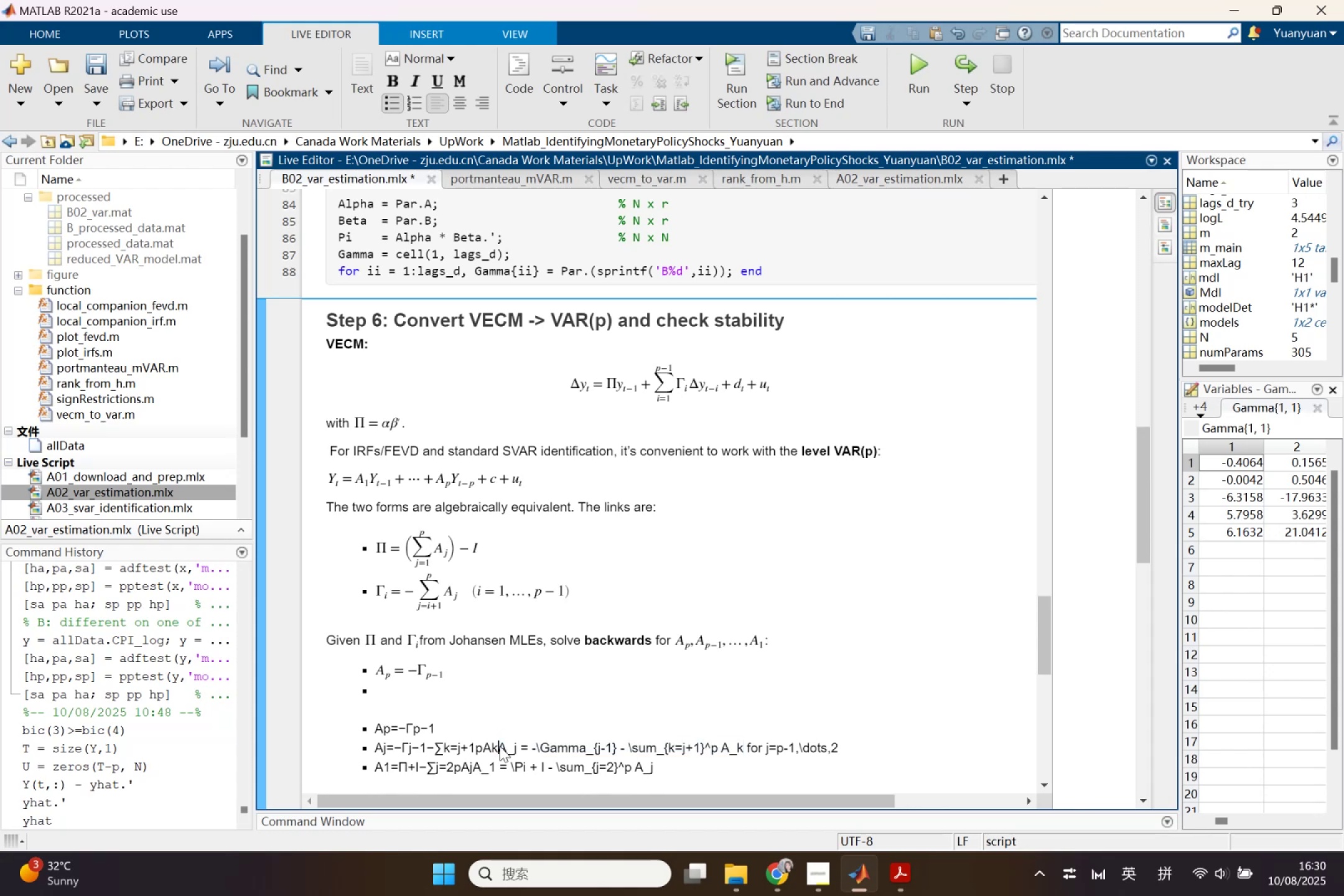 
hold_key(key=ControlLeft, duration=0.61)
 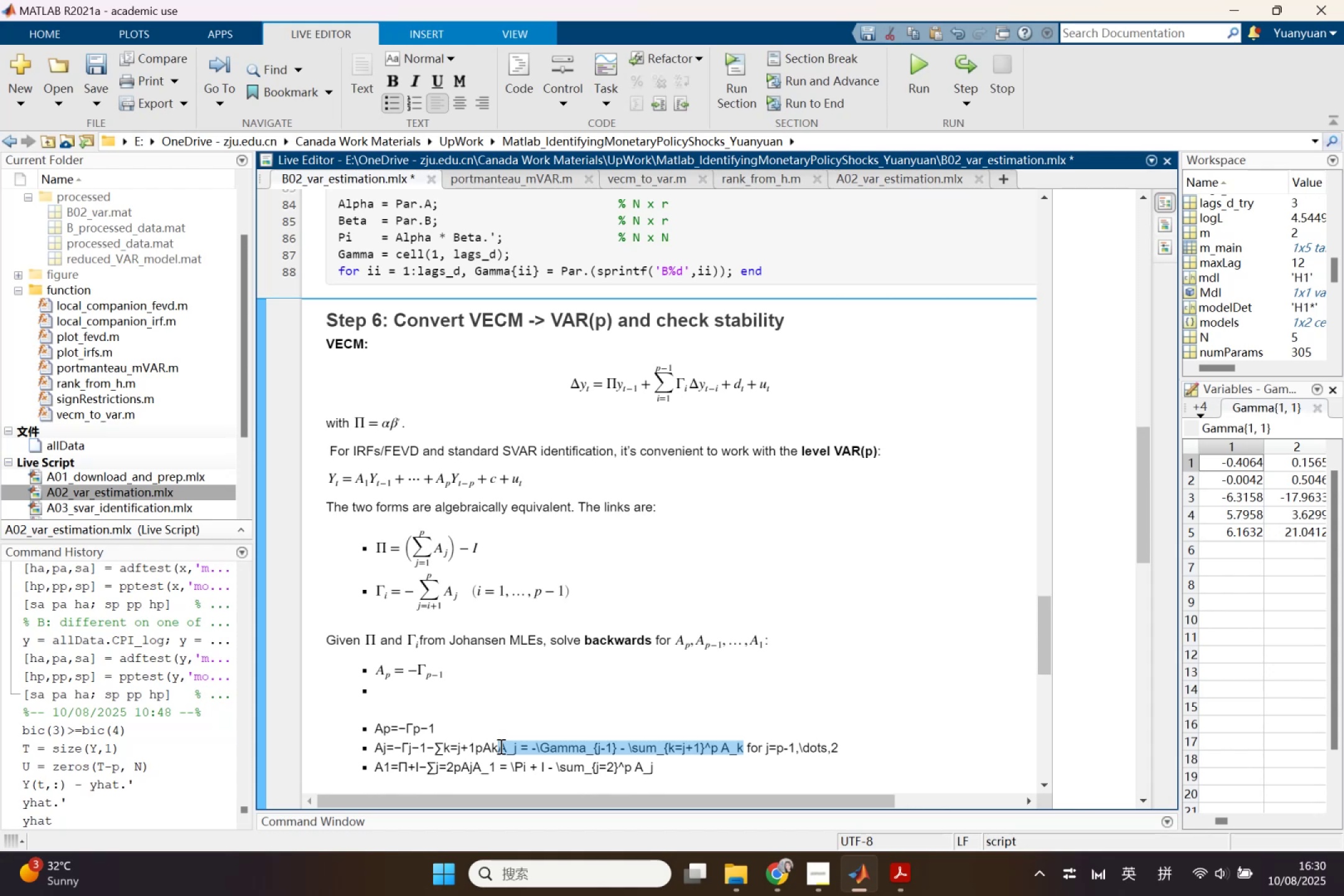 
key(ArrowLeft)
 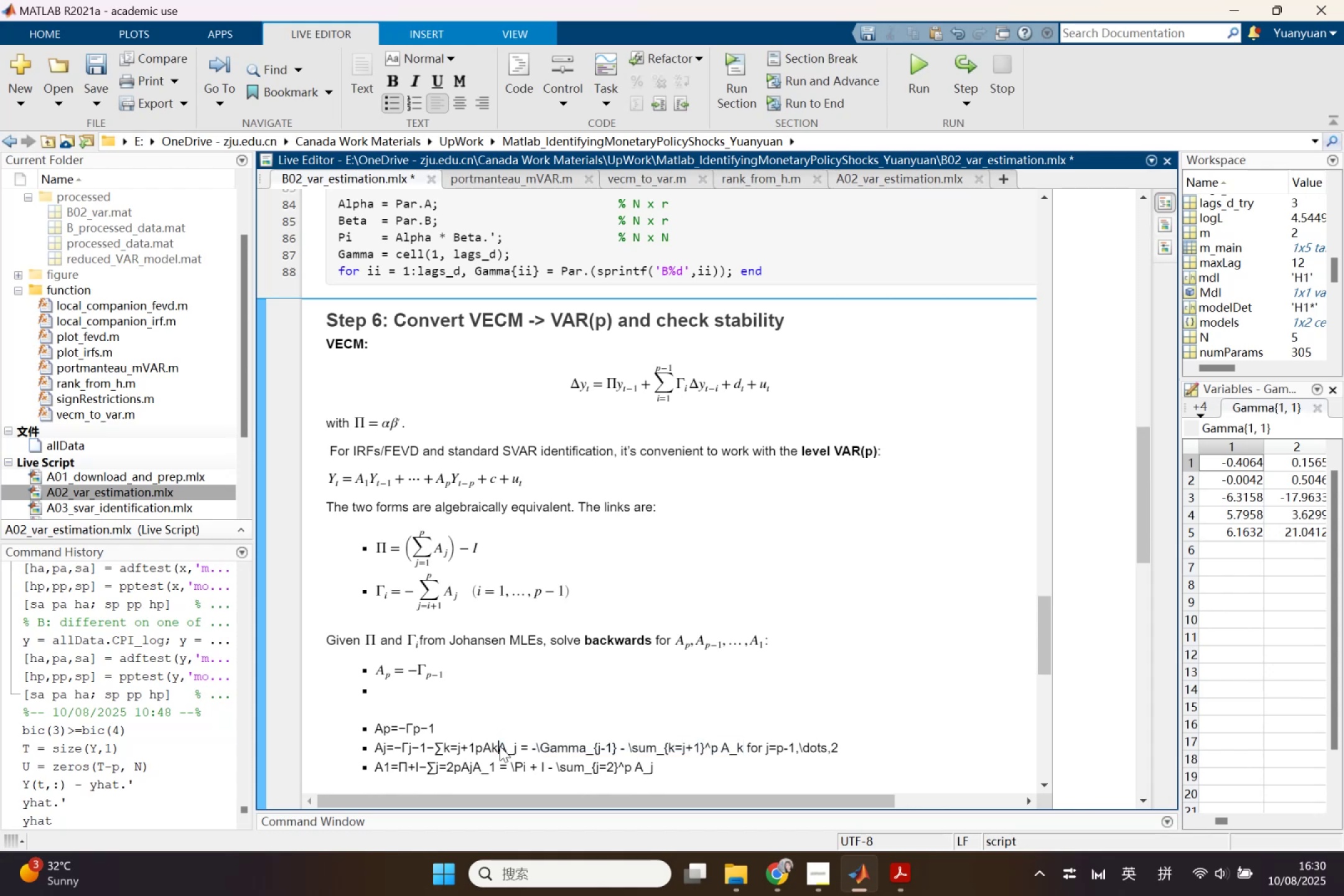 
key(Control+Shift+L)
 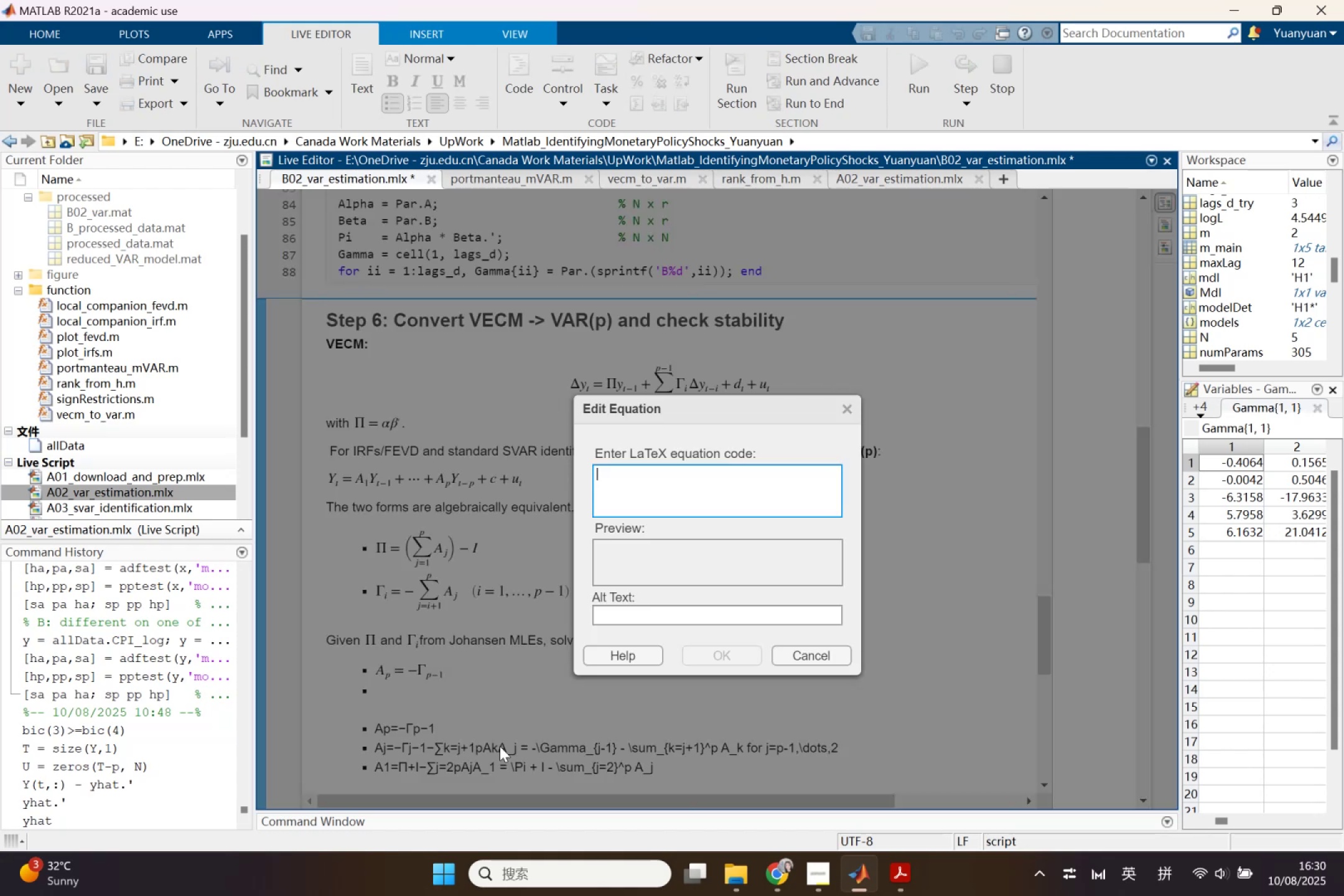 
key(Control+V)
 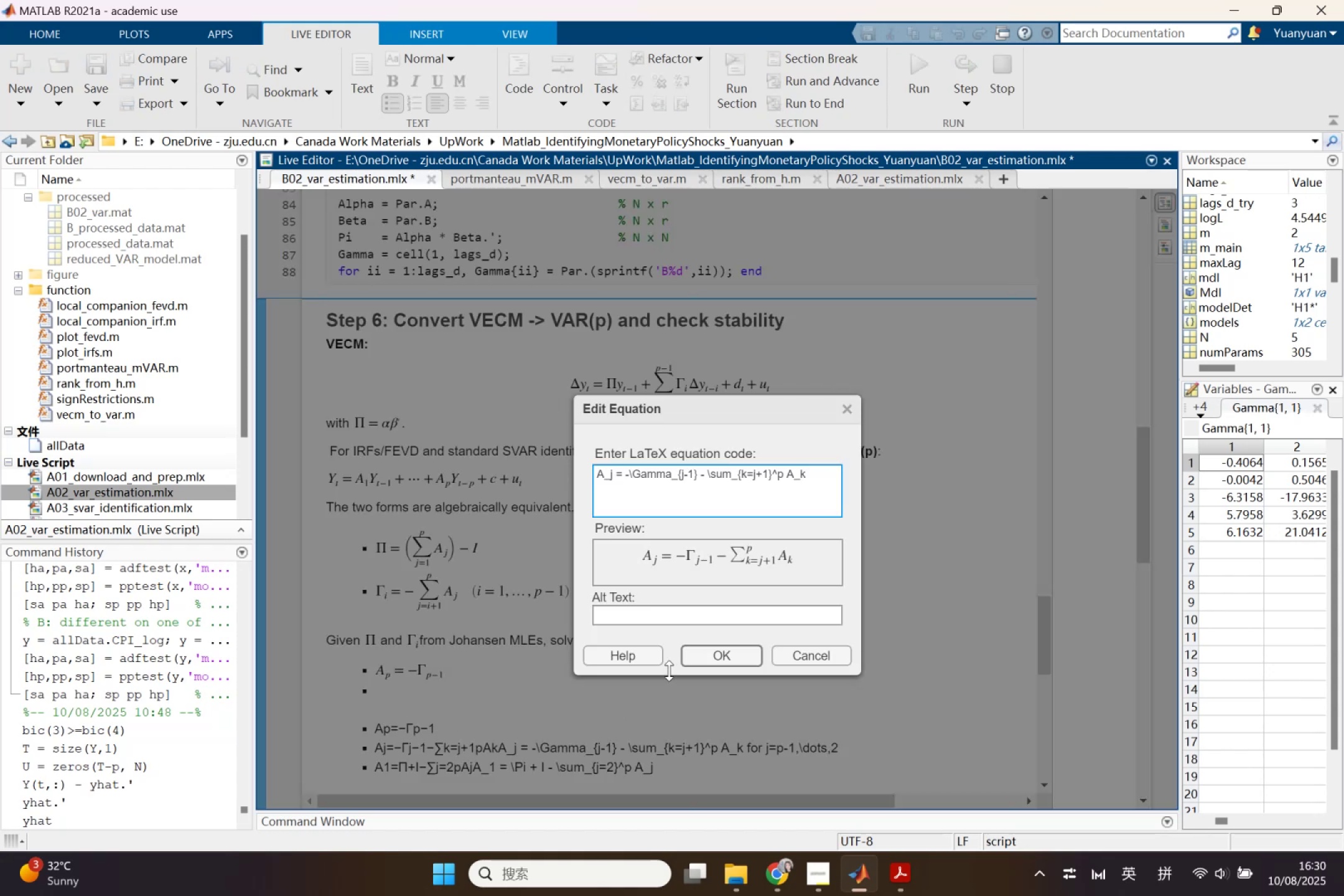 
left_click([714, 660])
 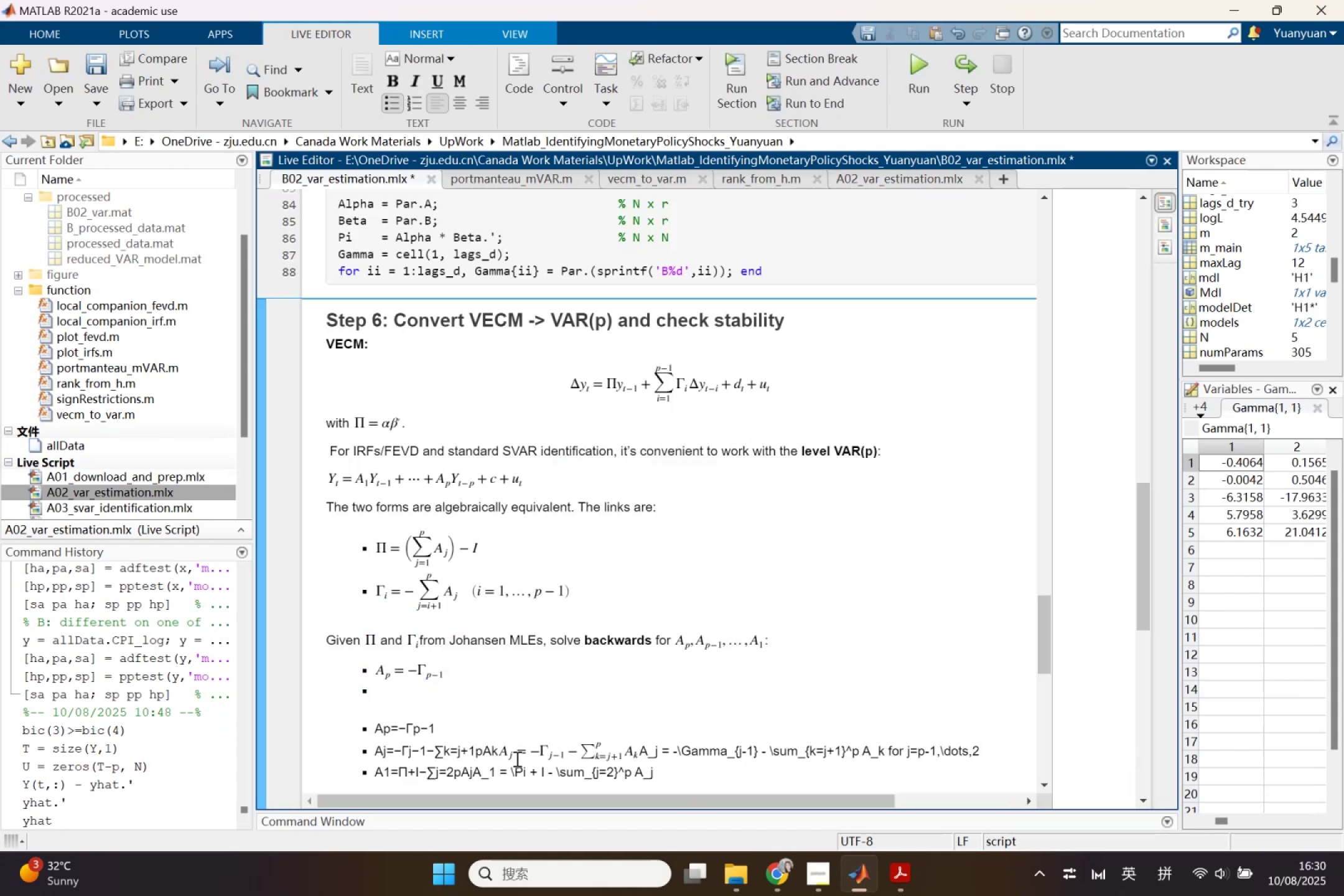 
left_click([515, 753])
 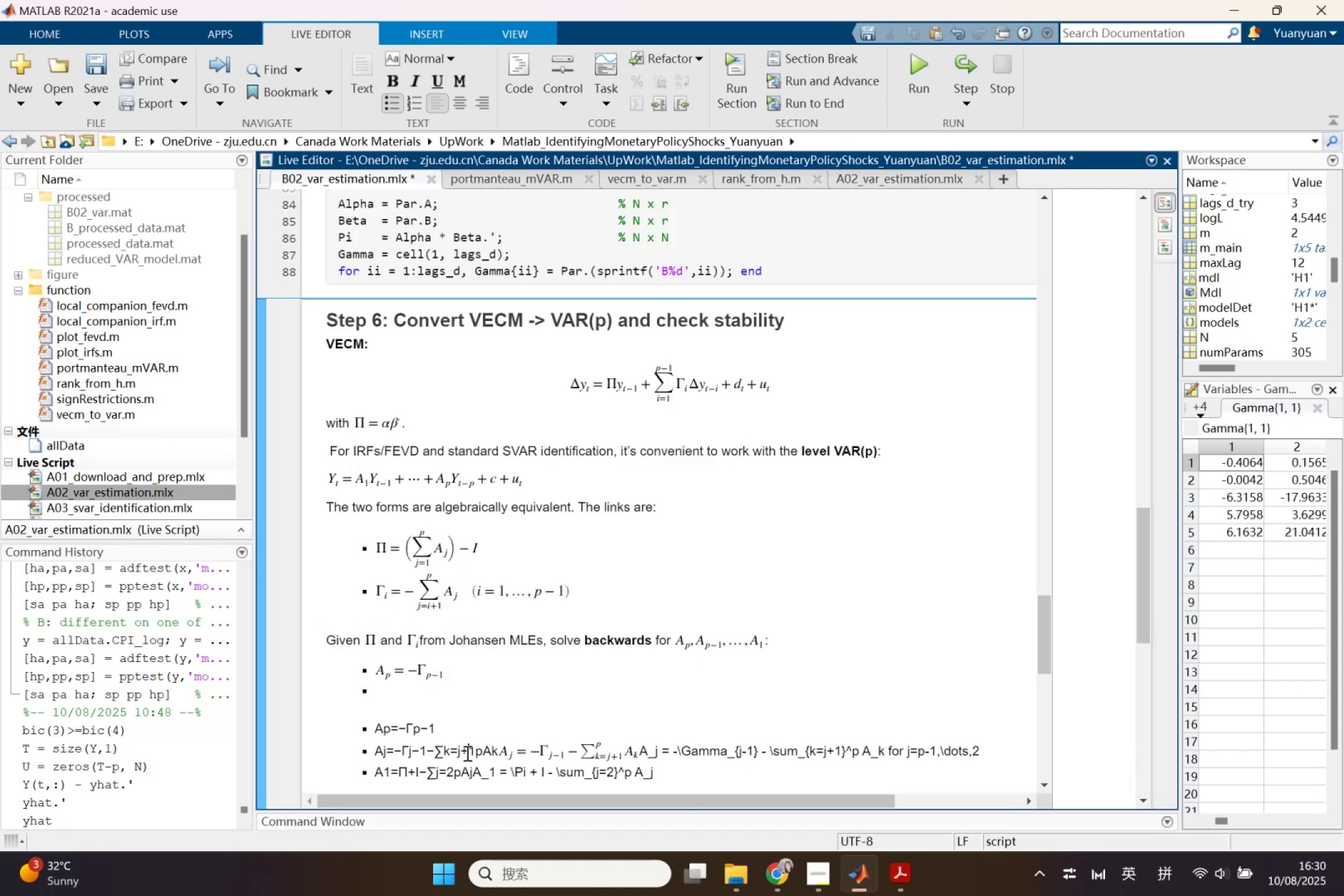 
double_click([466, 753])
 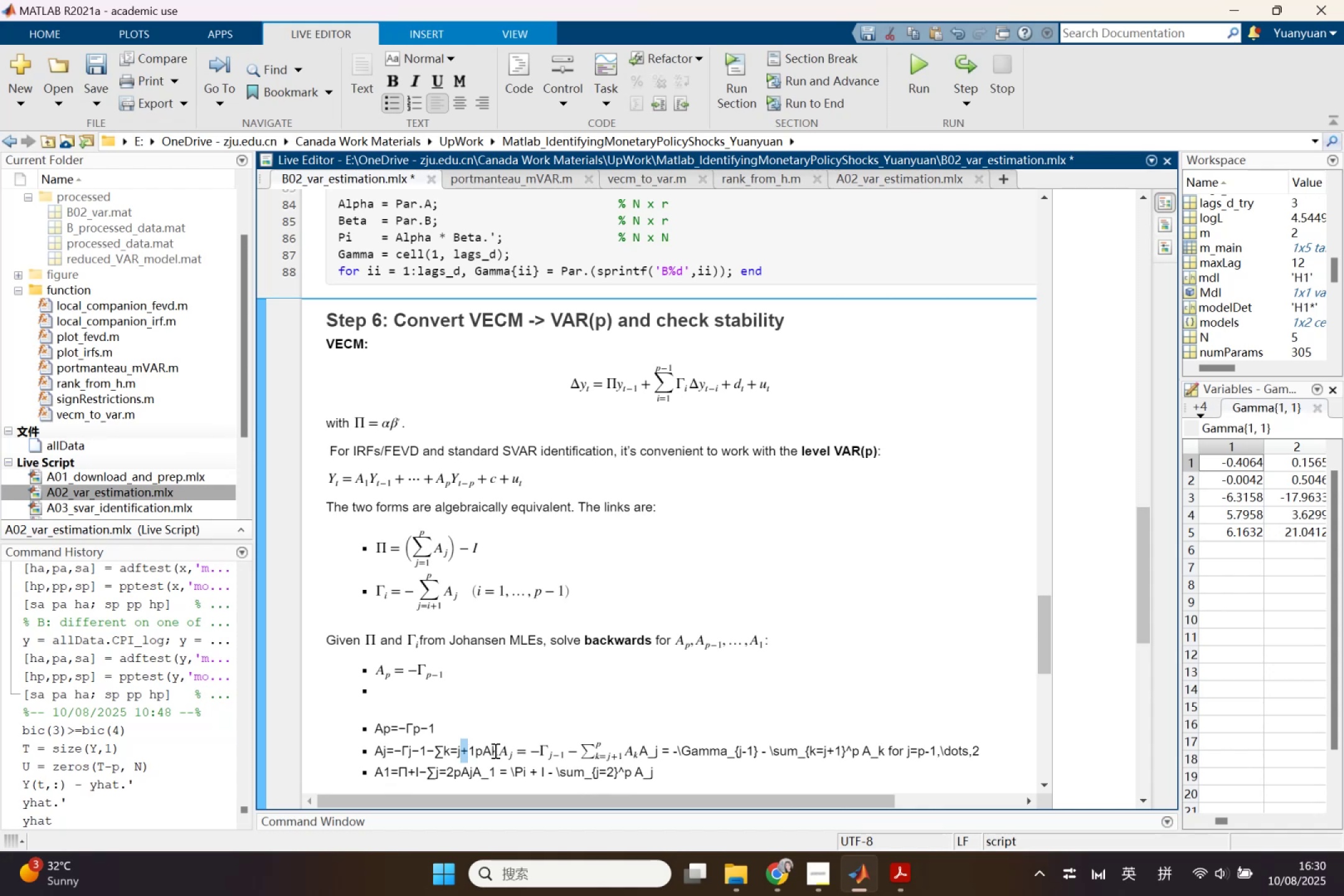 
left_click_drag(start_coordinate=[497, 751], to_coordinate=[376, 756])
 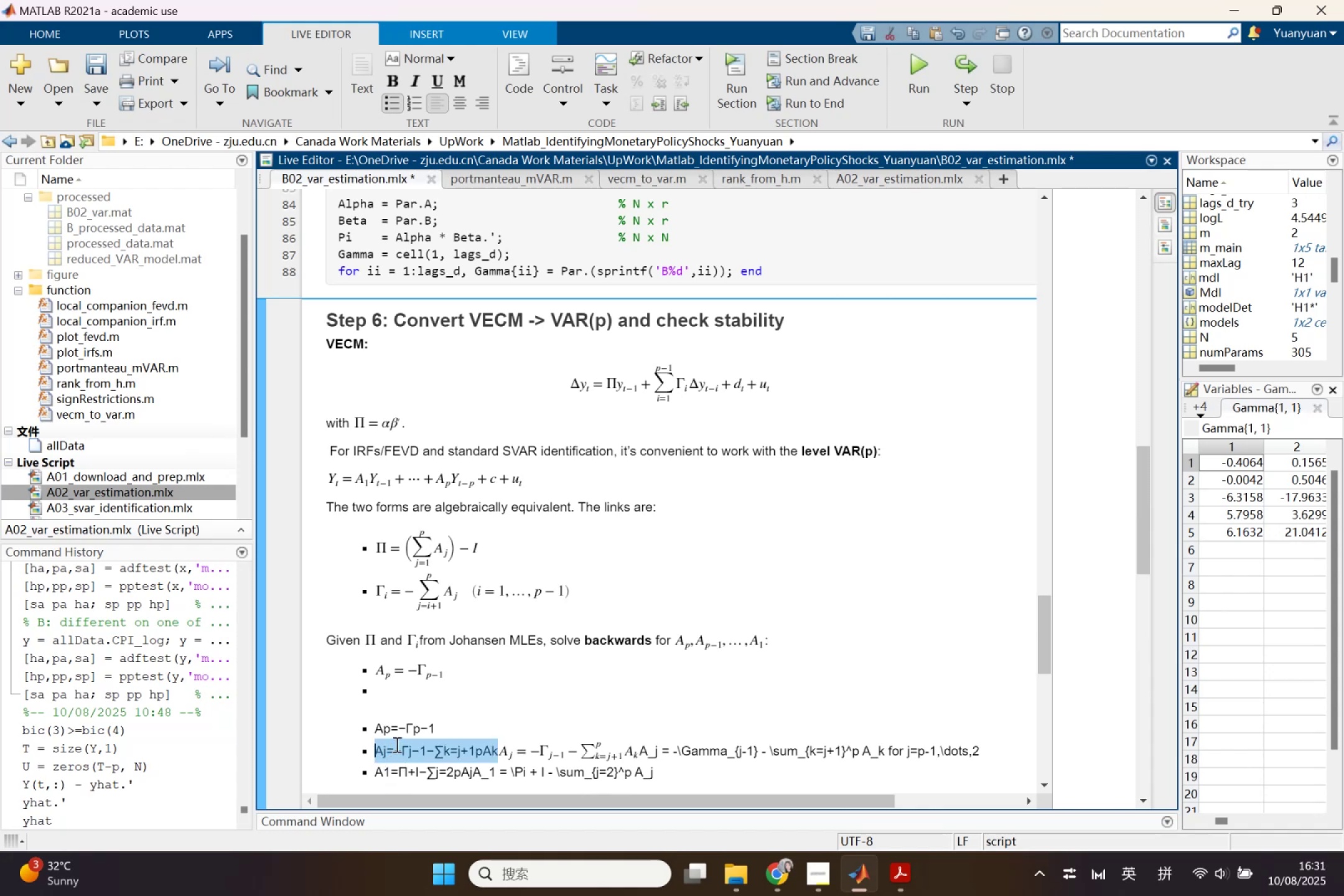 
key(Backspace)
 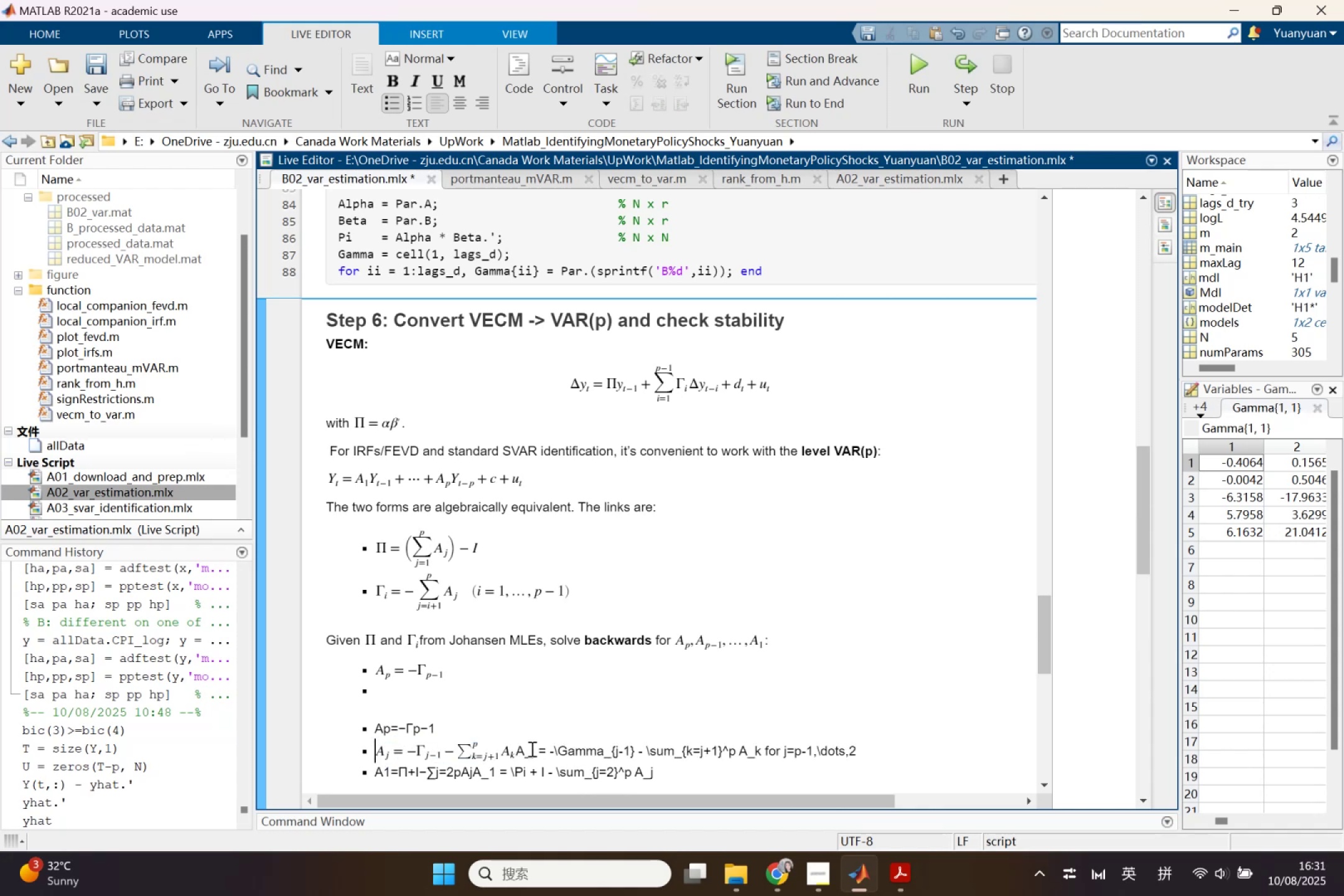 
left_click_drag(start_coordinate=[517, 750], to_coordinate=[761, 754])
 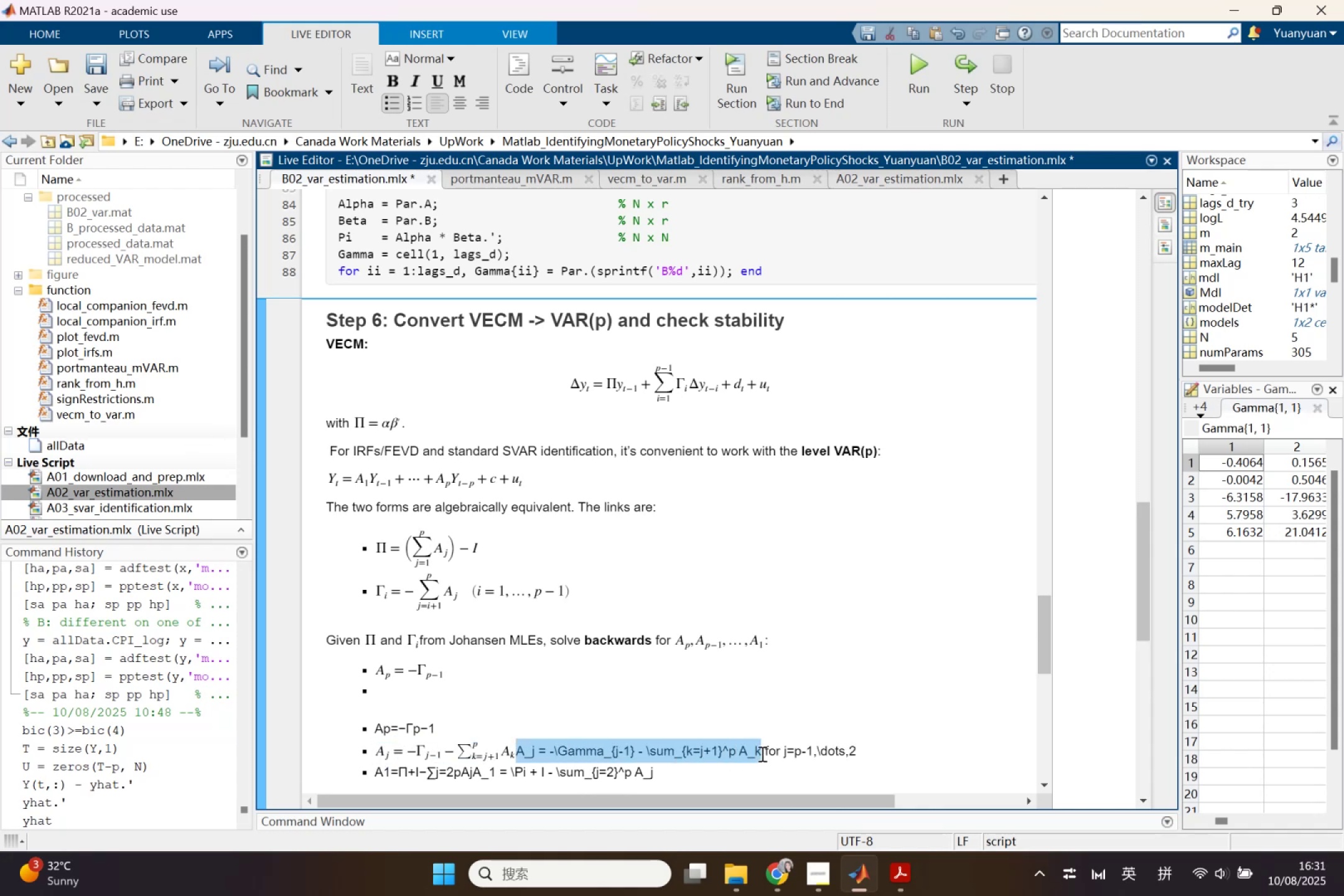 
key(Backspace)
 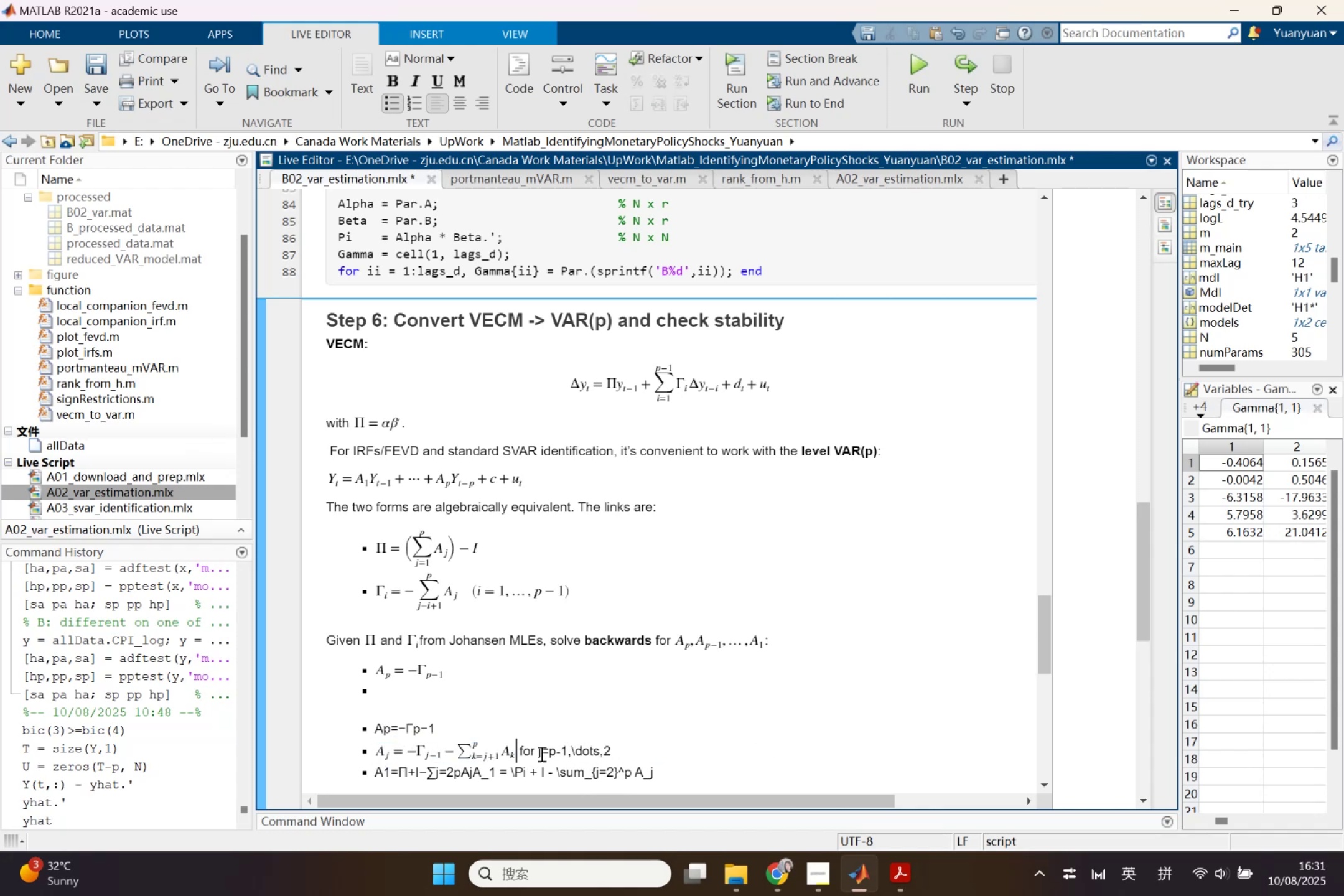 
left_click_drag(start_coordinate=[539, 752], to_coordinate=[612, 752])
 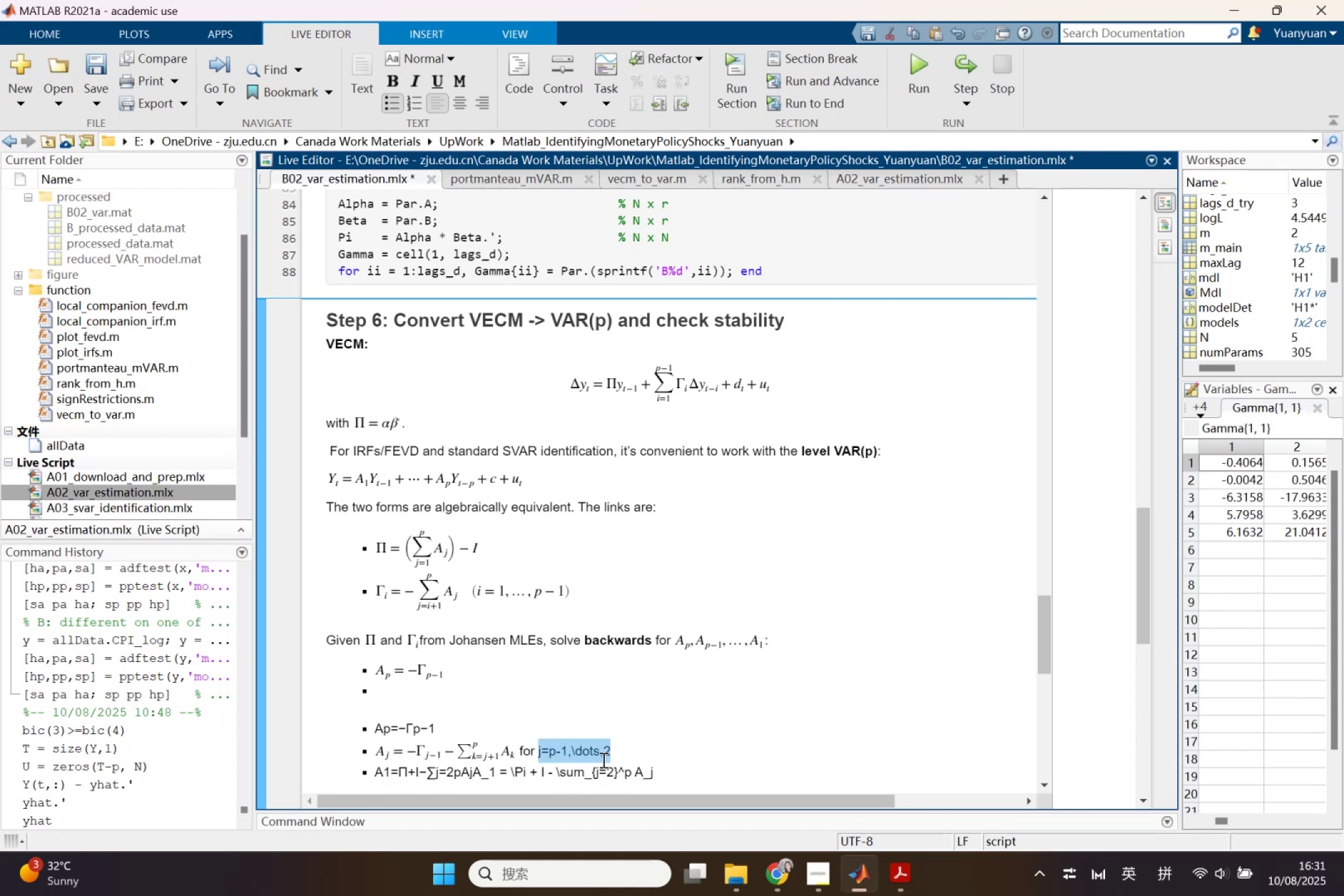 
key(Control+C)
 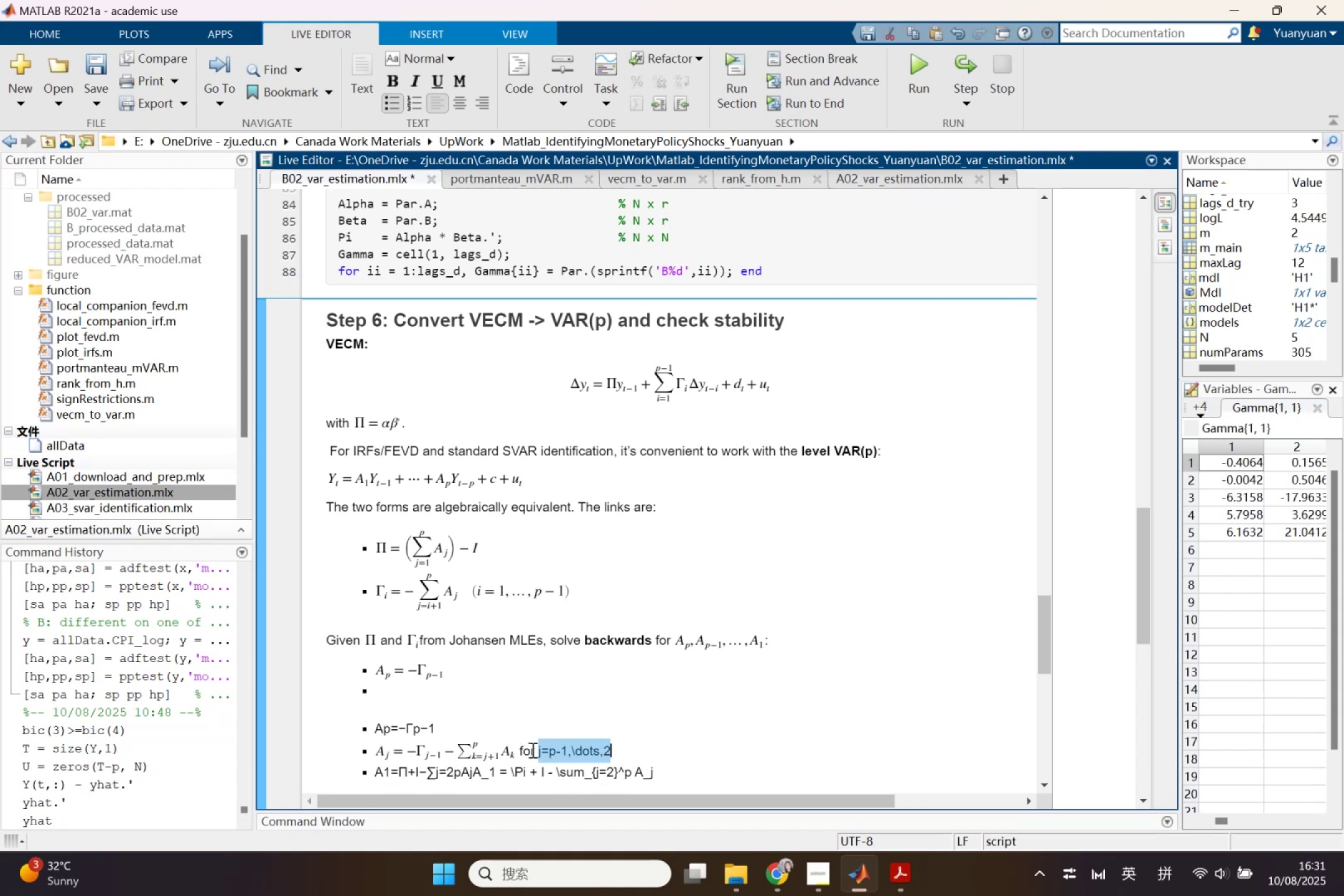 
key(Backspace)
 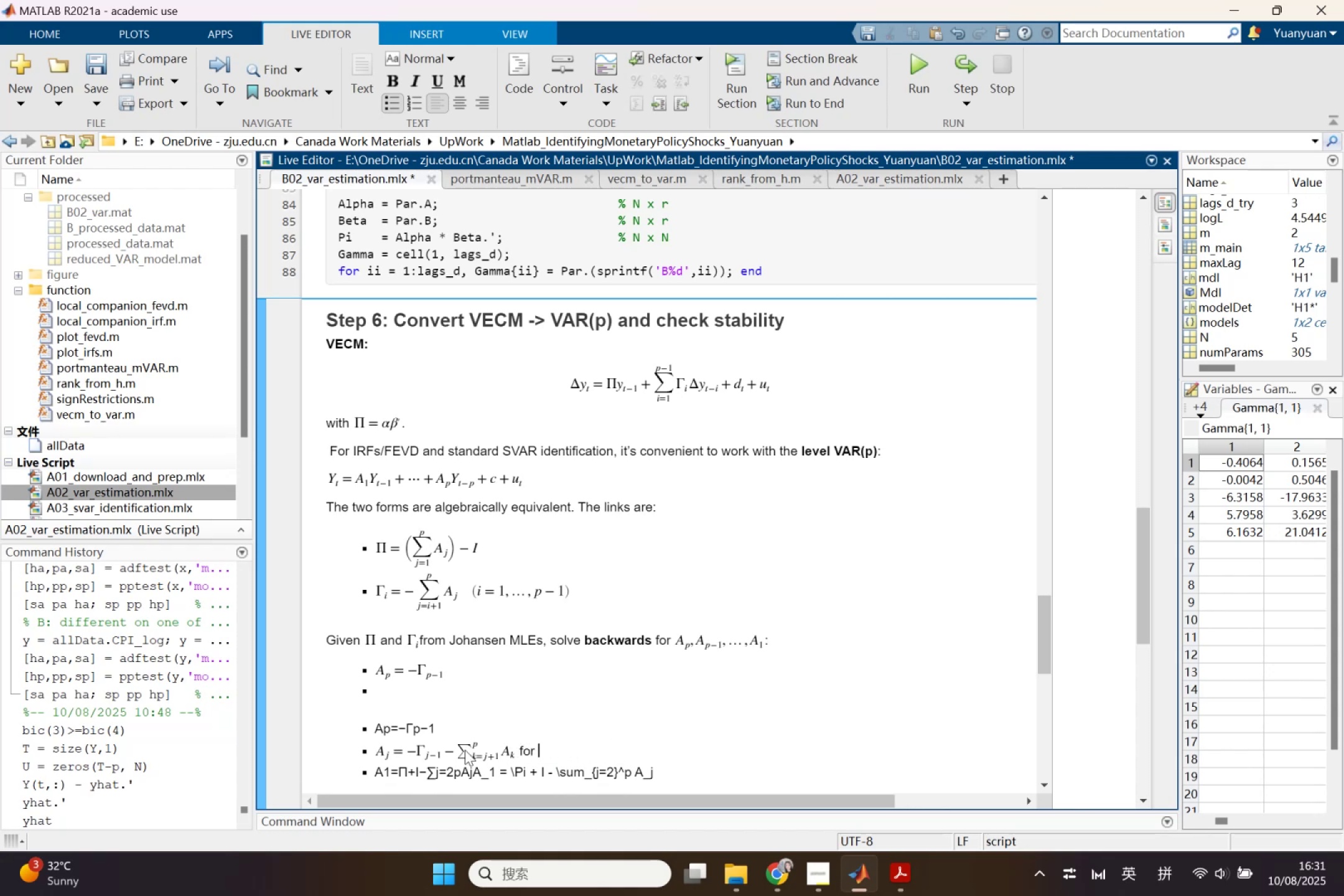 
key(Control+Shift+L)
 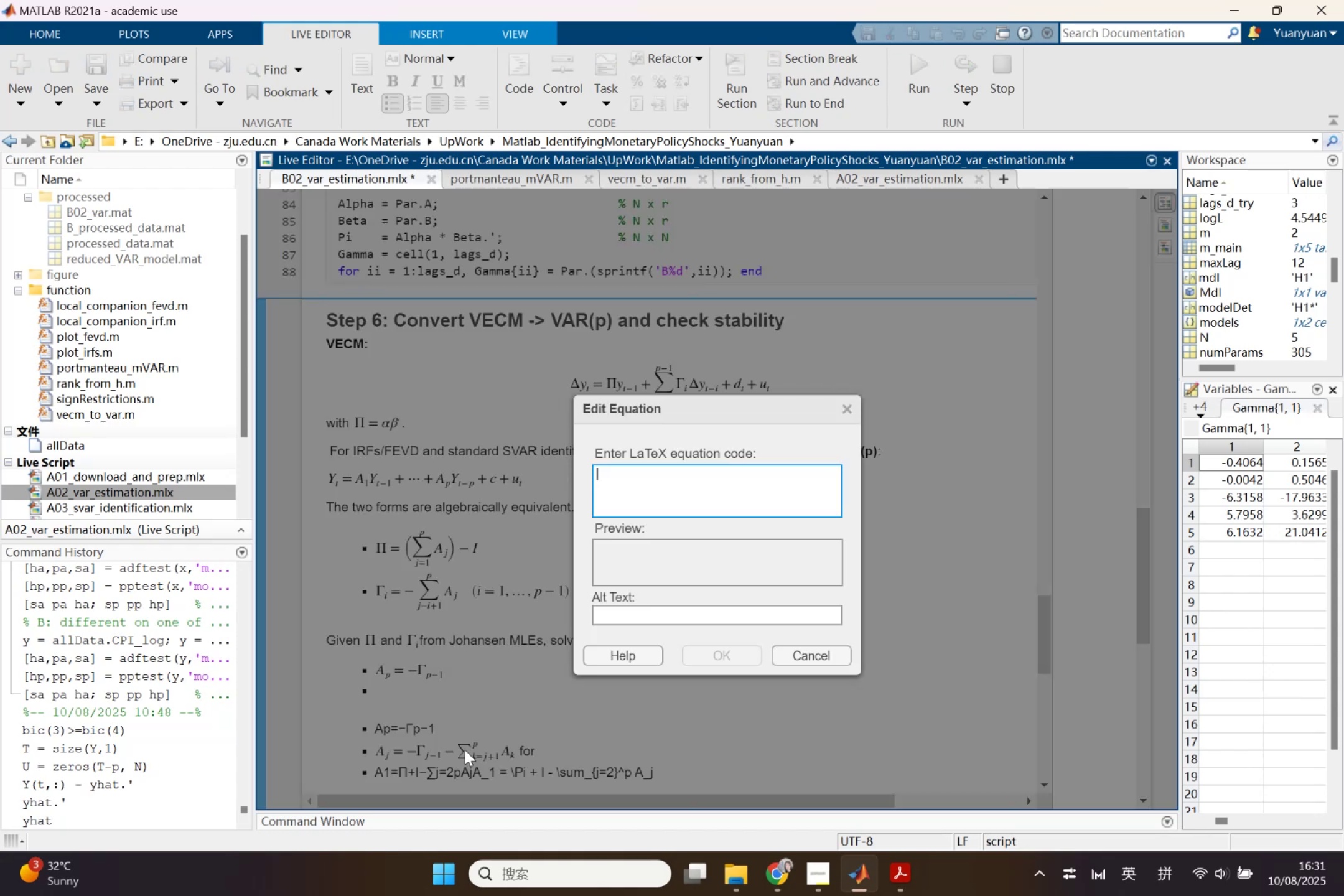 
key(Control+V)
 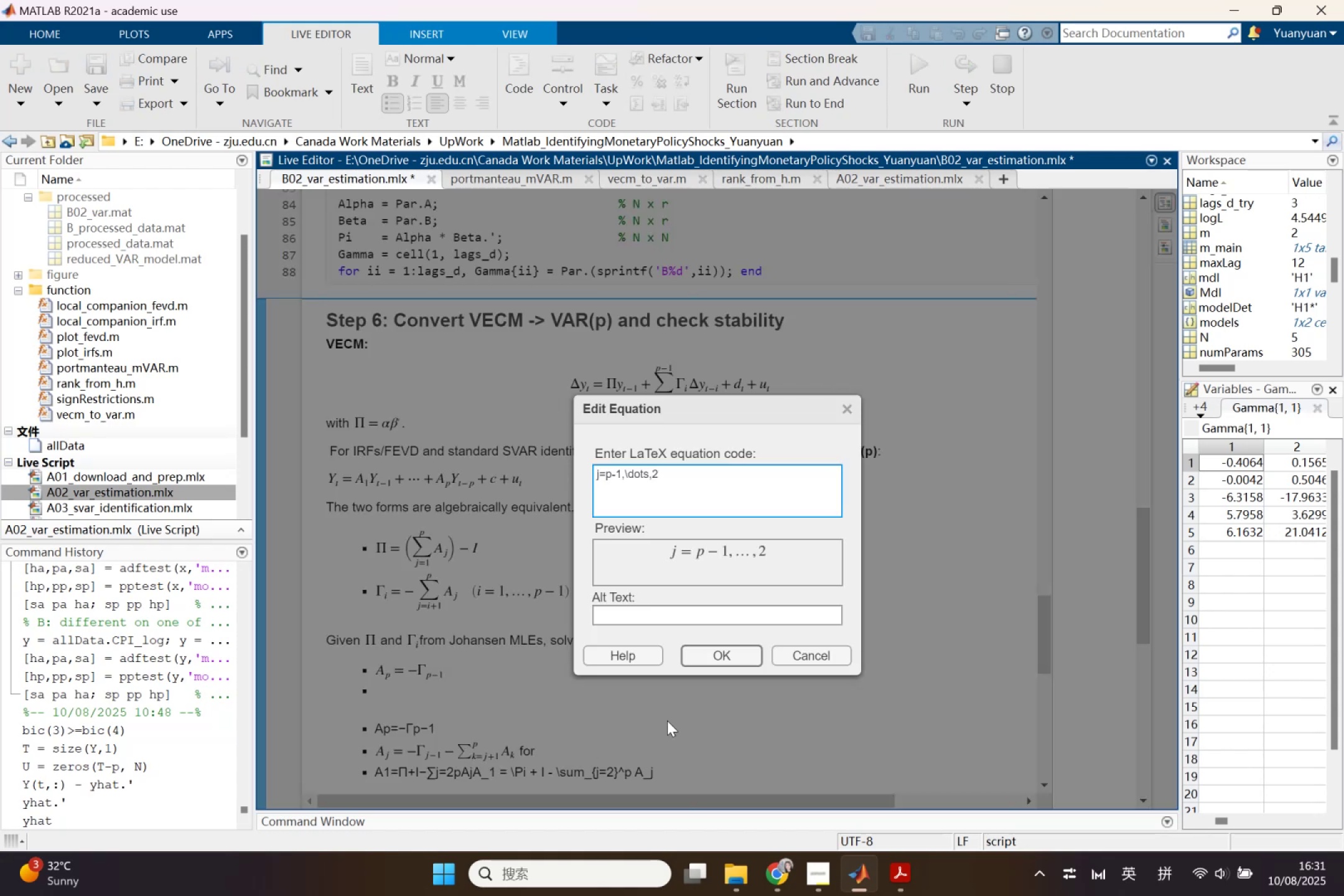 
left_click([730, 655])
 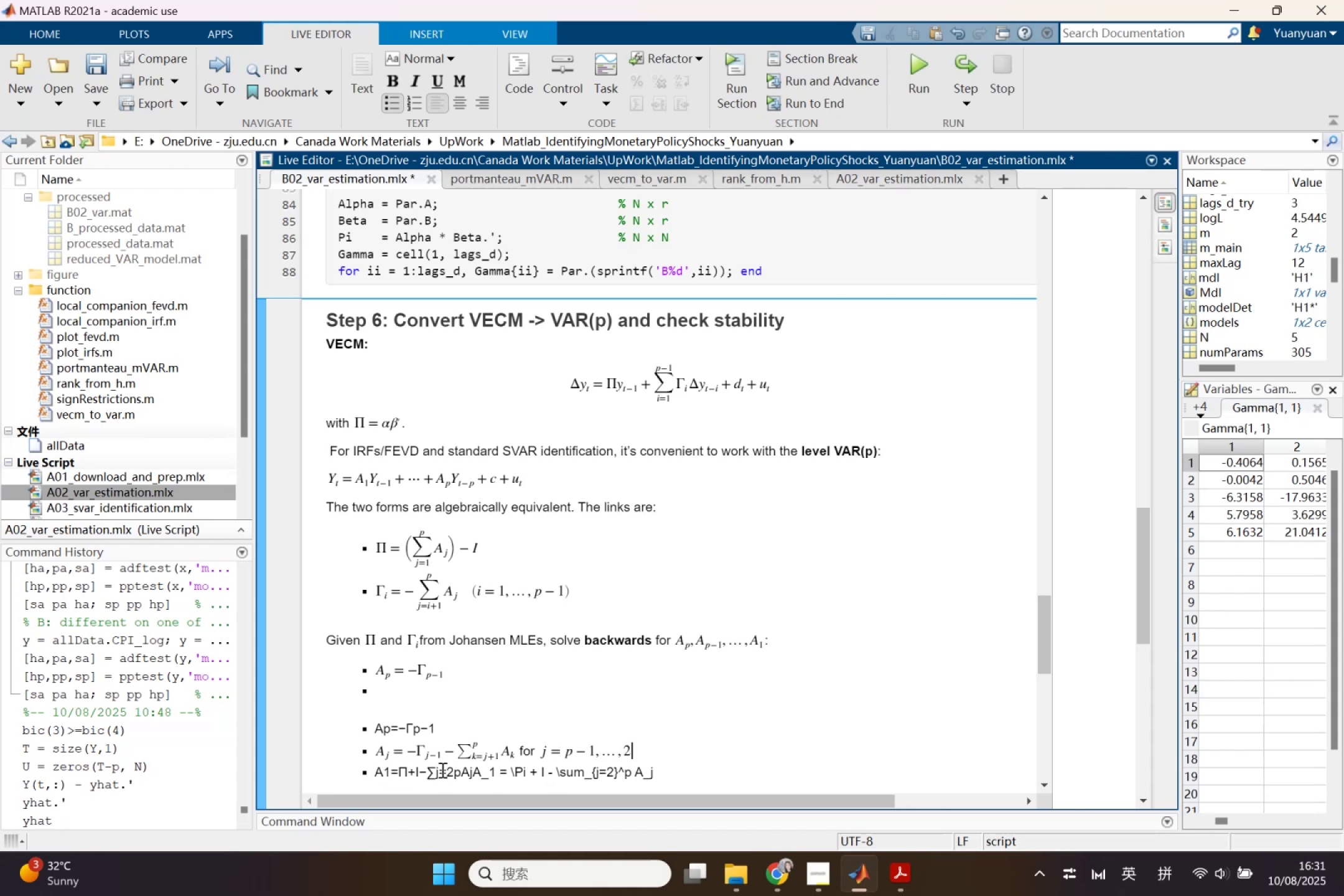 
wait(5.57)
 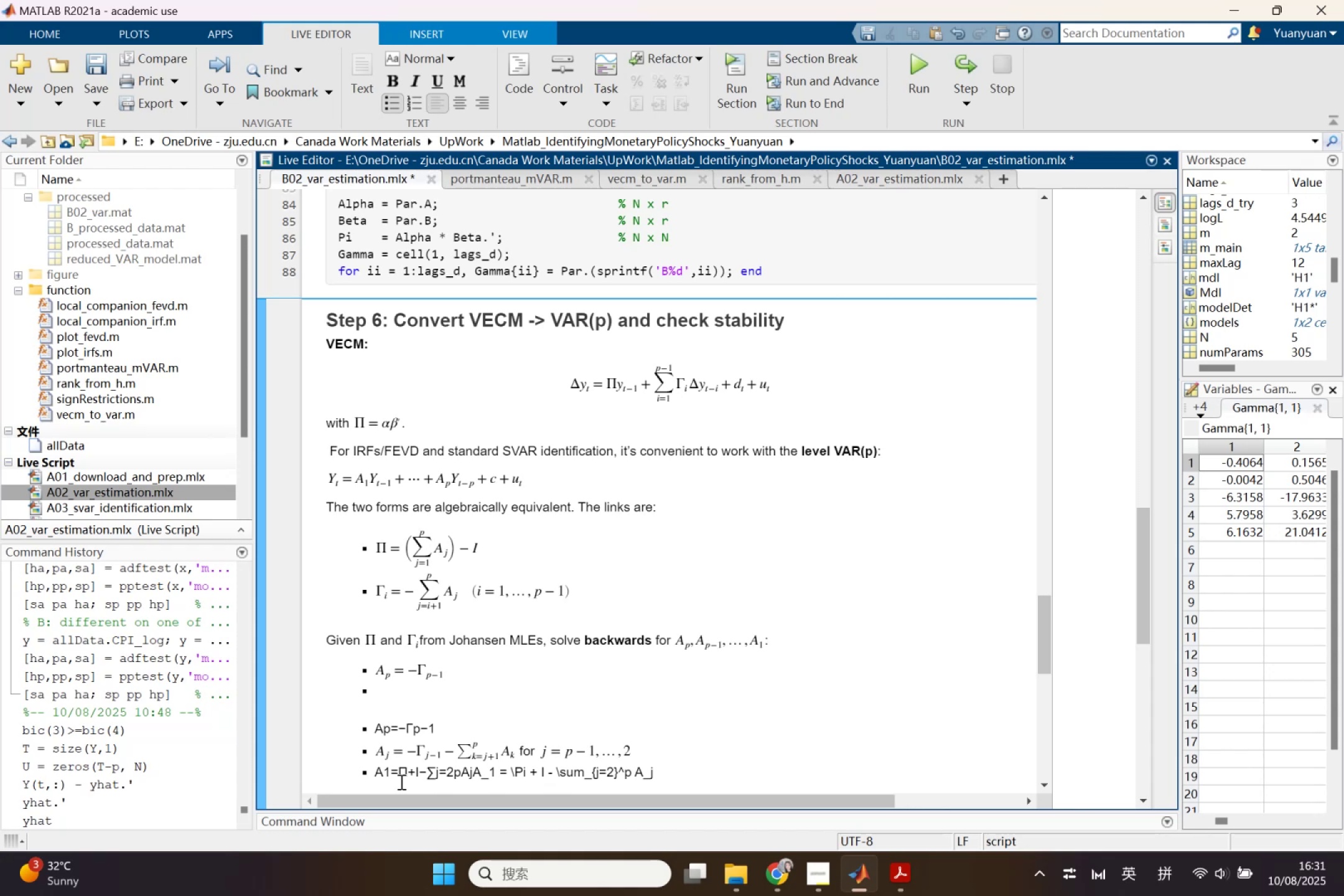 
left_click_drag(start_coordinate=[474, 772], to_coordinate=[660, 779])
 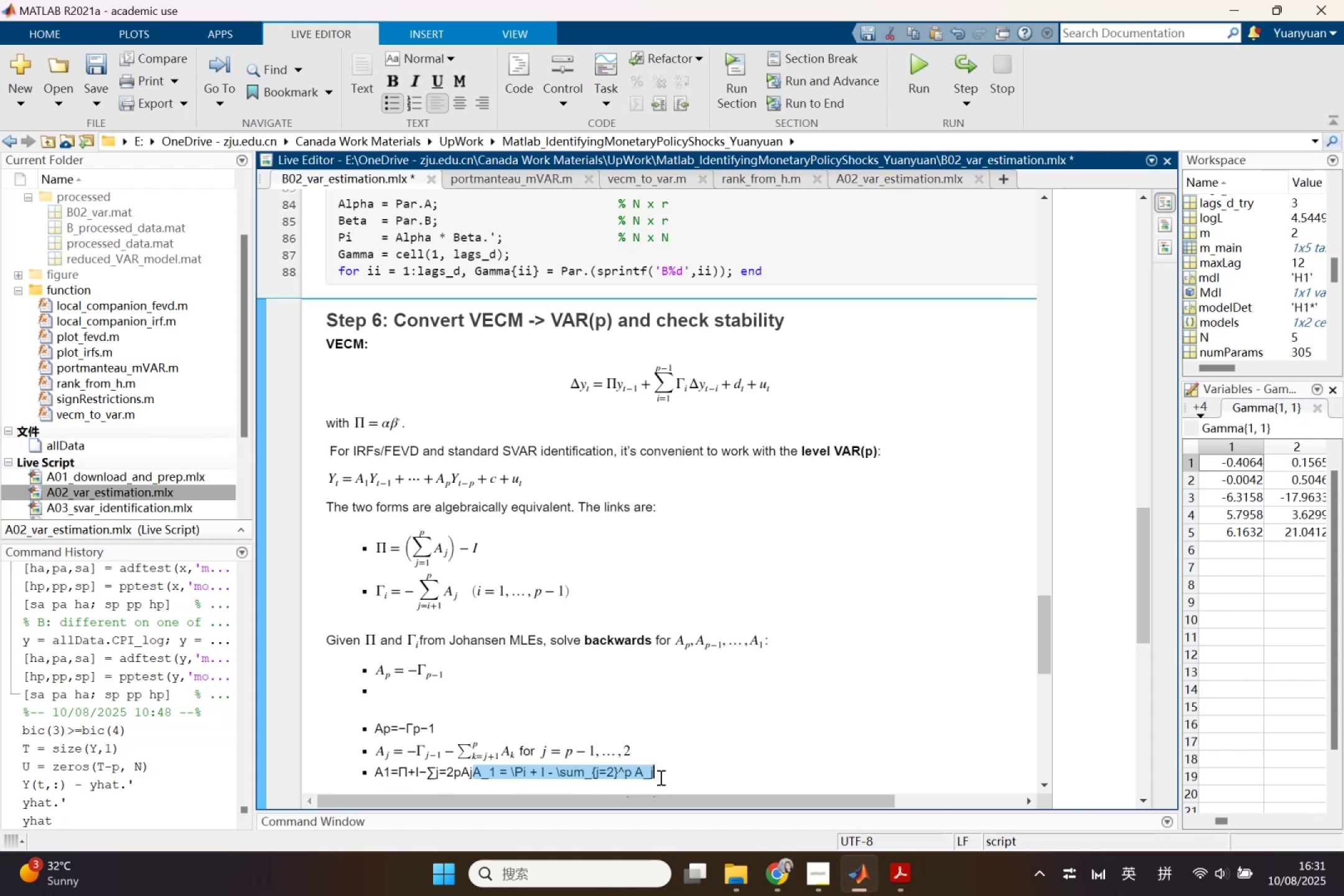 
key(Control+X)
 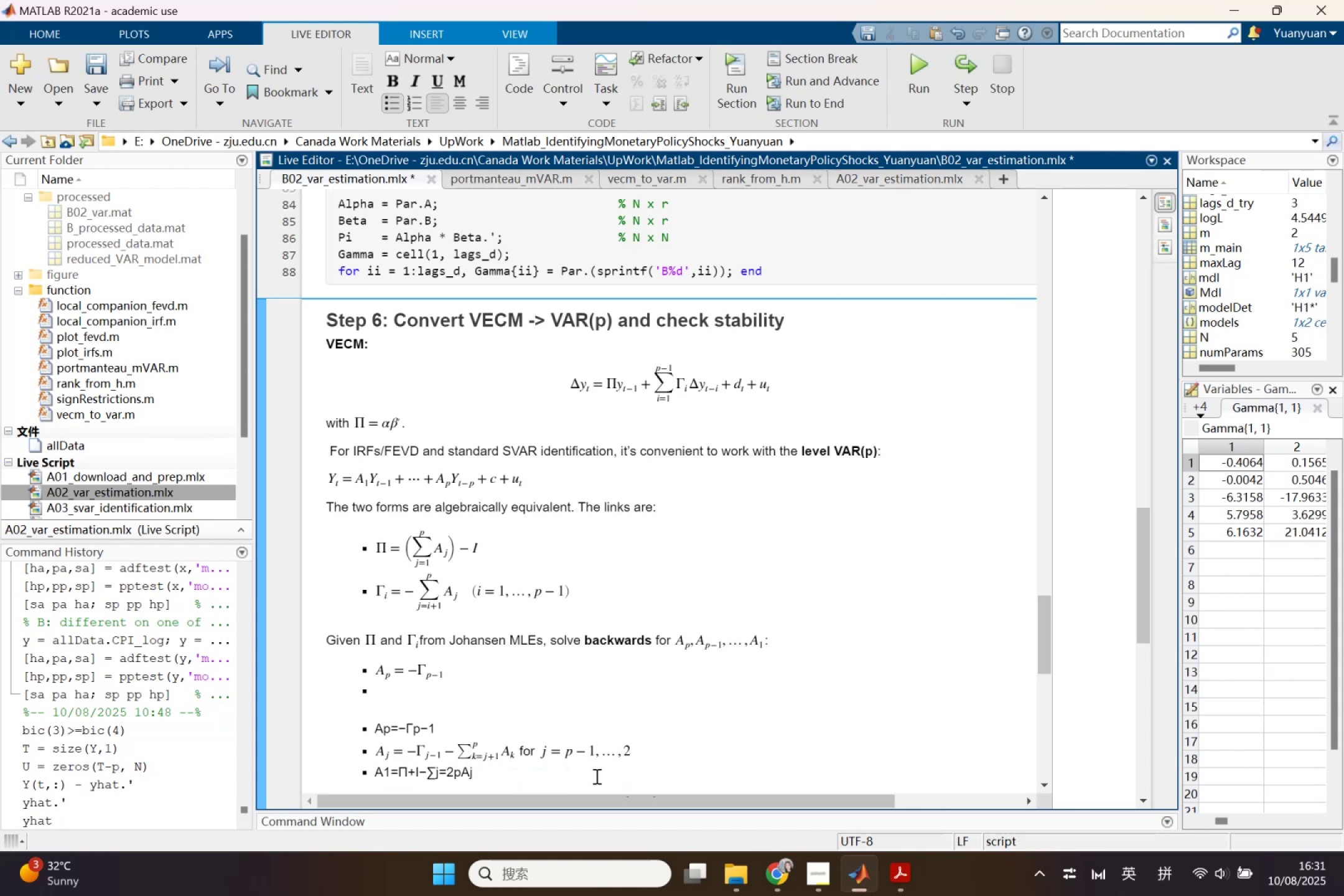 
left_click_drag(start_coordinate=[547, 776], to_coordinate=[379, 766])
 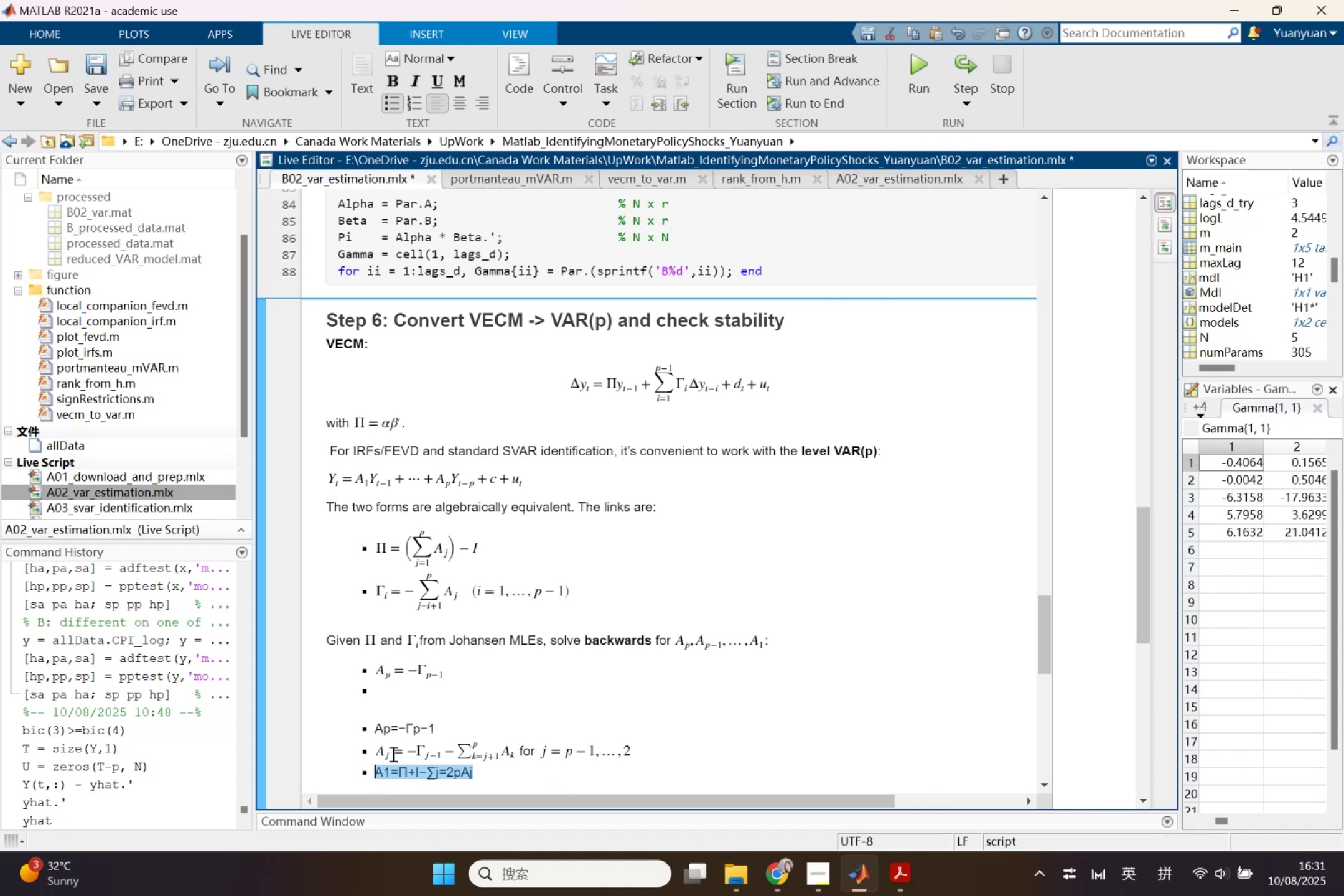 
key(Control+Shift+L)
 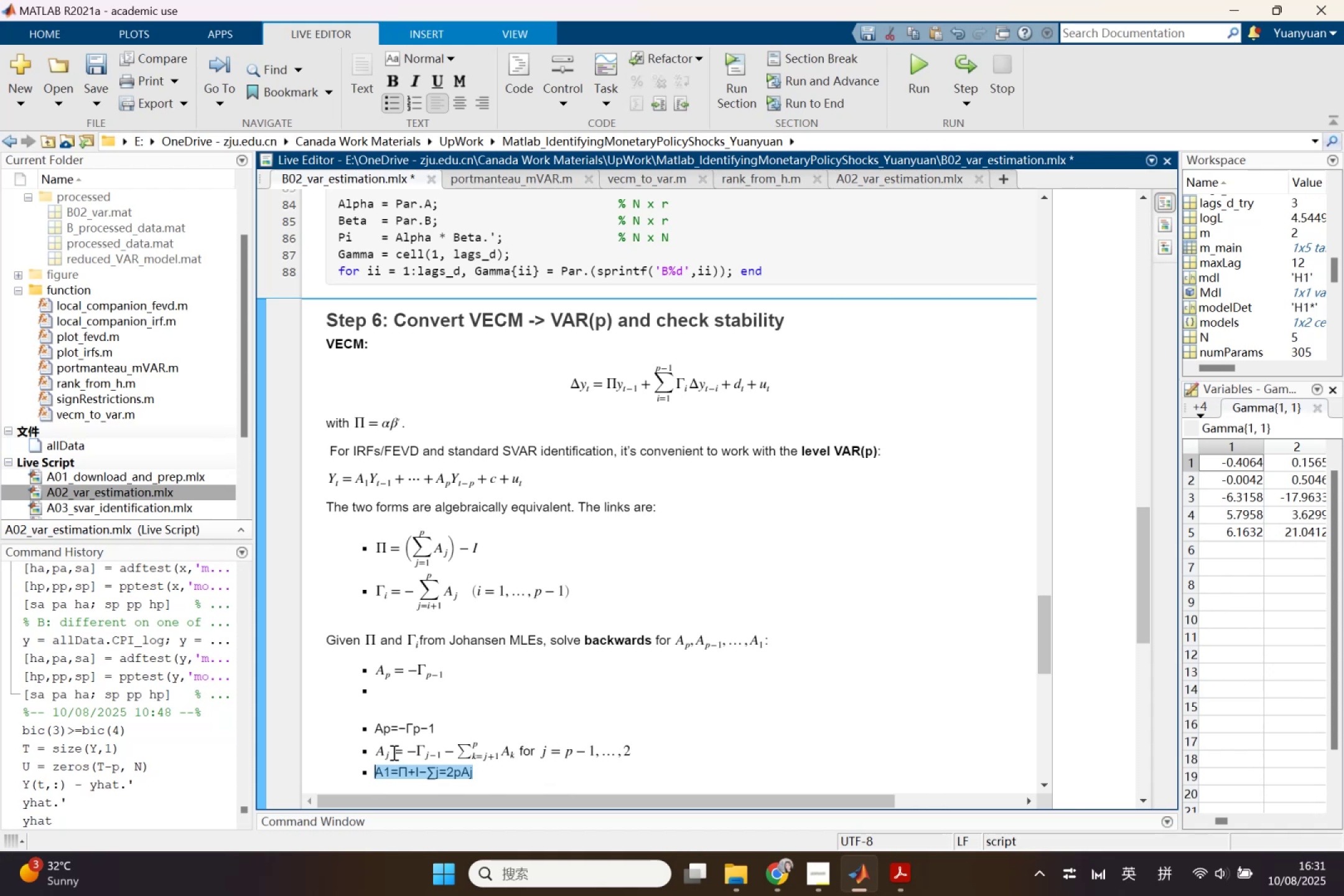 
key(Backspace)
 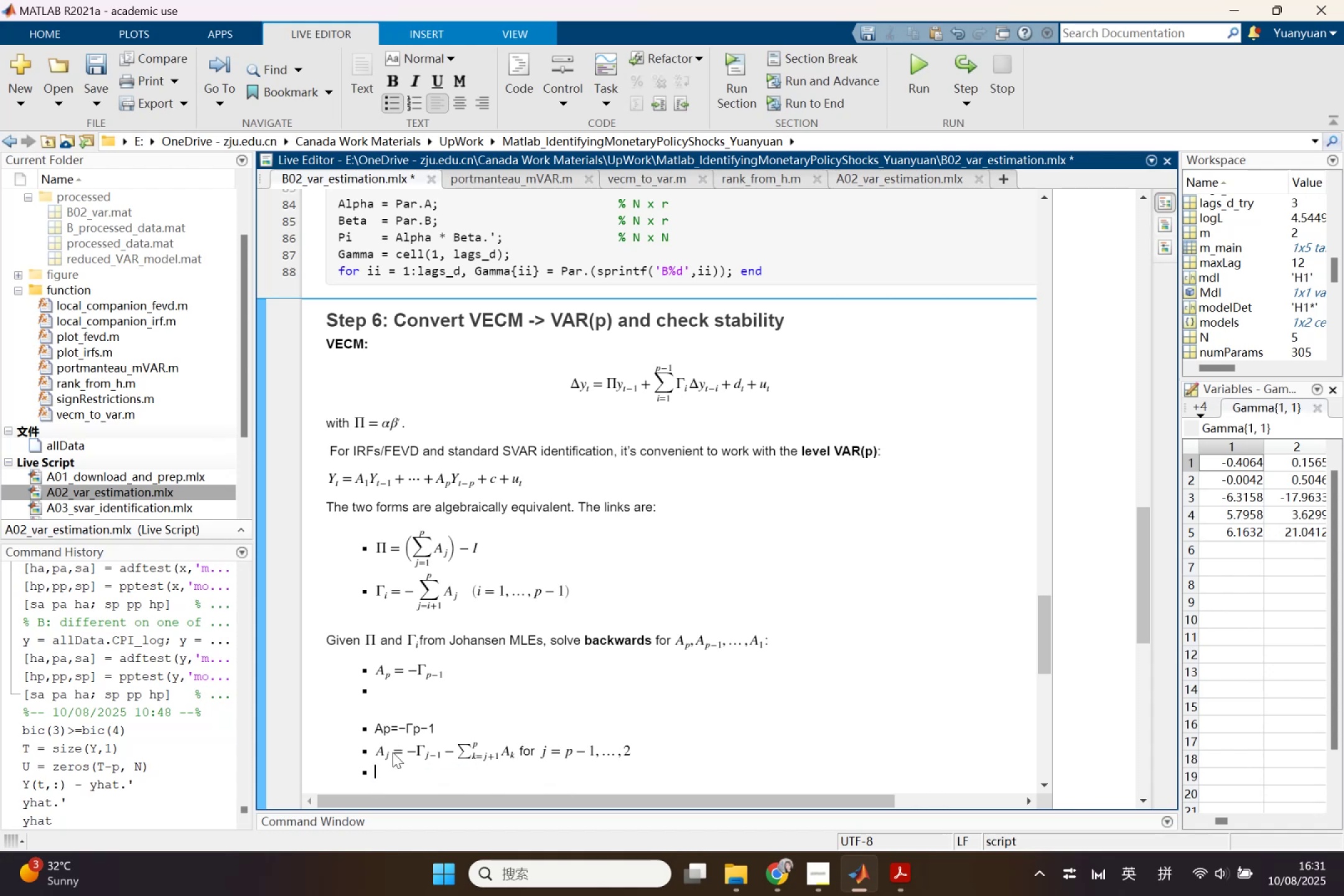 
key(Control+Shift+L)
 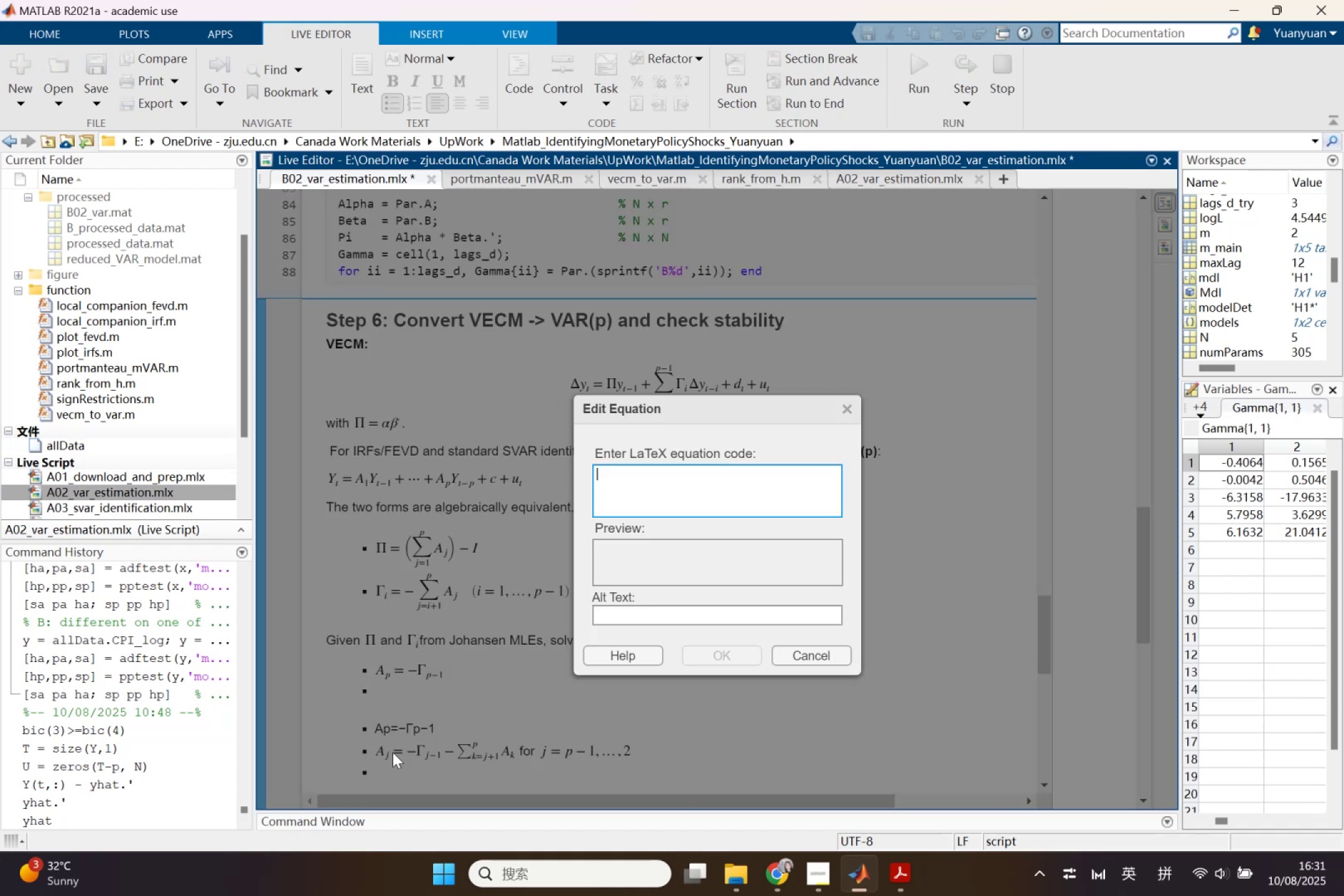 
key(Control+V)
 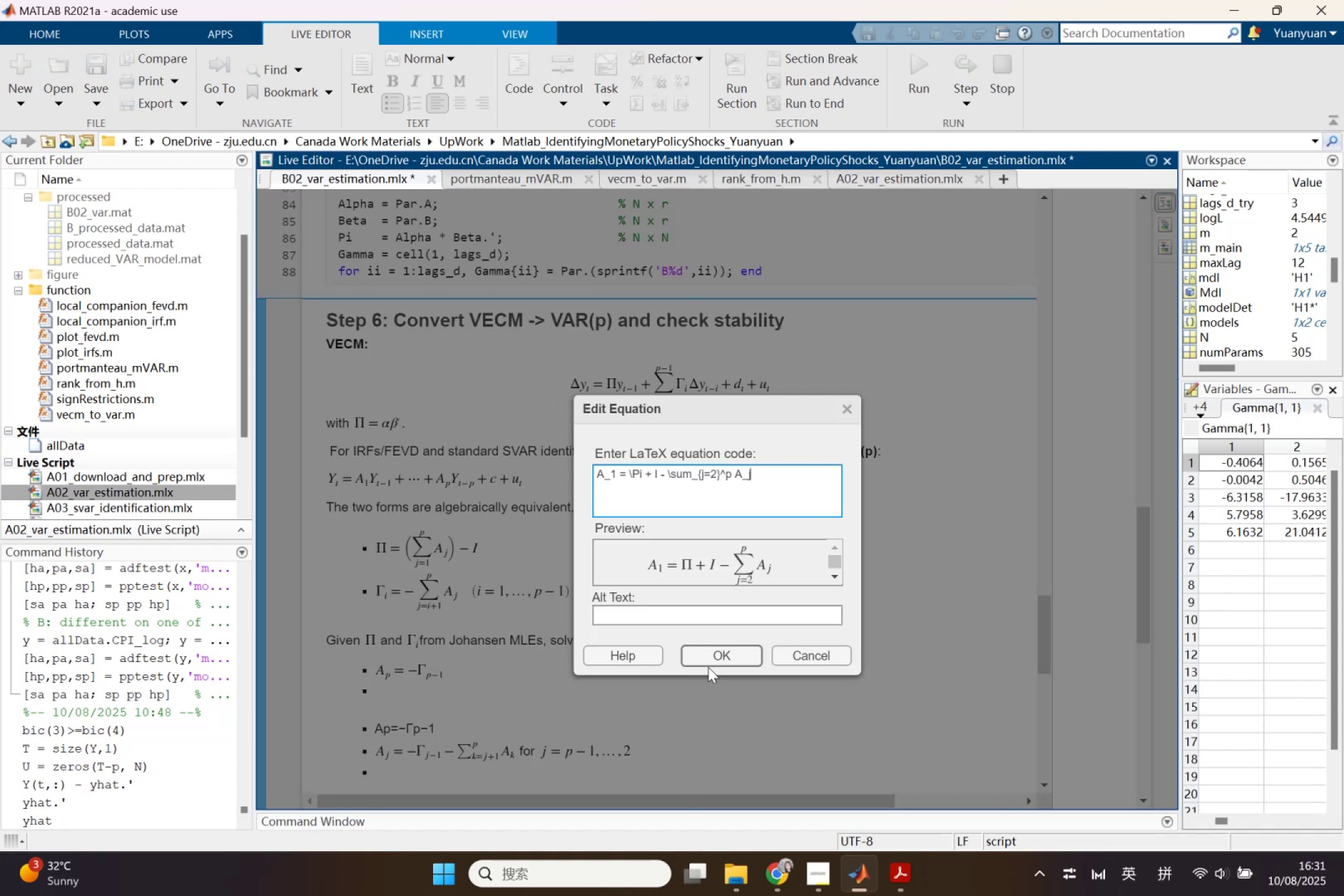 
left_click([708, 658])
 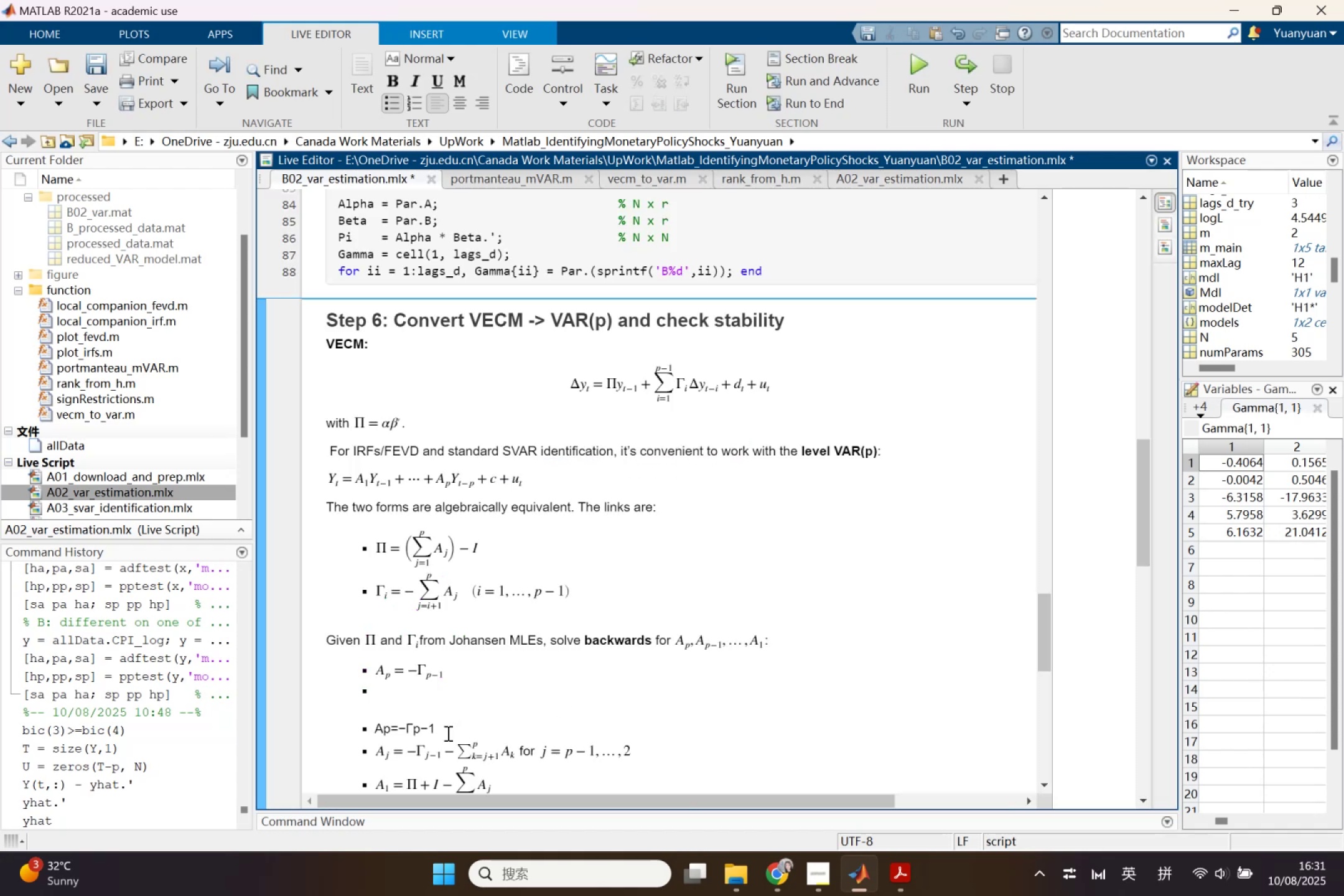 
left_click_drag(start_coordinate=[447, 722], to_coordinate=[353, 721])
 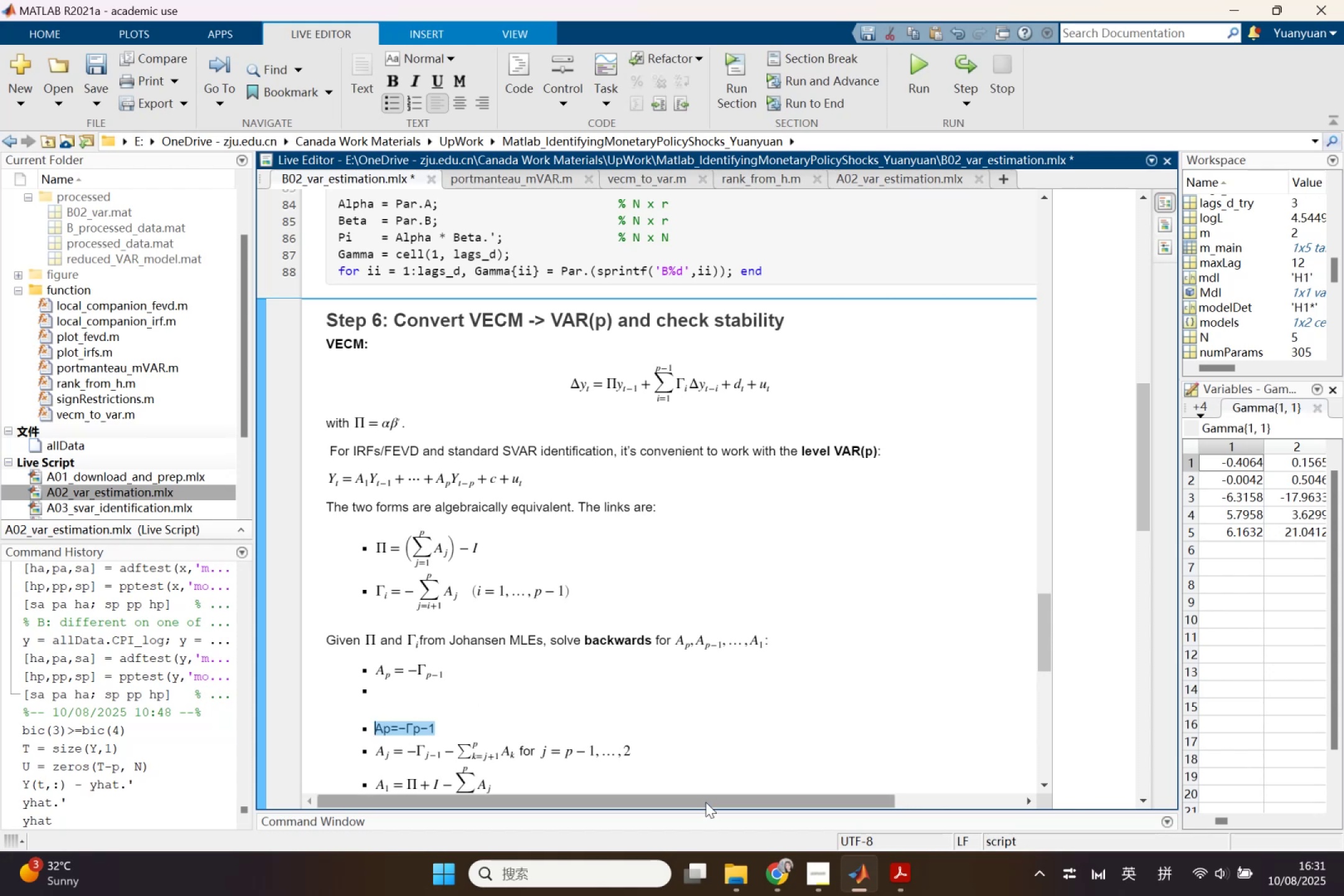 
key(Backspace)
 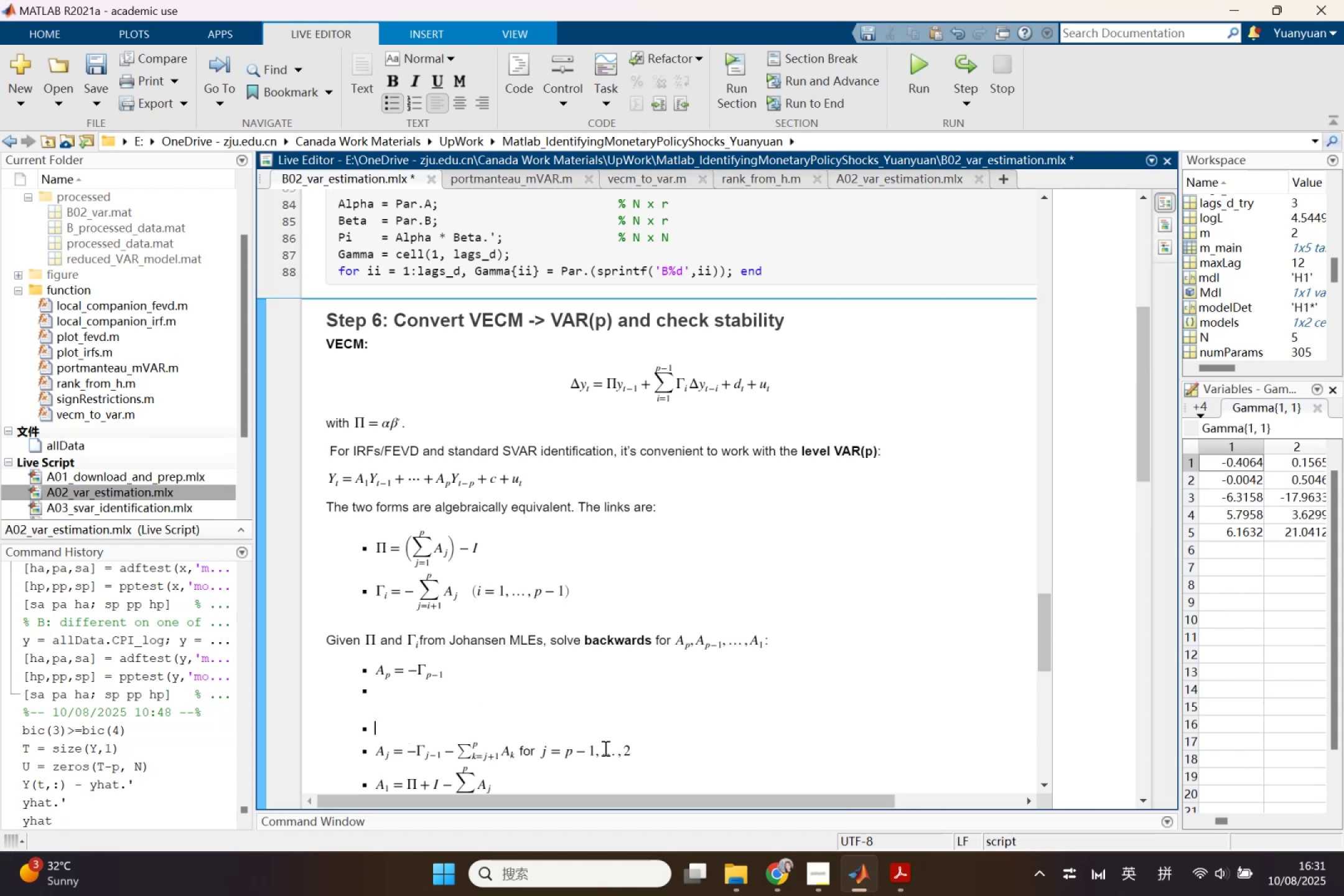 
key(Backspace)
 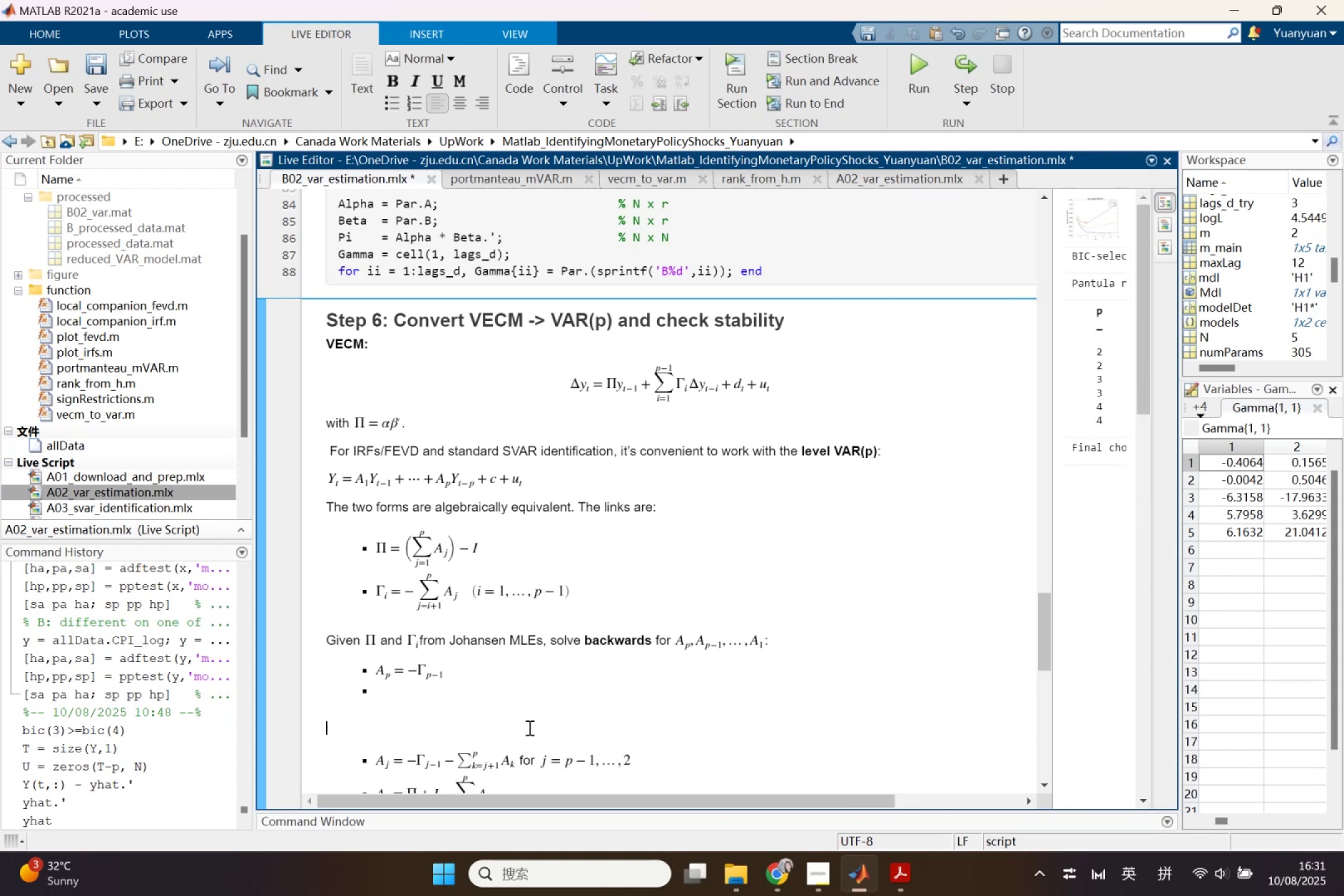 
key(Backspace)
 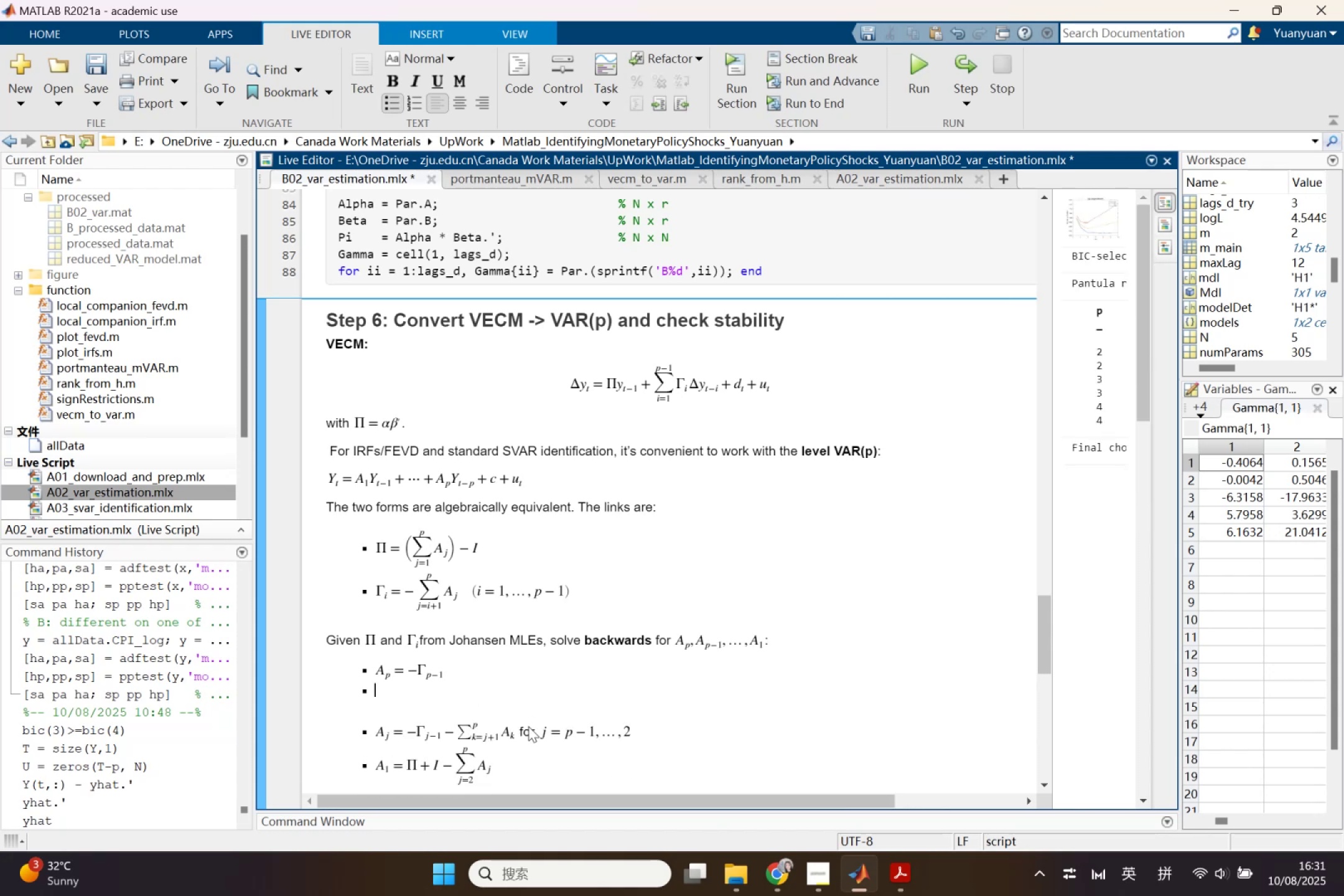 
key(Backspace)
 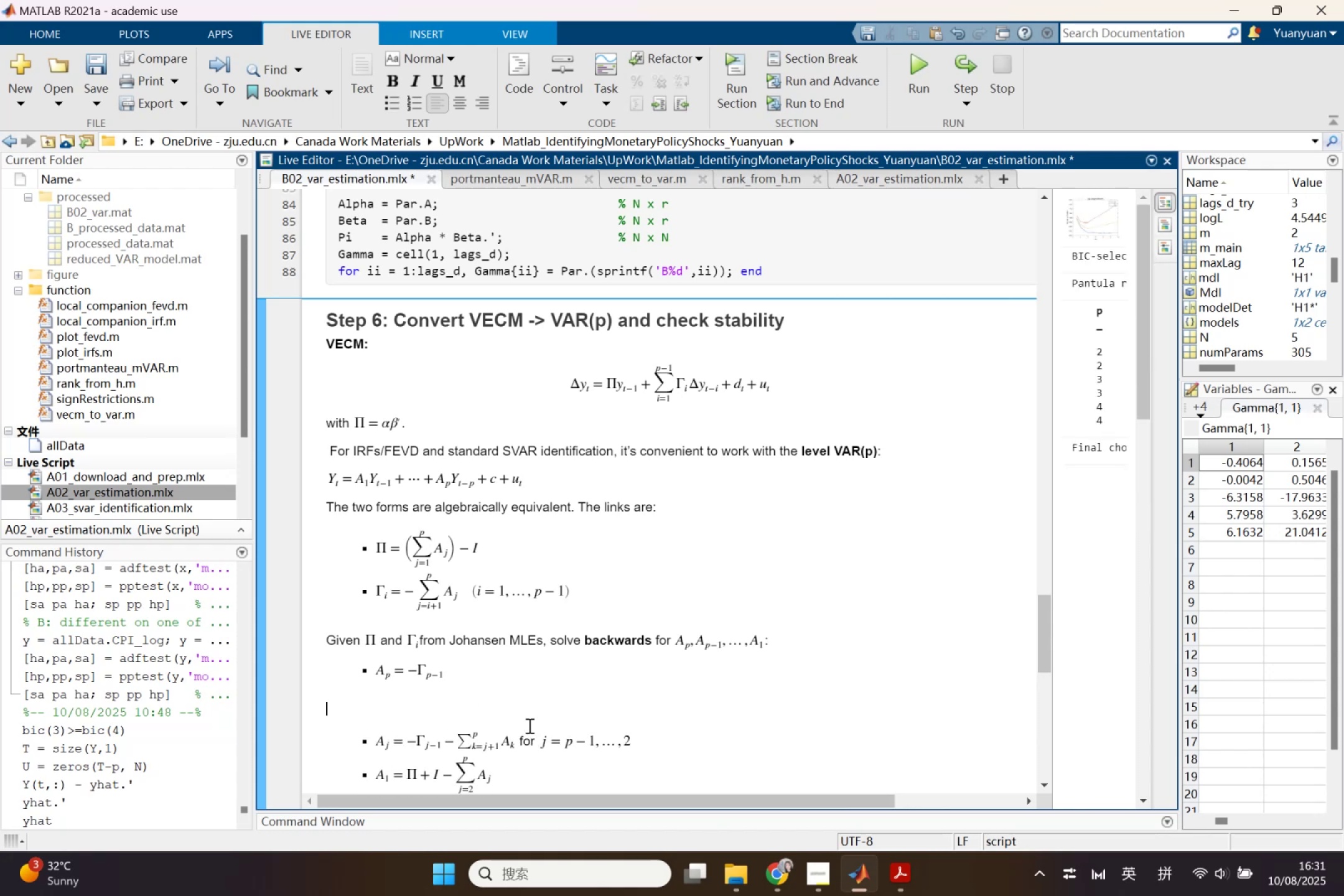 
key(Backspace)
 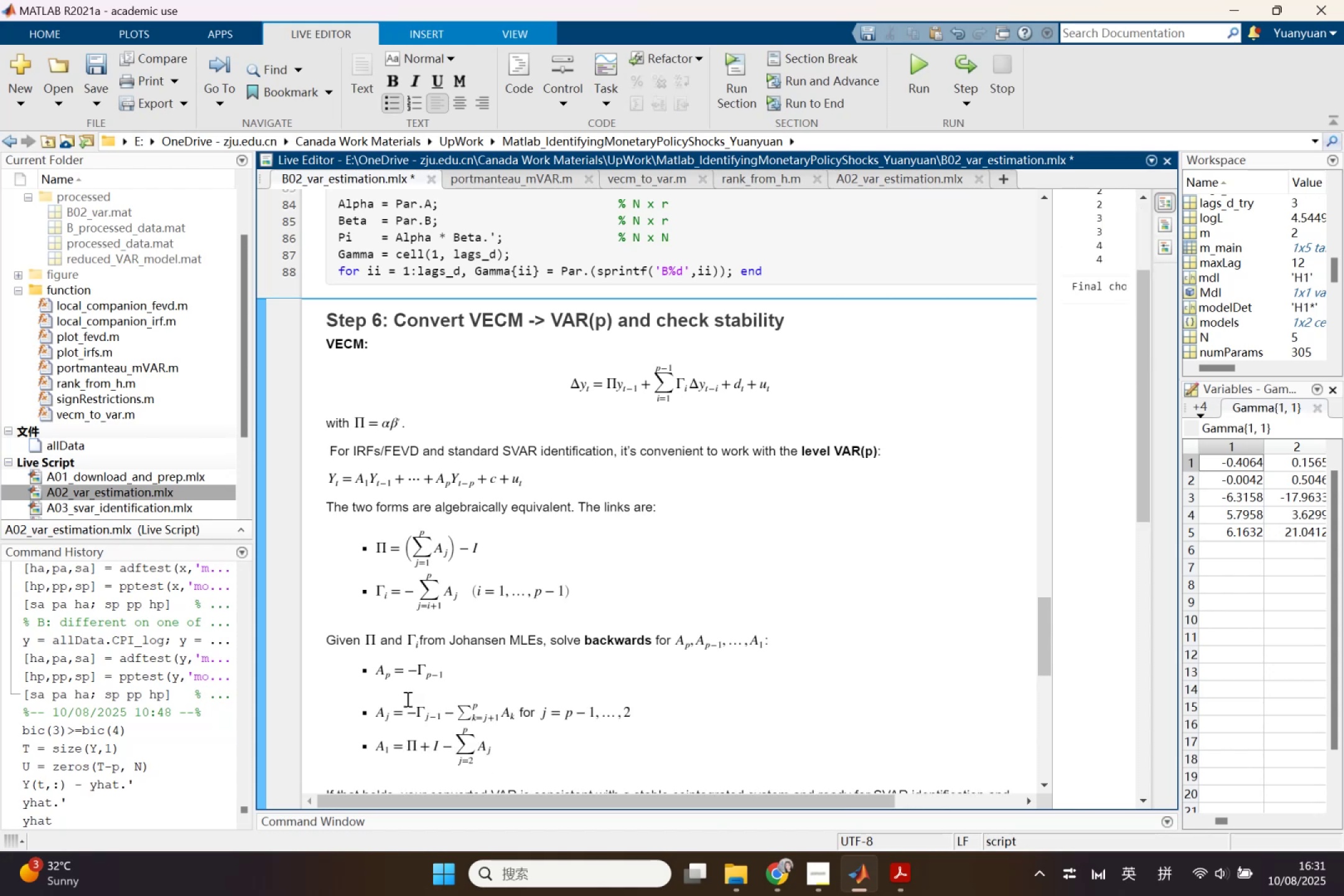 
left_click([399, 694])
 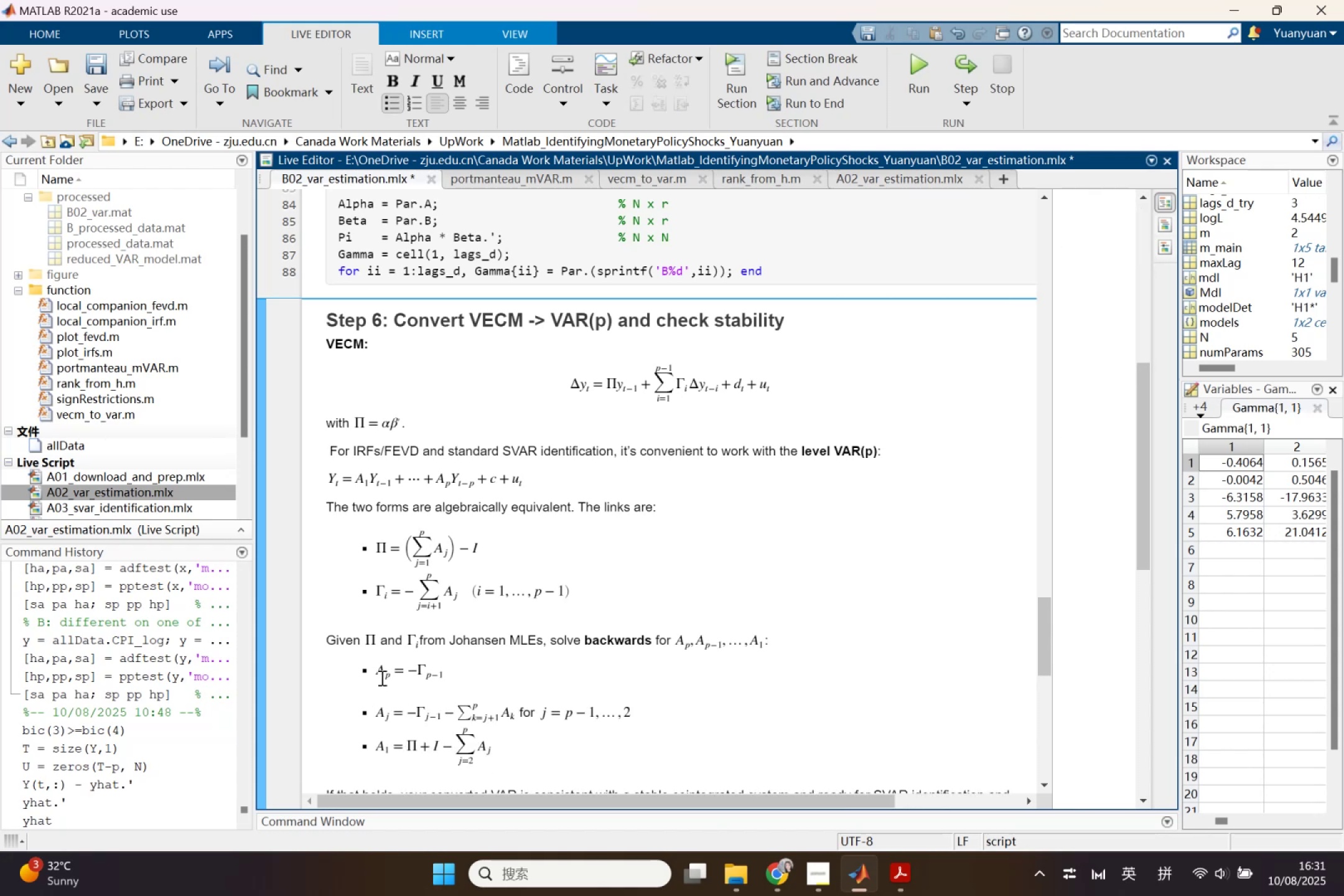 
left_click_drag(start_coordinate=[381, 673], to_coordinate=[537, 739])
 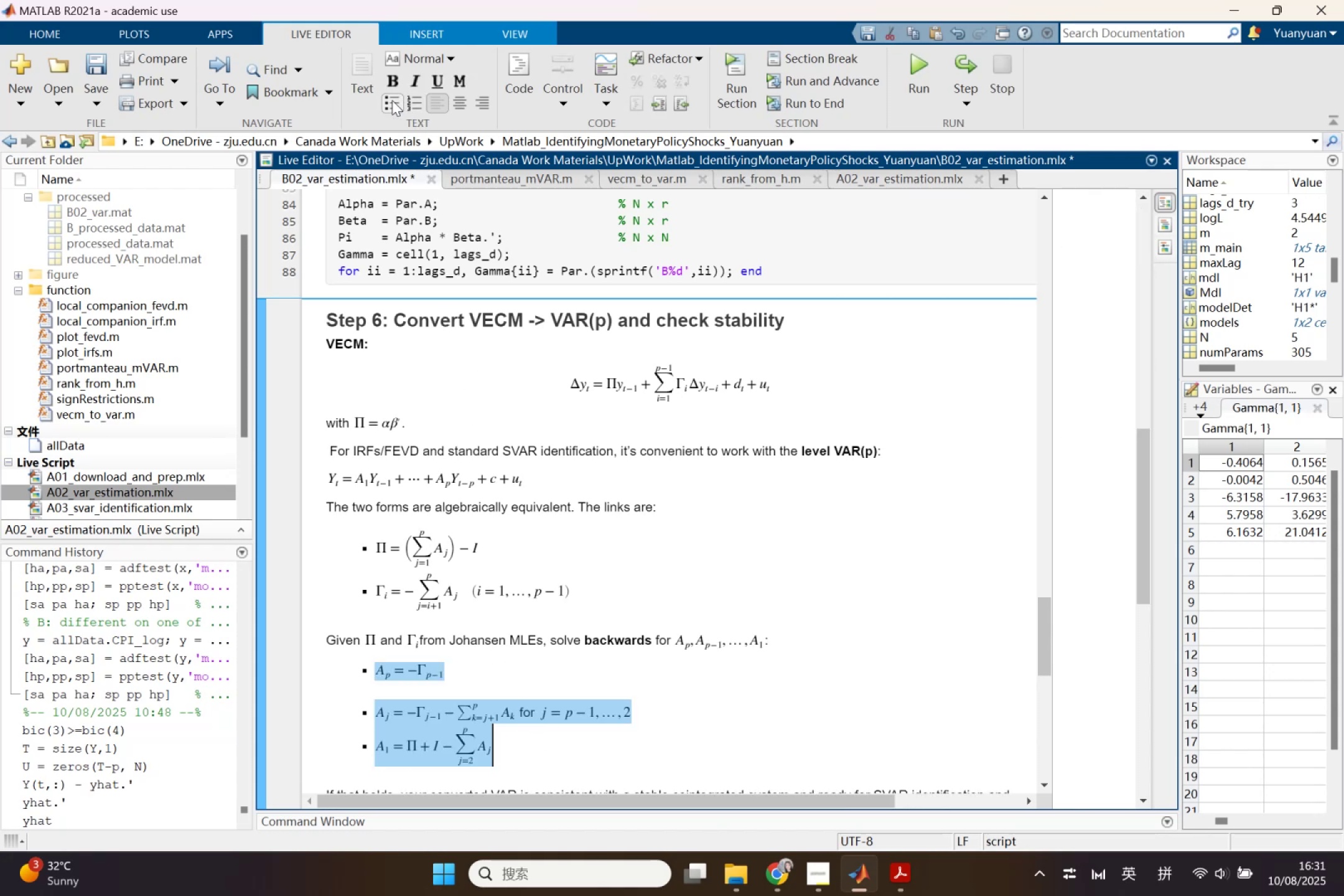 
left_click([392, 99])
 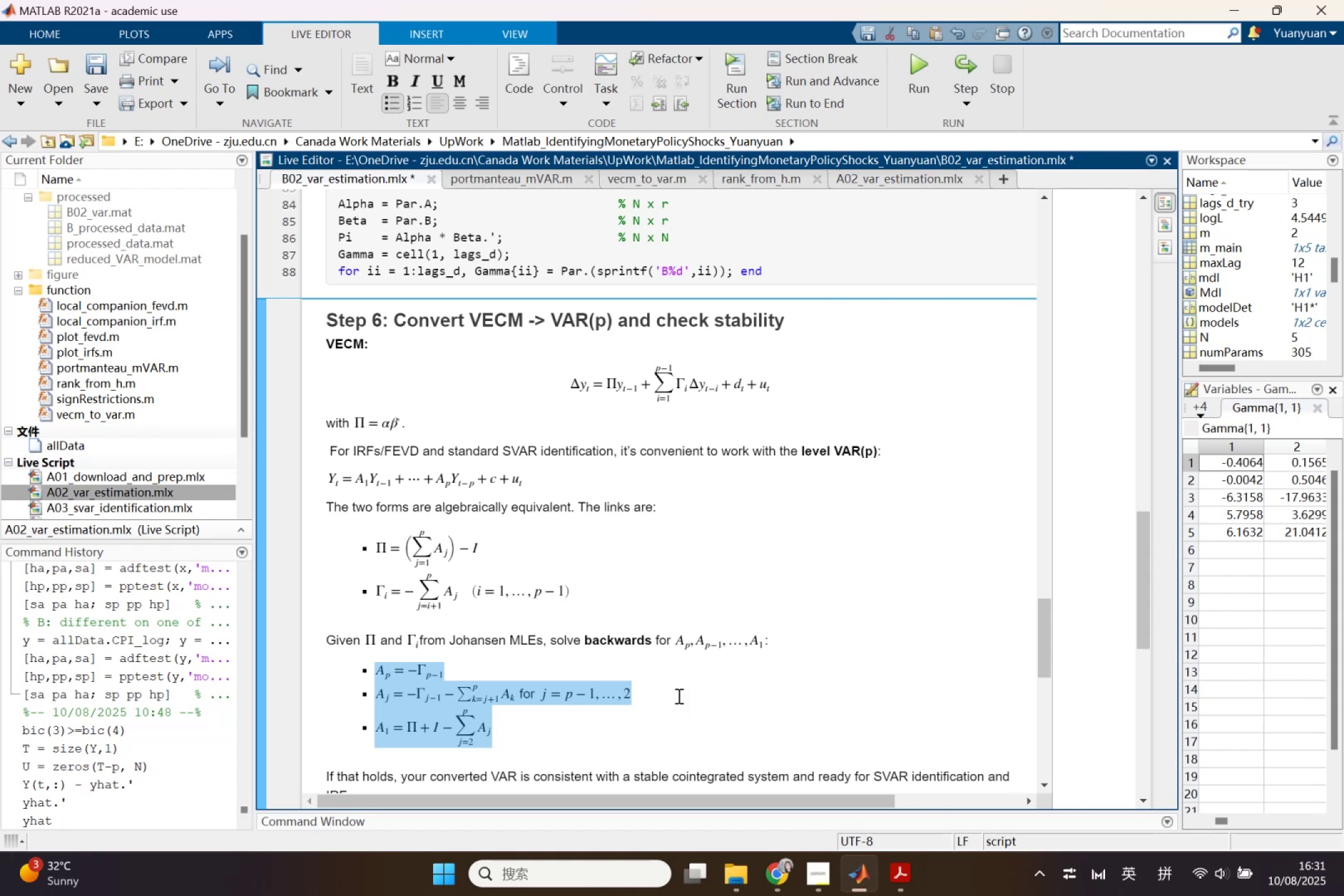 
left_click([729, 729])
 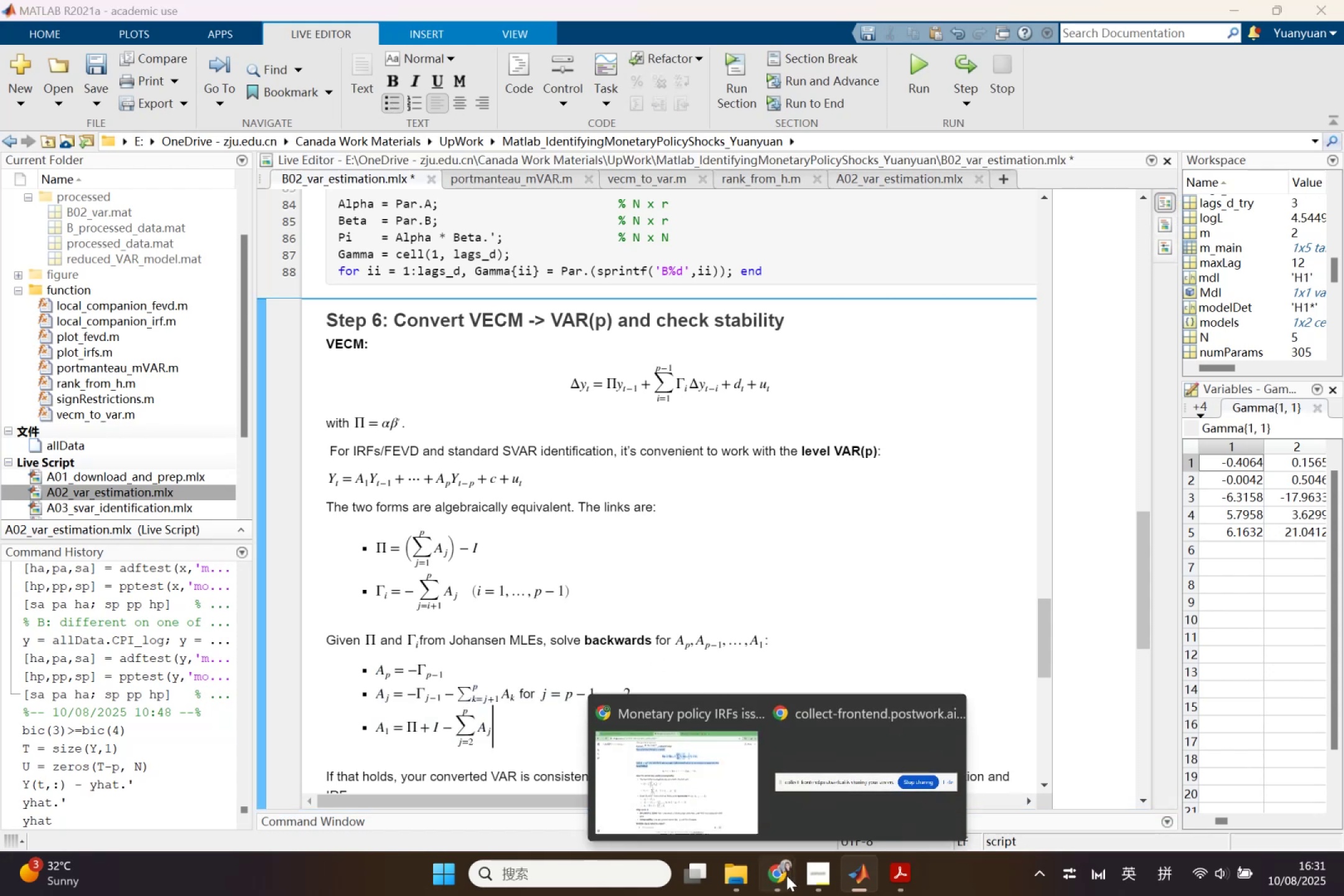 
left_click([727, 808])
 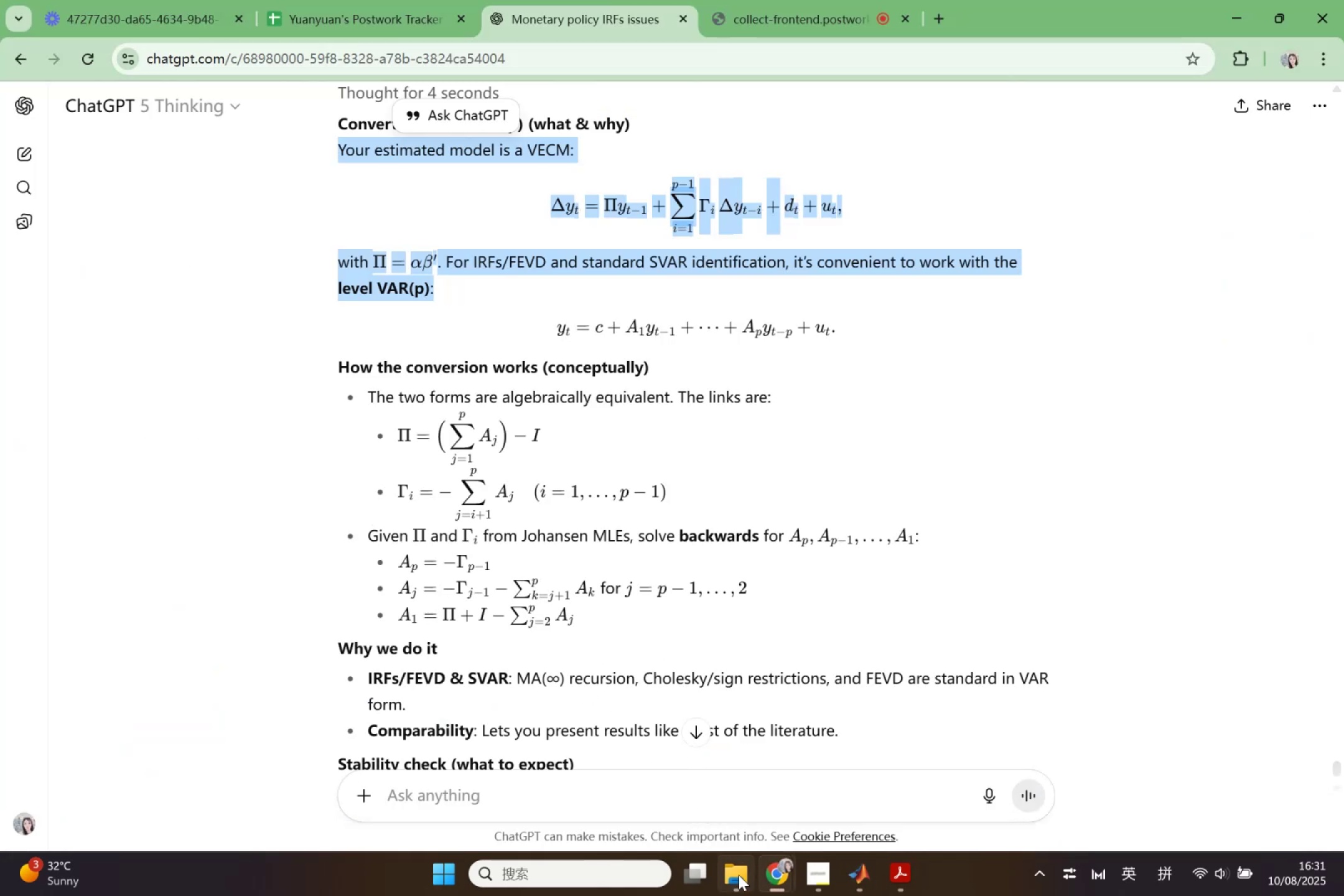 
left_click([775, 876])
 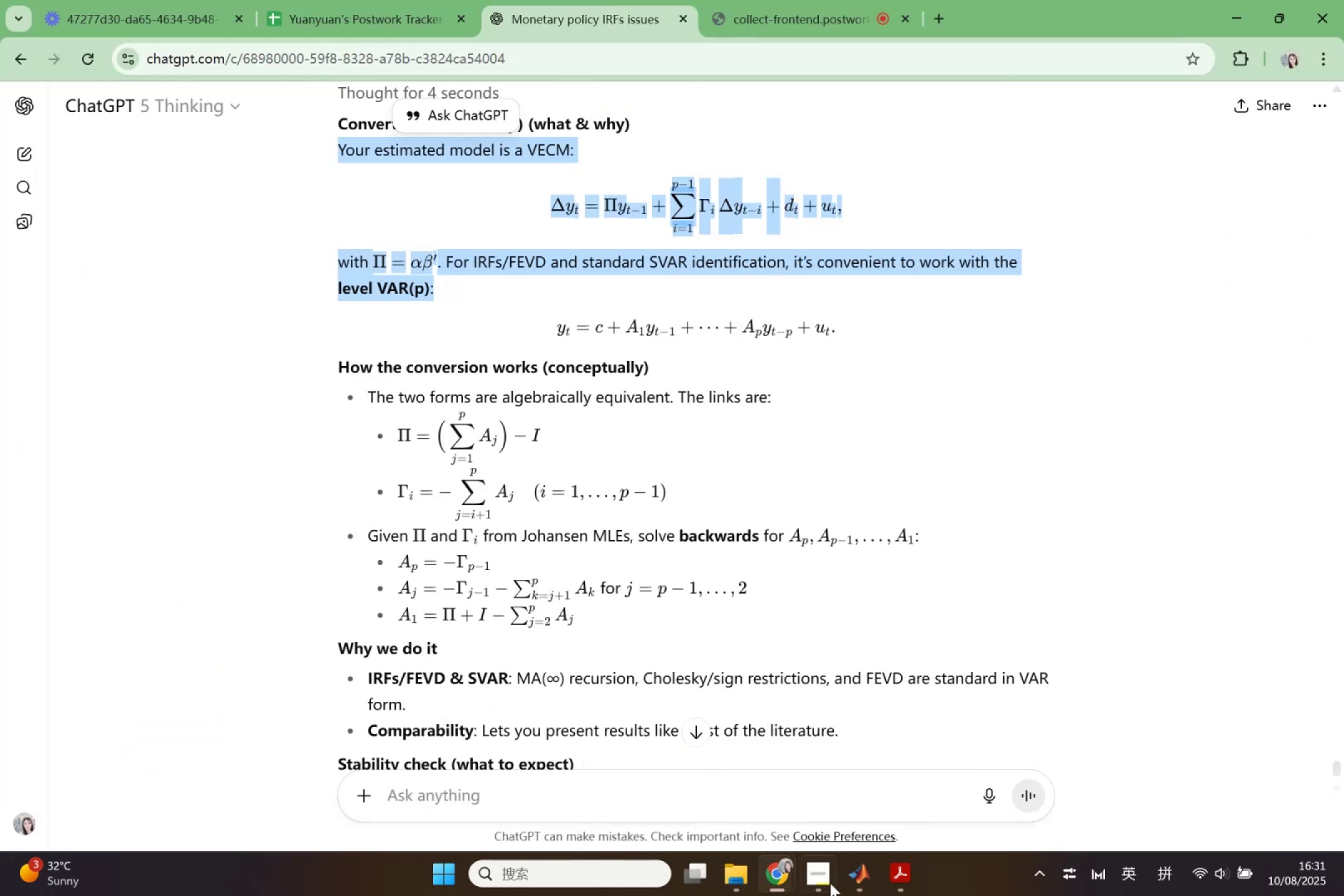 
left_click([862, 884])
 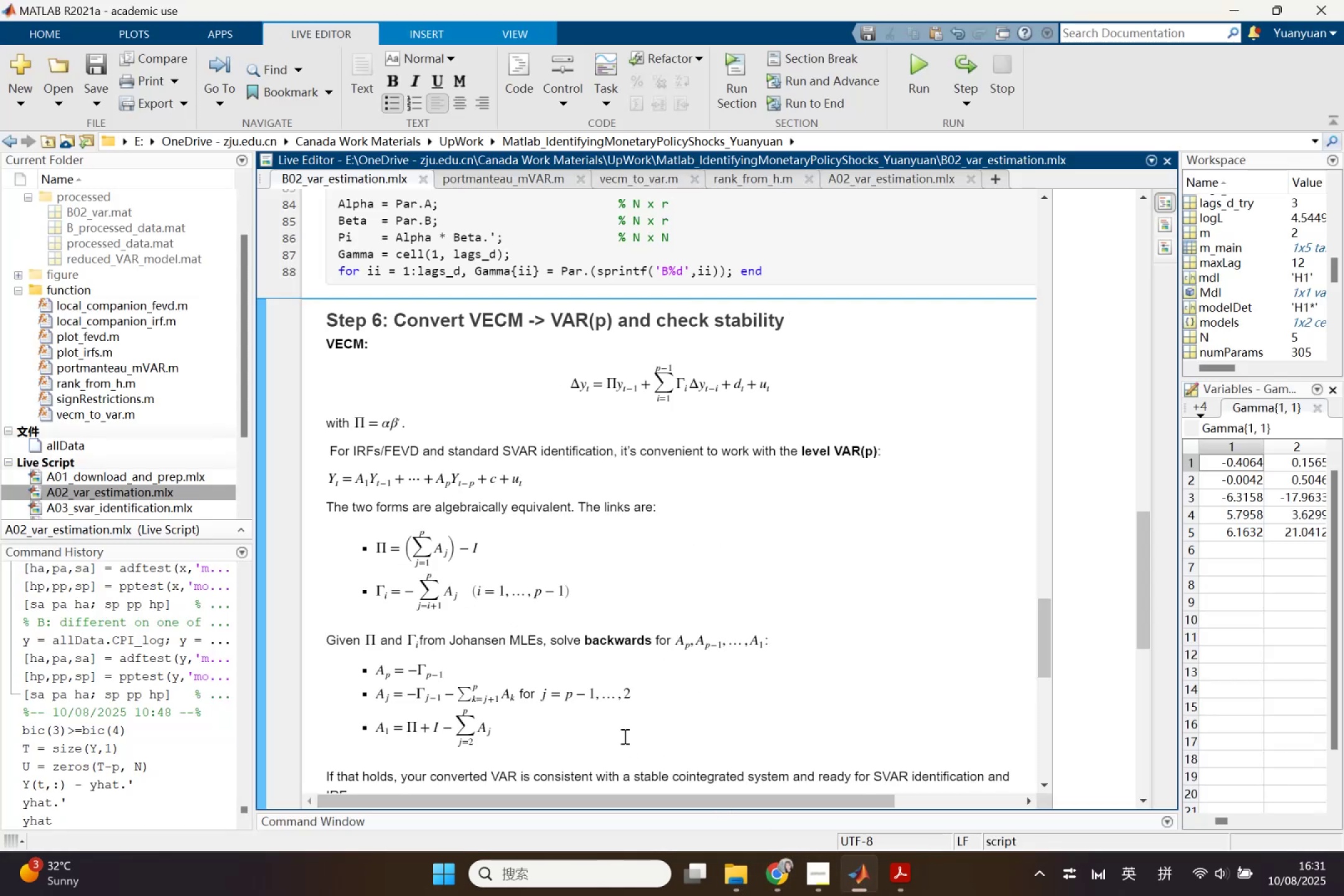 
scroll: coordinate [625, 744], scroll_direction: down, amount: 2.0
 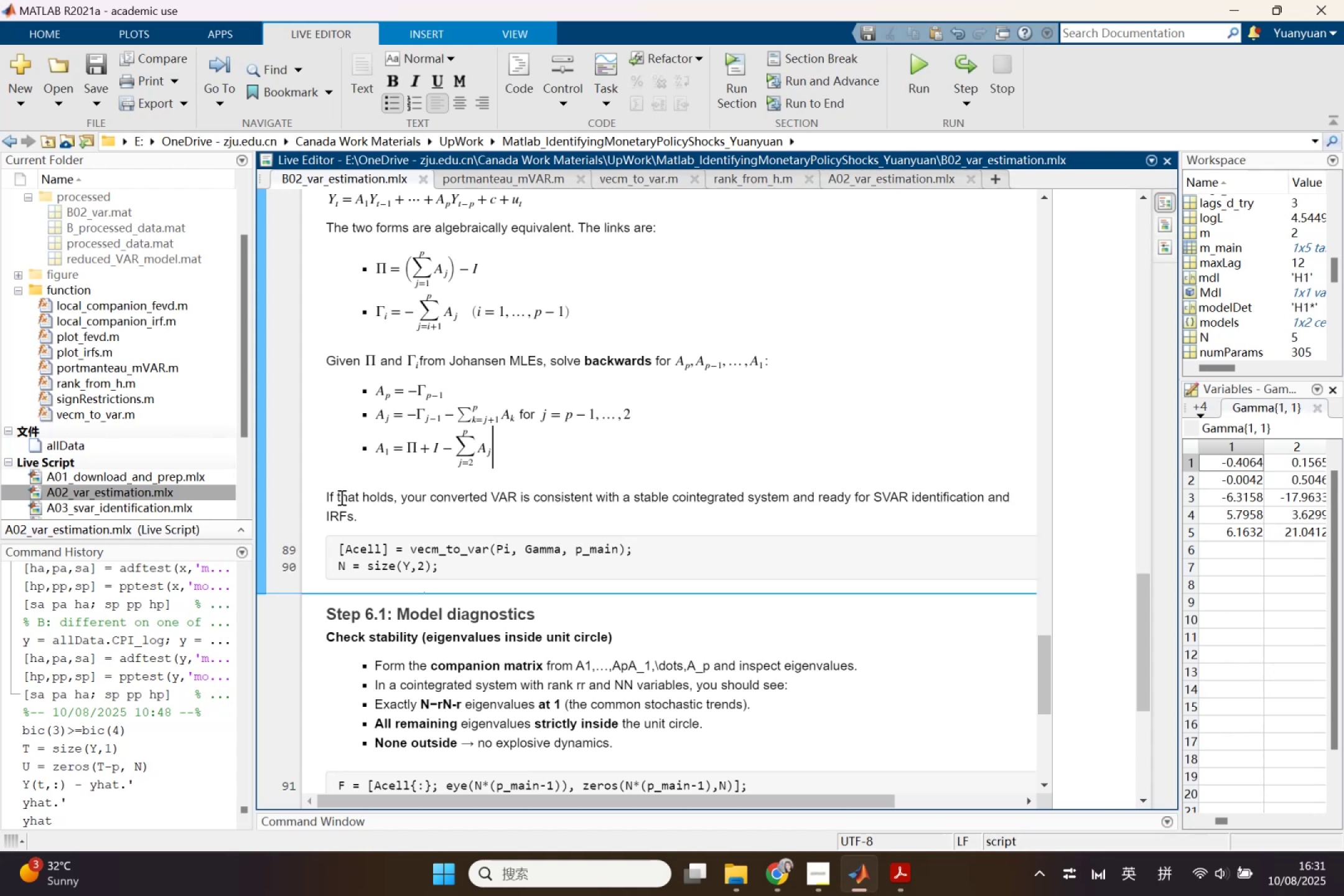 
left_click_drag(start_coordinate=[321, 495], to_coordinate=[405, 527])
 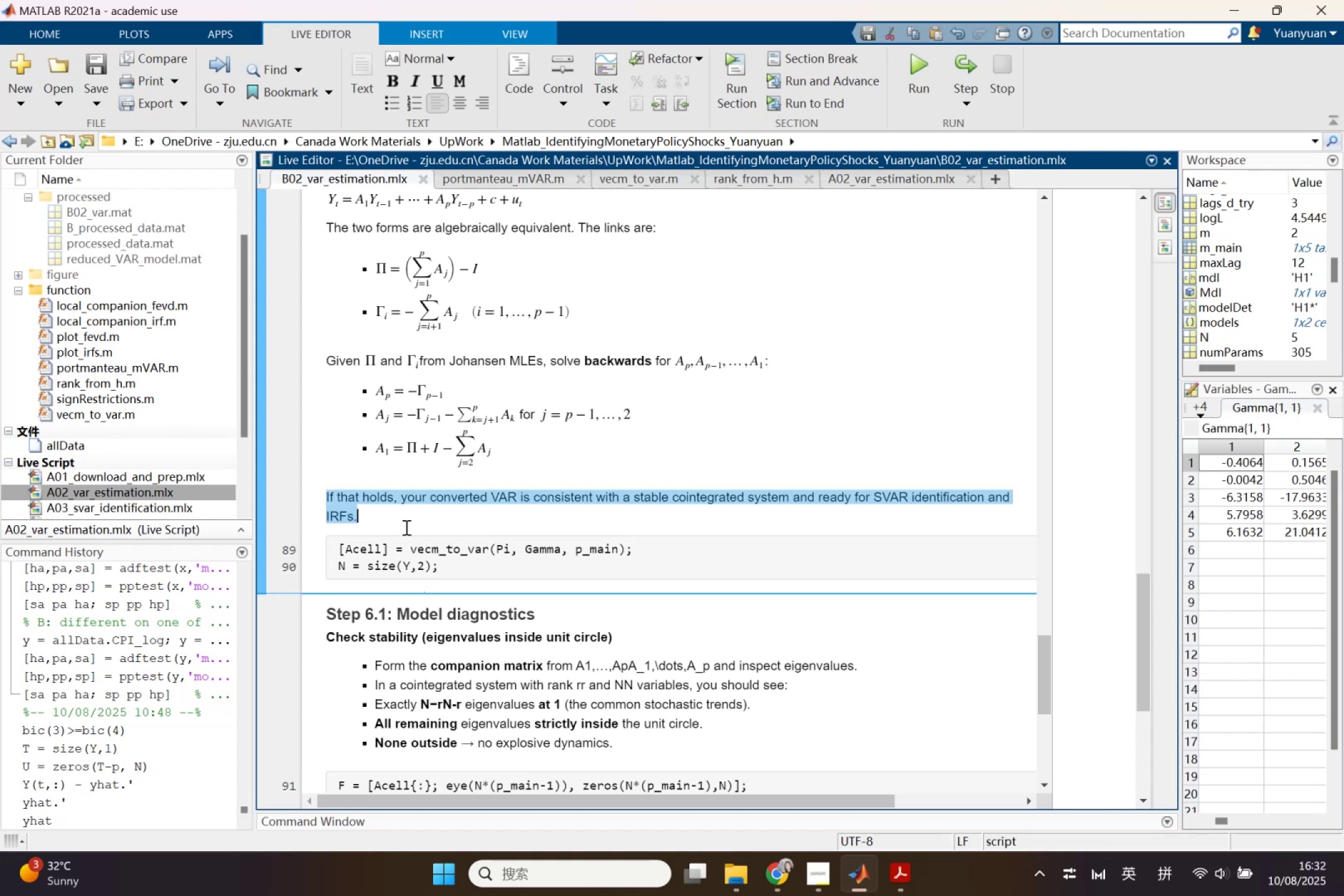 
key(Backspace)
 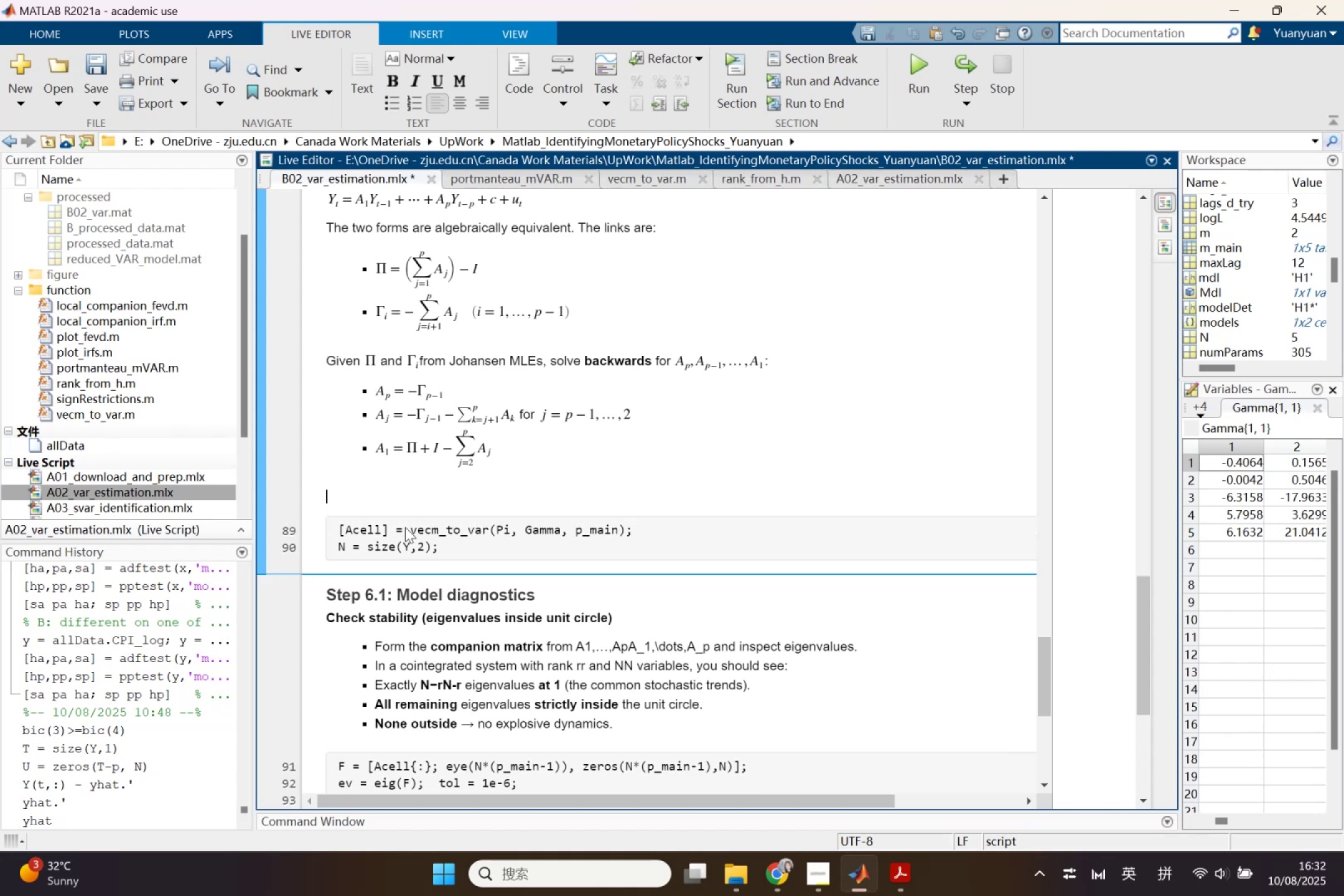 
key(Backspace)
 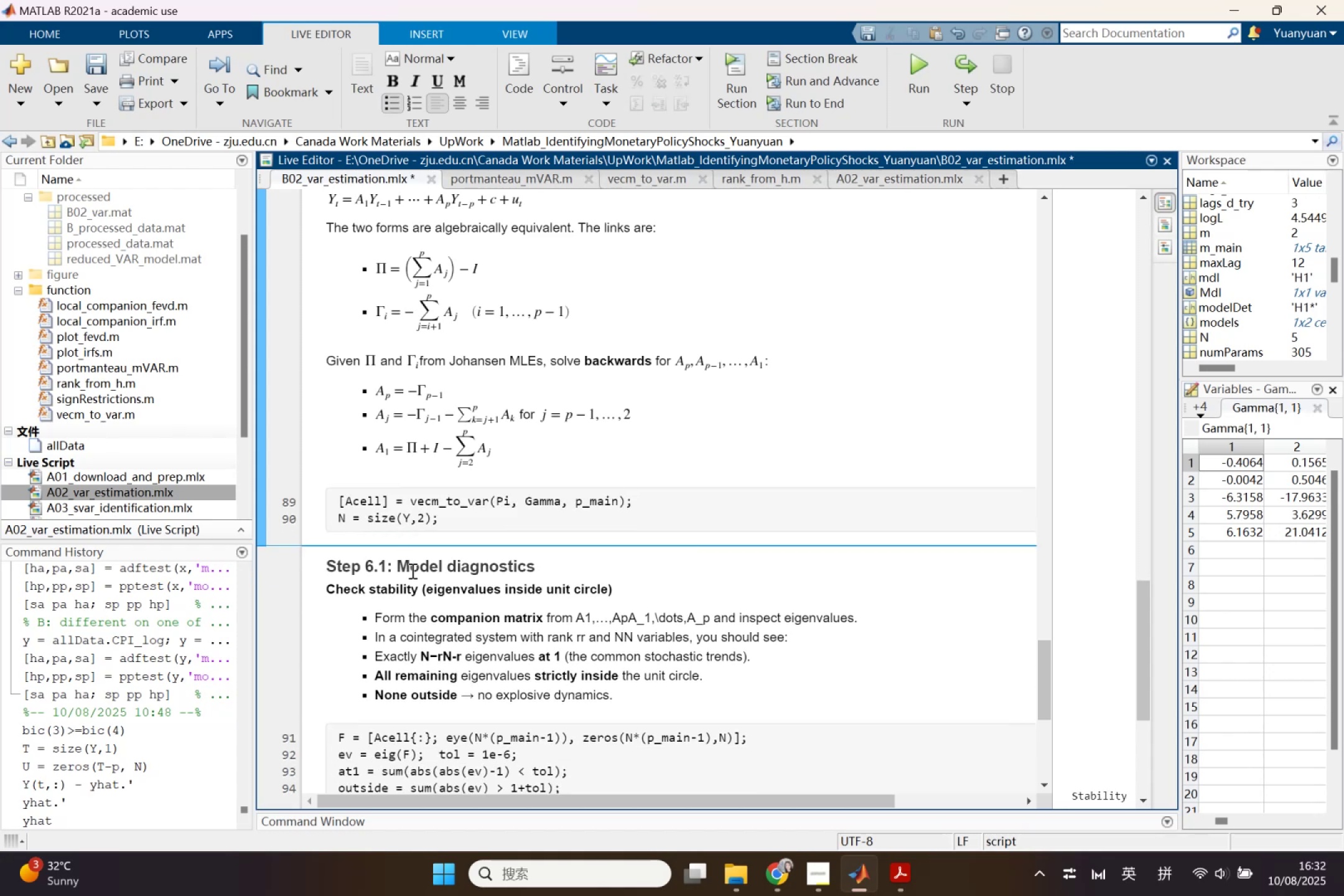 
left_click([411, 571])
 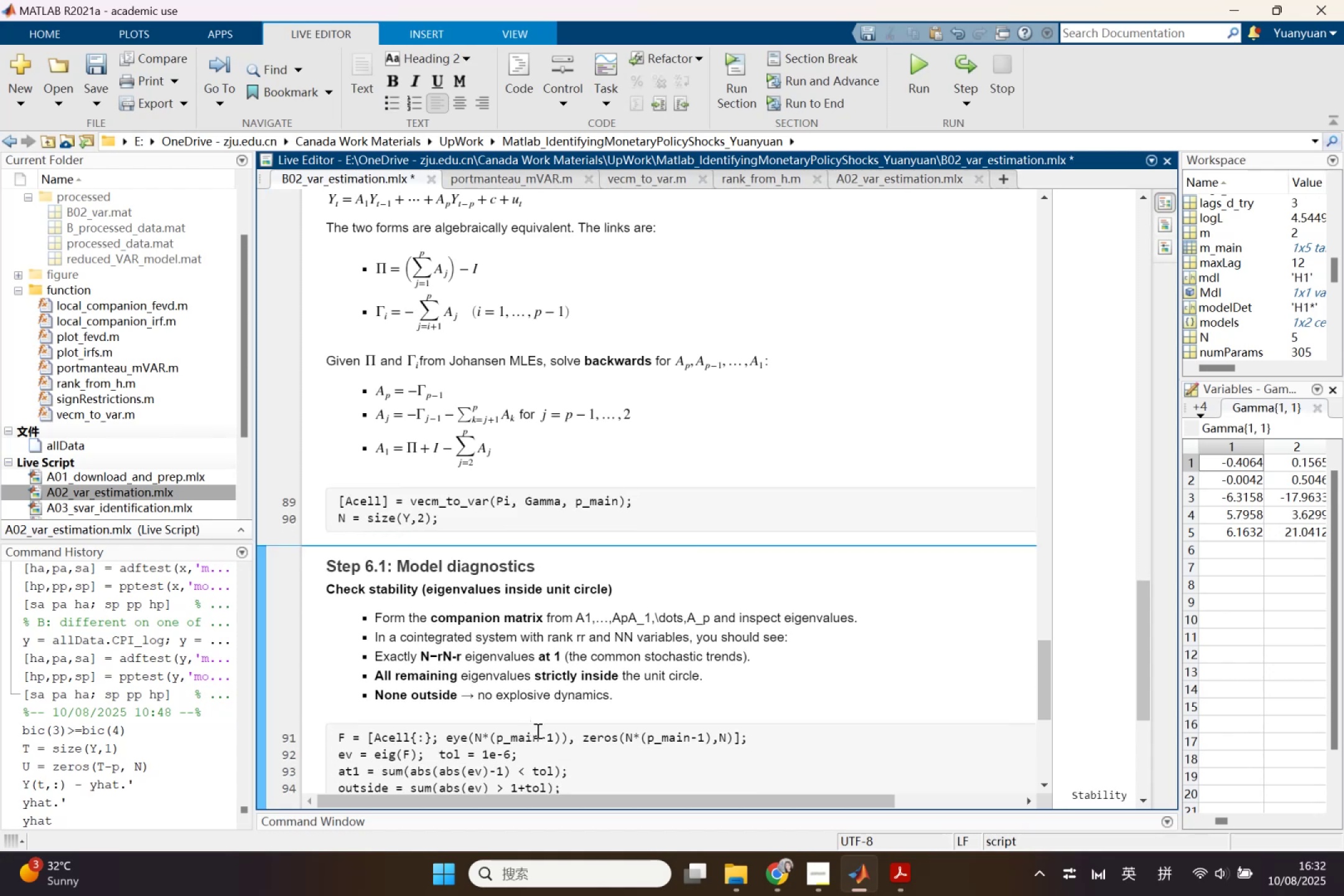 
scroll: coordinate [538, 732], scroll_direction: down, amount: 1.0
 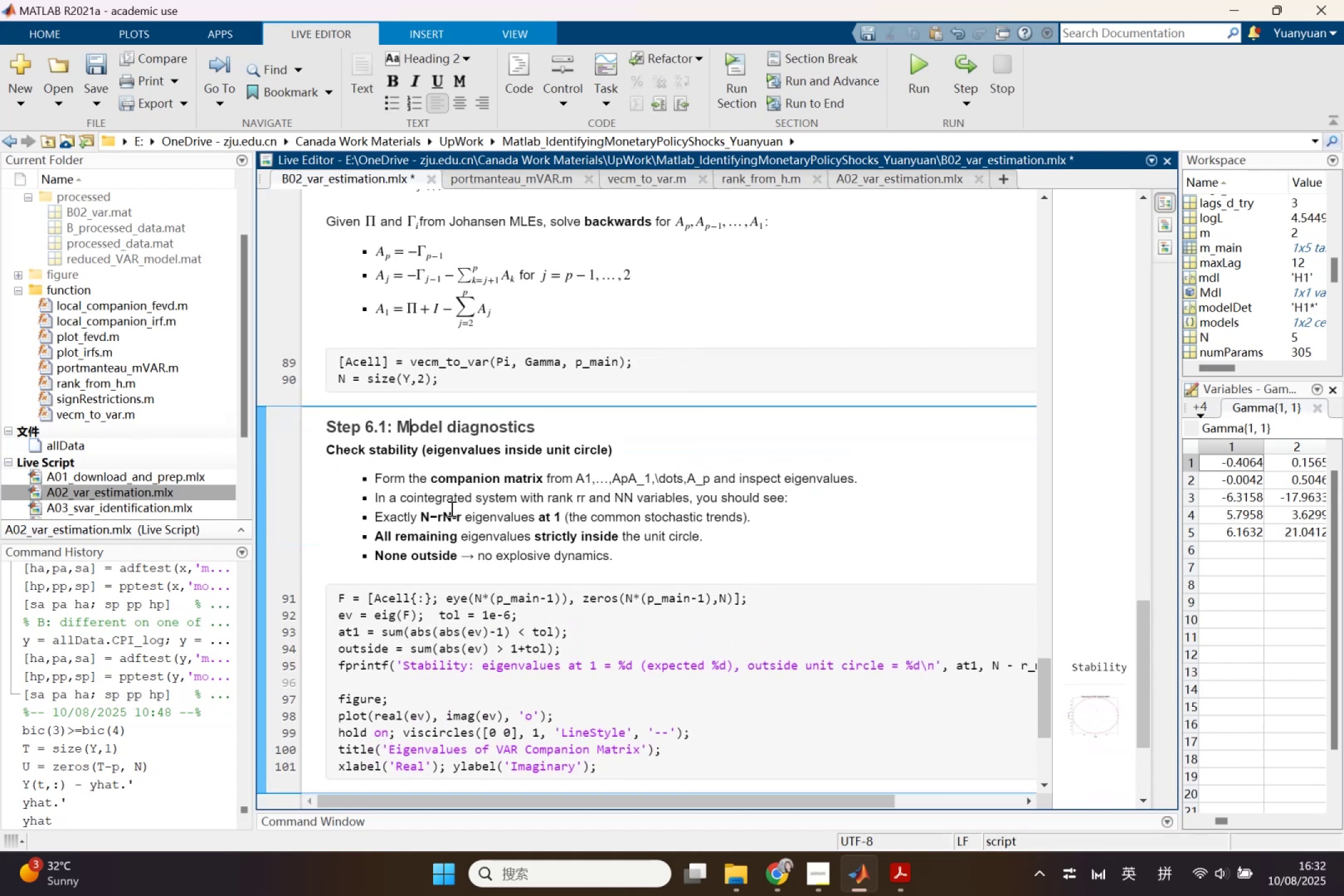 
left_click_drag(start_coordinate=[444, 511], to_coordinate=[424, 514])
 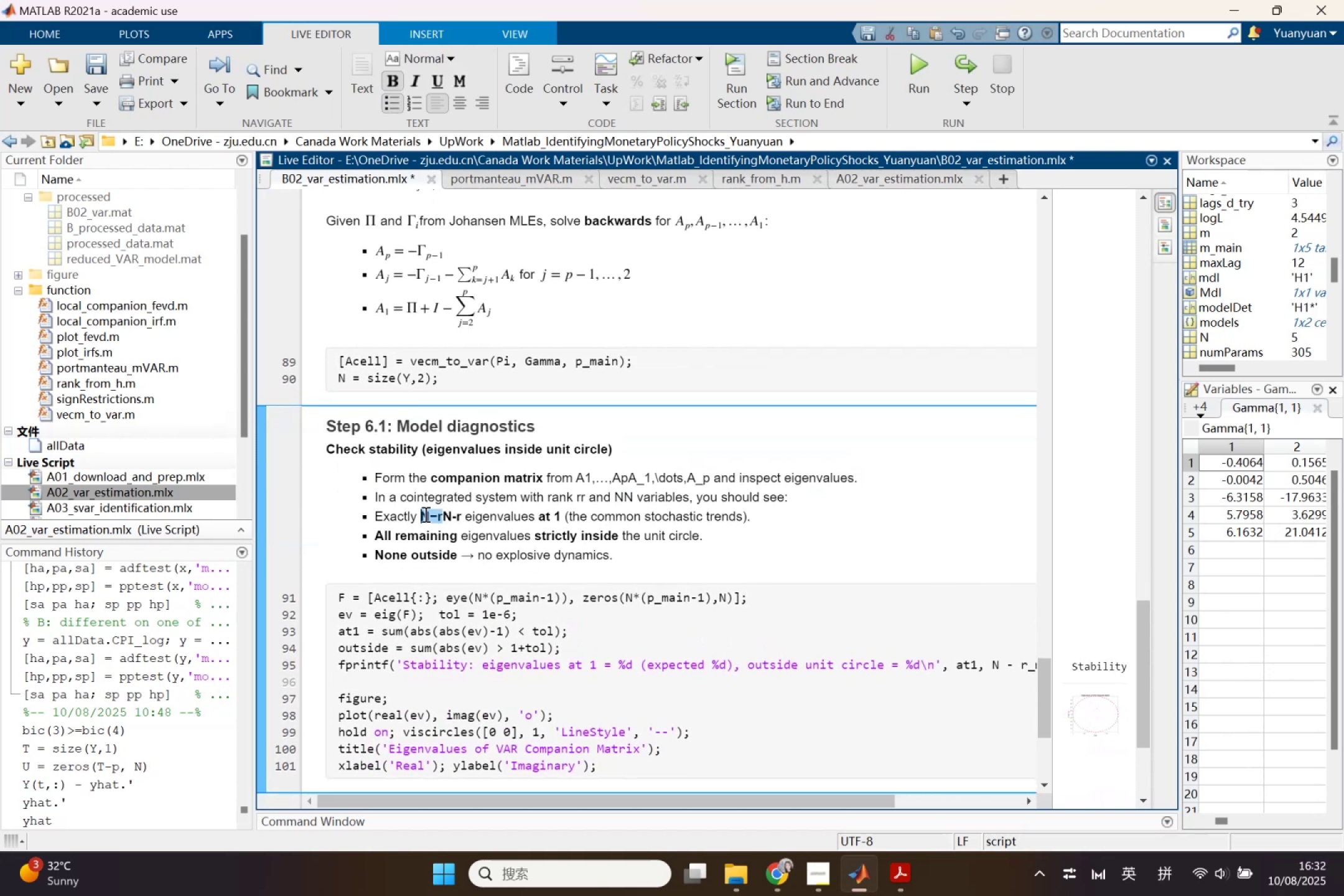 
key(Backspace)
 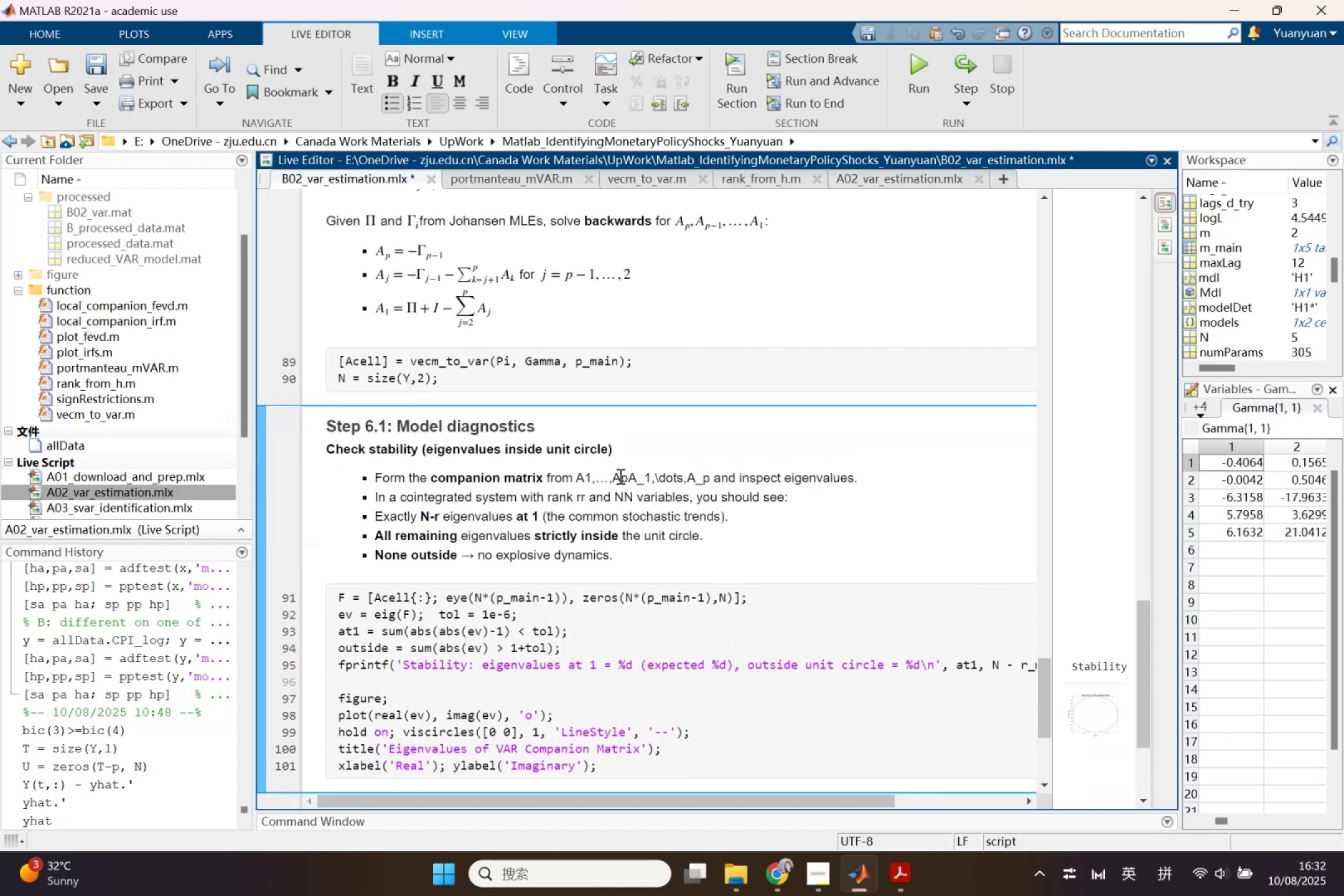 
left_click_drag(start_coordinate=[628, 475], to_coordinate=[577, 478])
 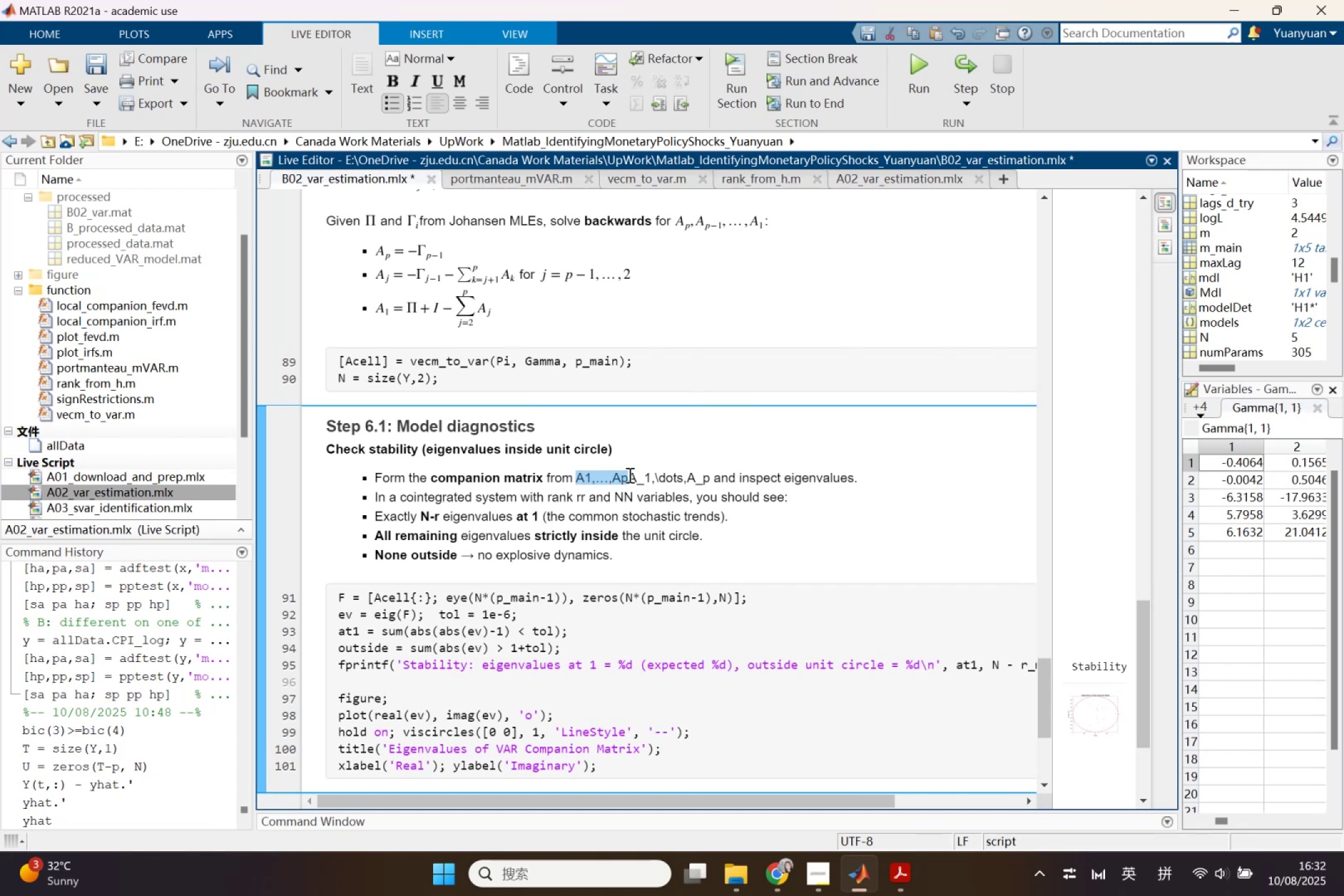 
left_click([628, 475])
 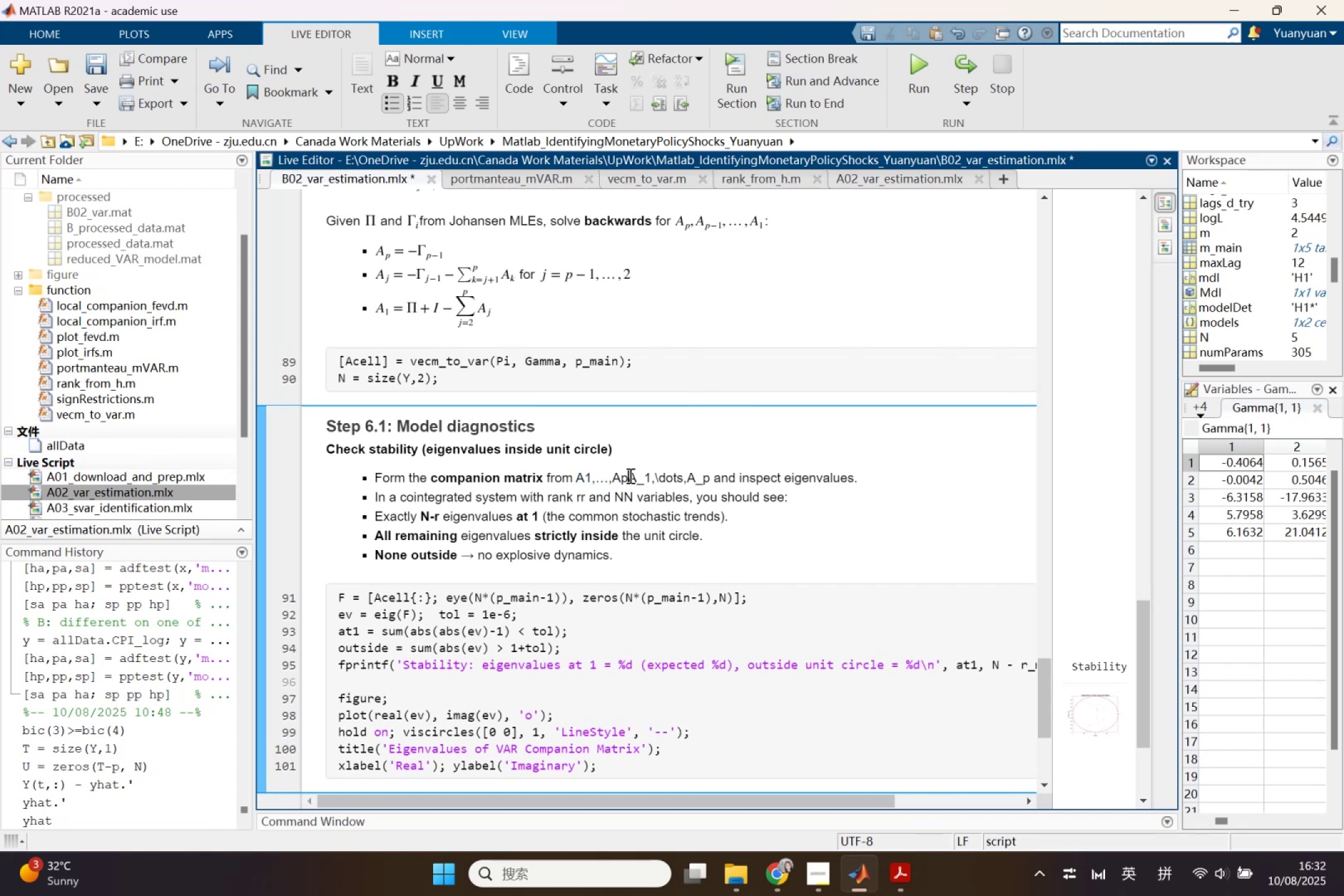 
left_click_drag(start_coordinate=[629, 475], to_coordinate=[711, 483])
 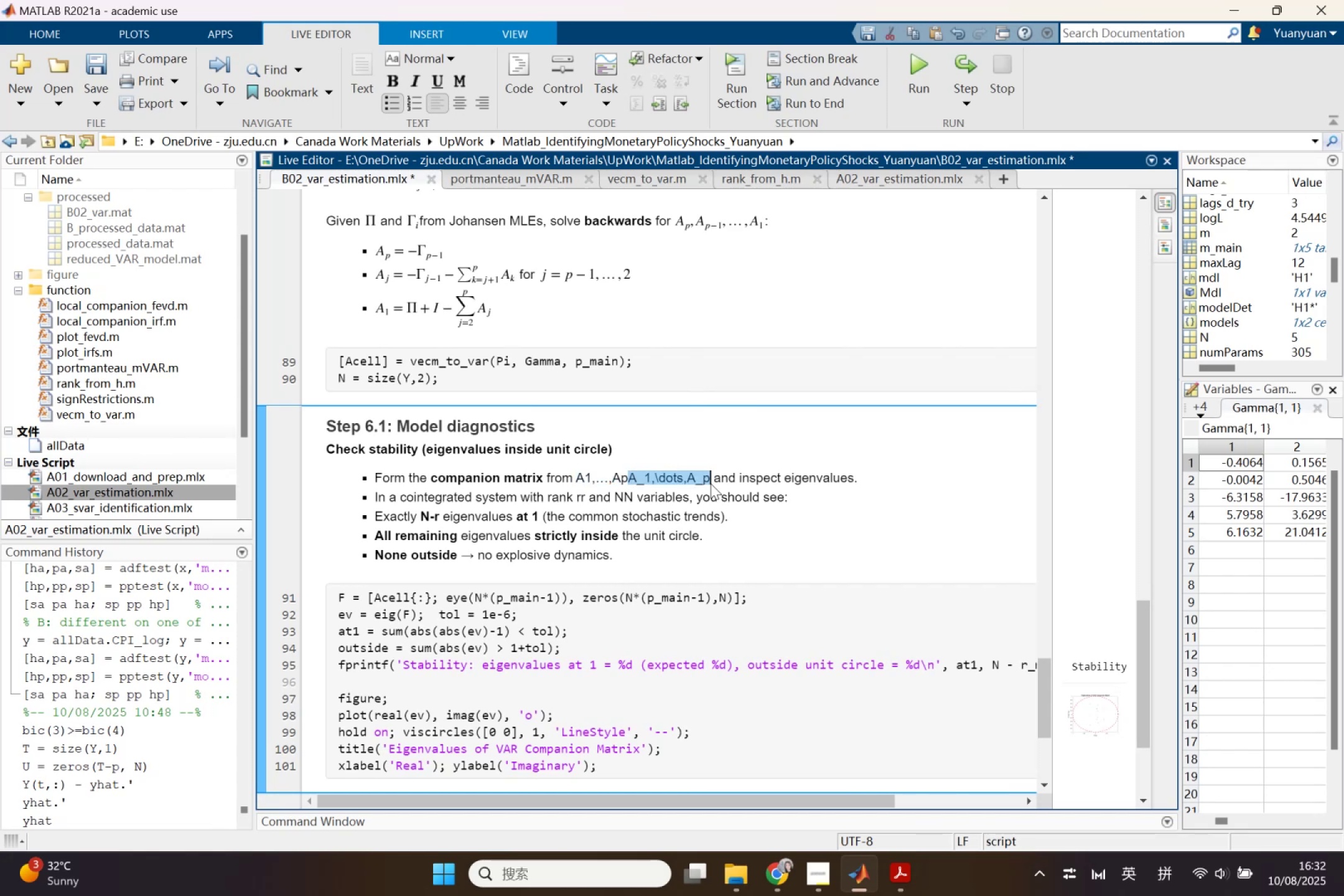 
key(Backspace)
 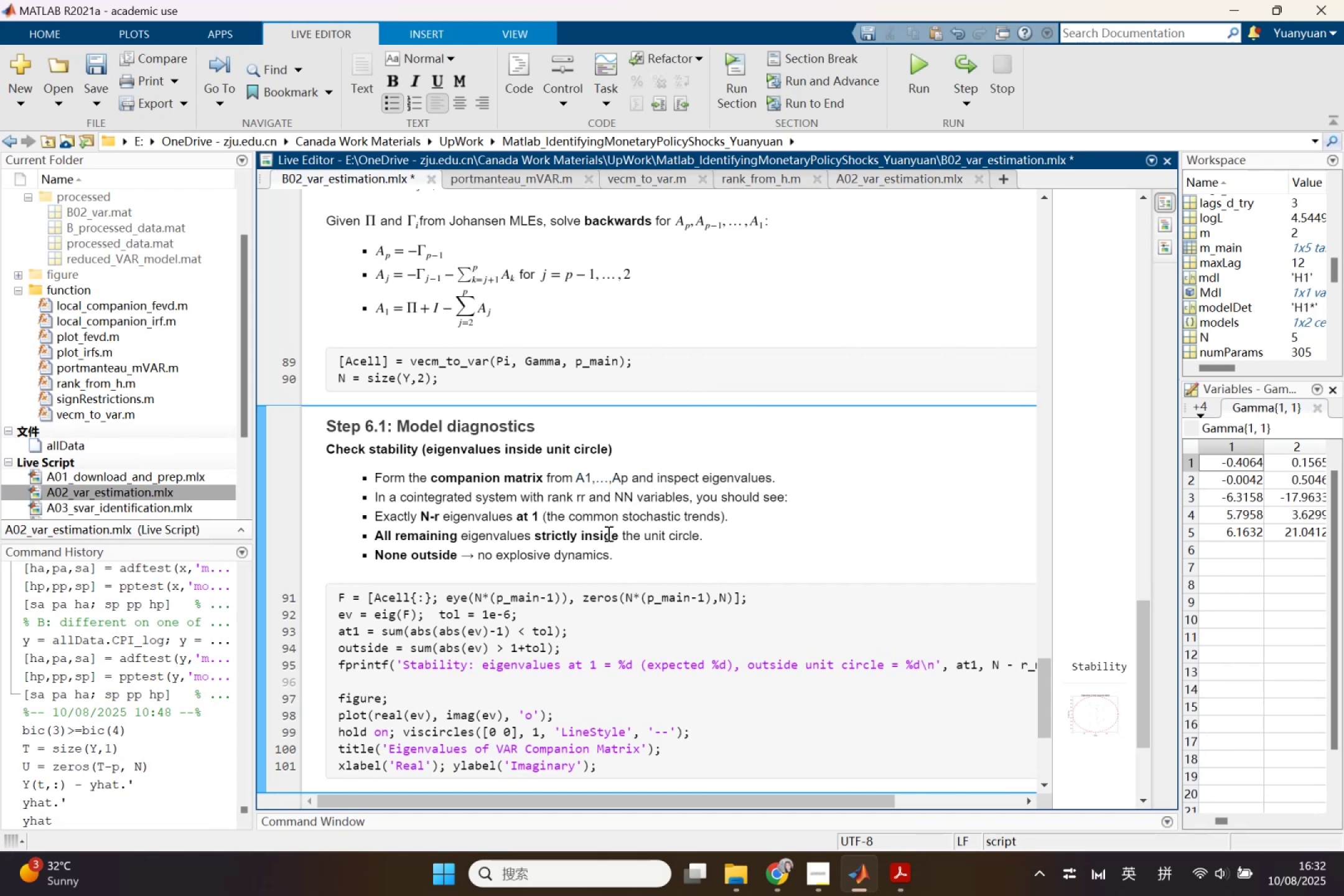 
scroll: coordinate [629, 669], scroll_direction: down, amount: 2.0
 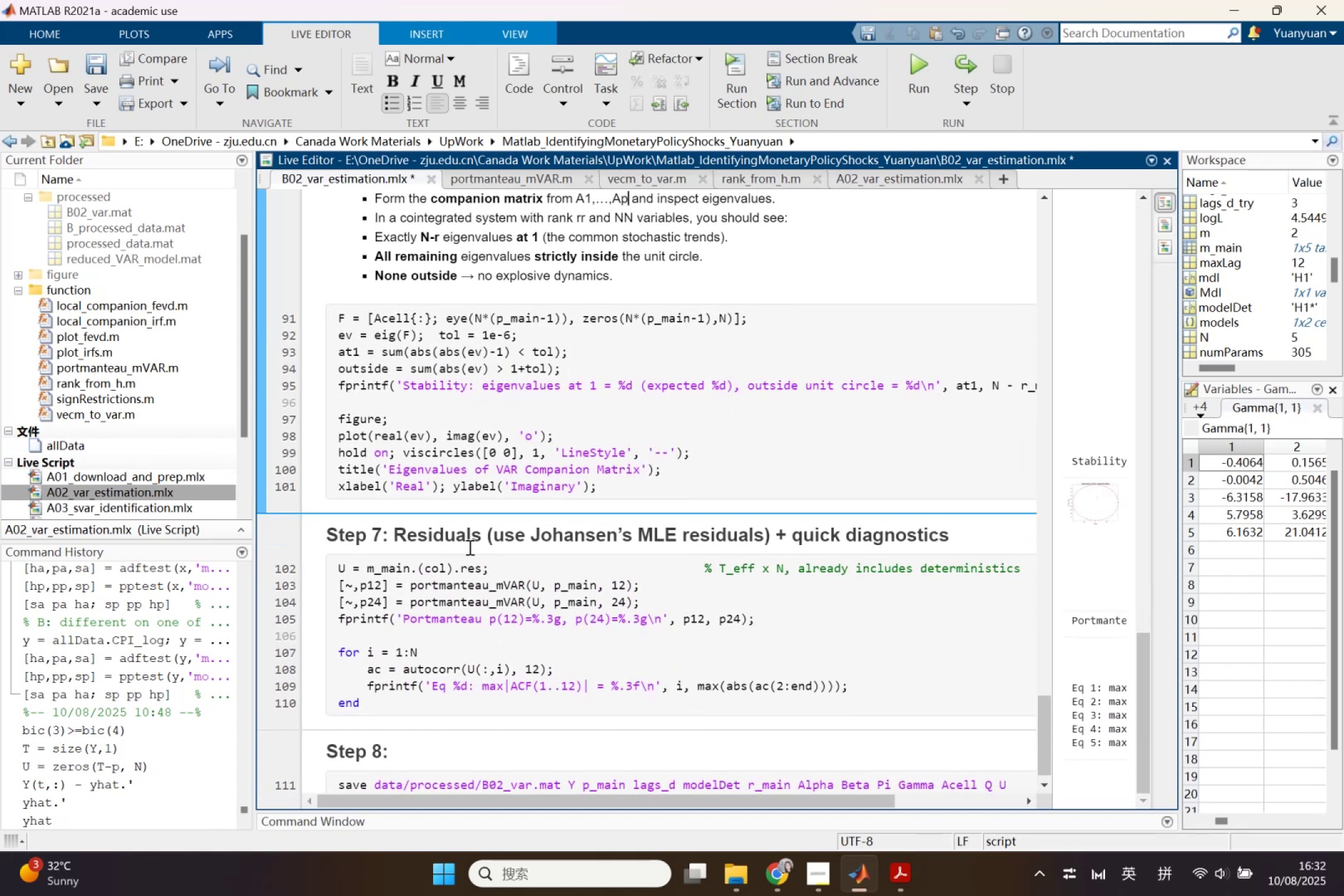 
left_click_drag(start_coordinate=[394, 535], to_coordinate=[974, 536])
 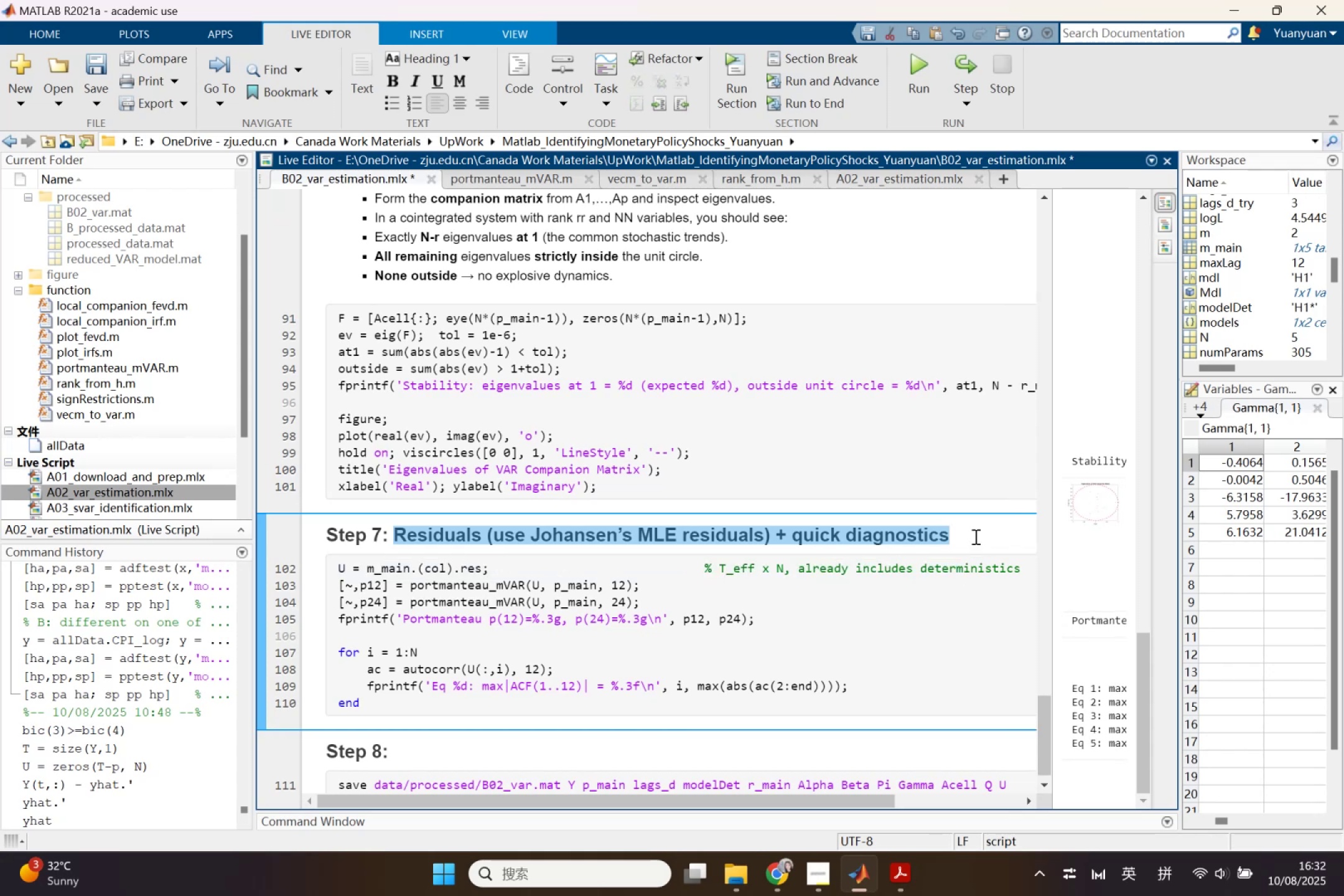 
key(Control+C)
 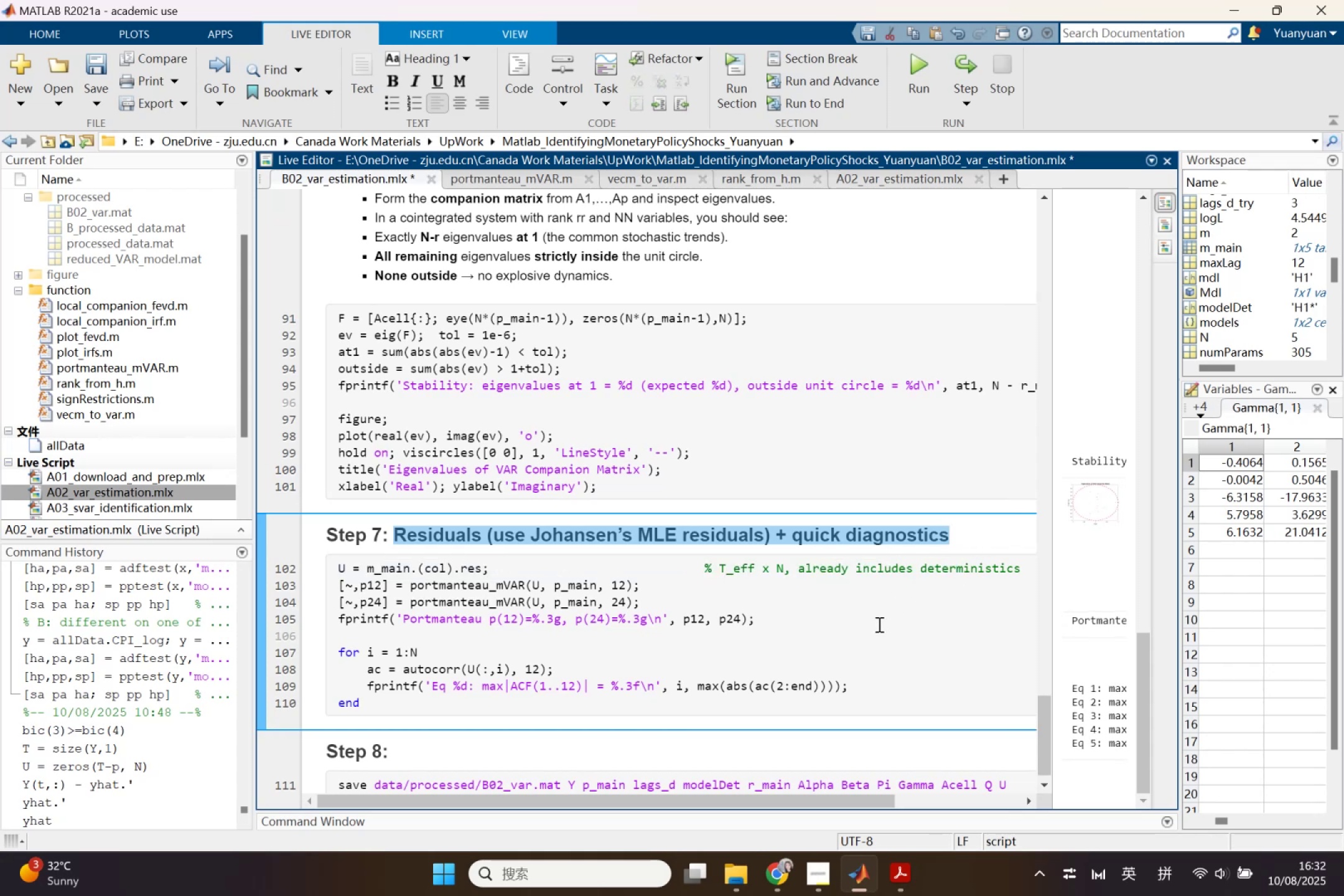 
scroll: coordinate [873, 631], scroll_direction: down, amount: 1.0
 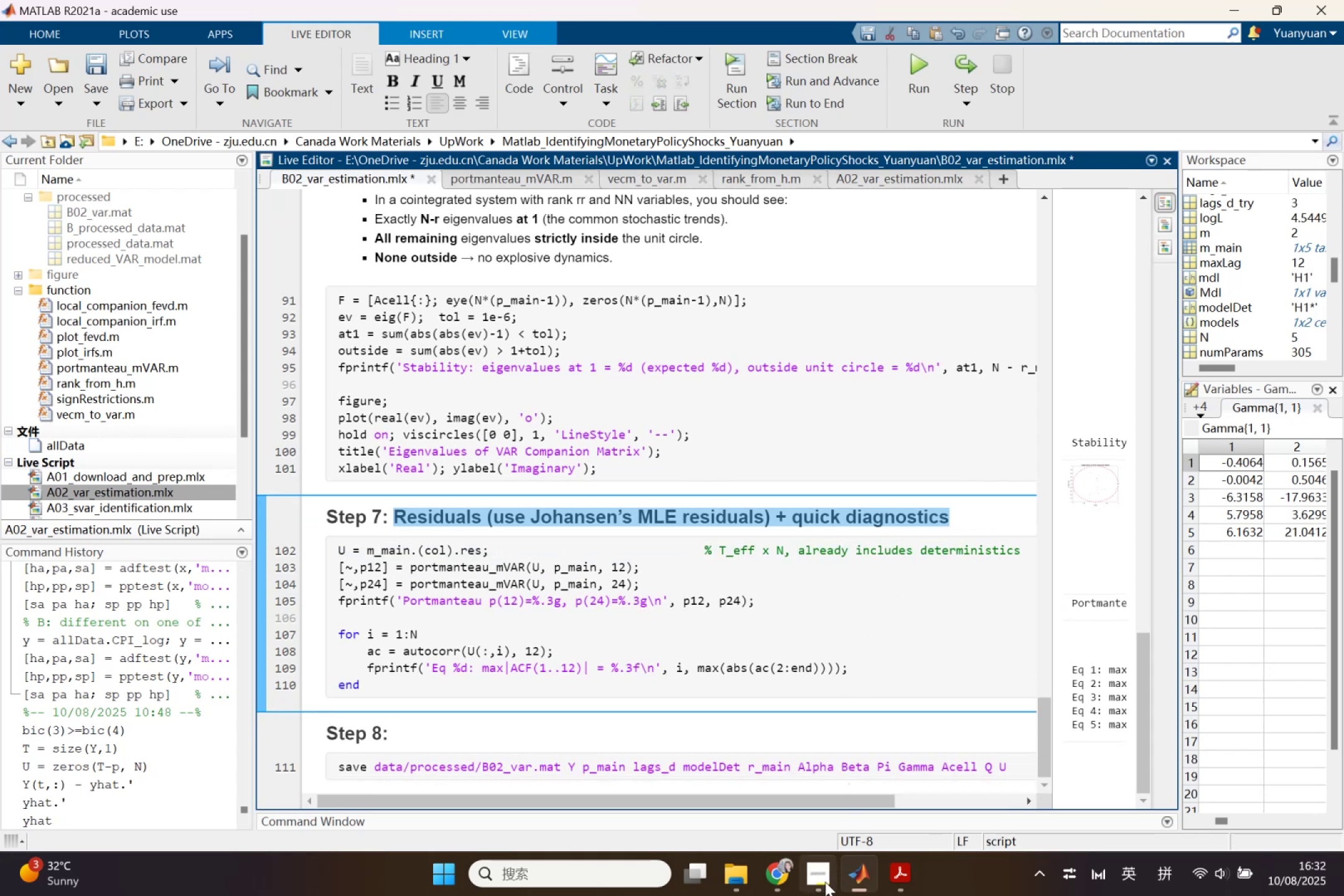 
left_click([779, 875])
 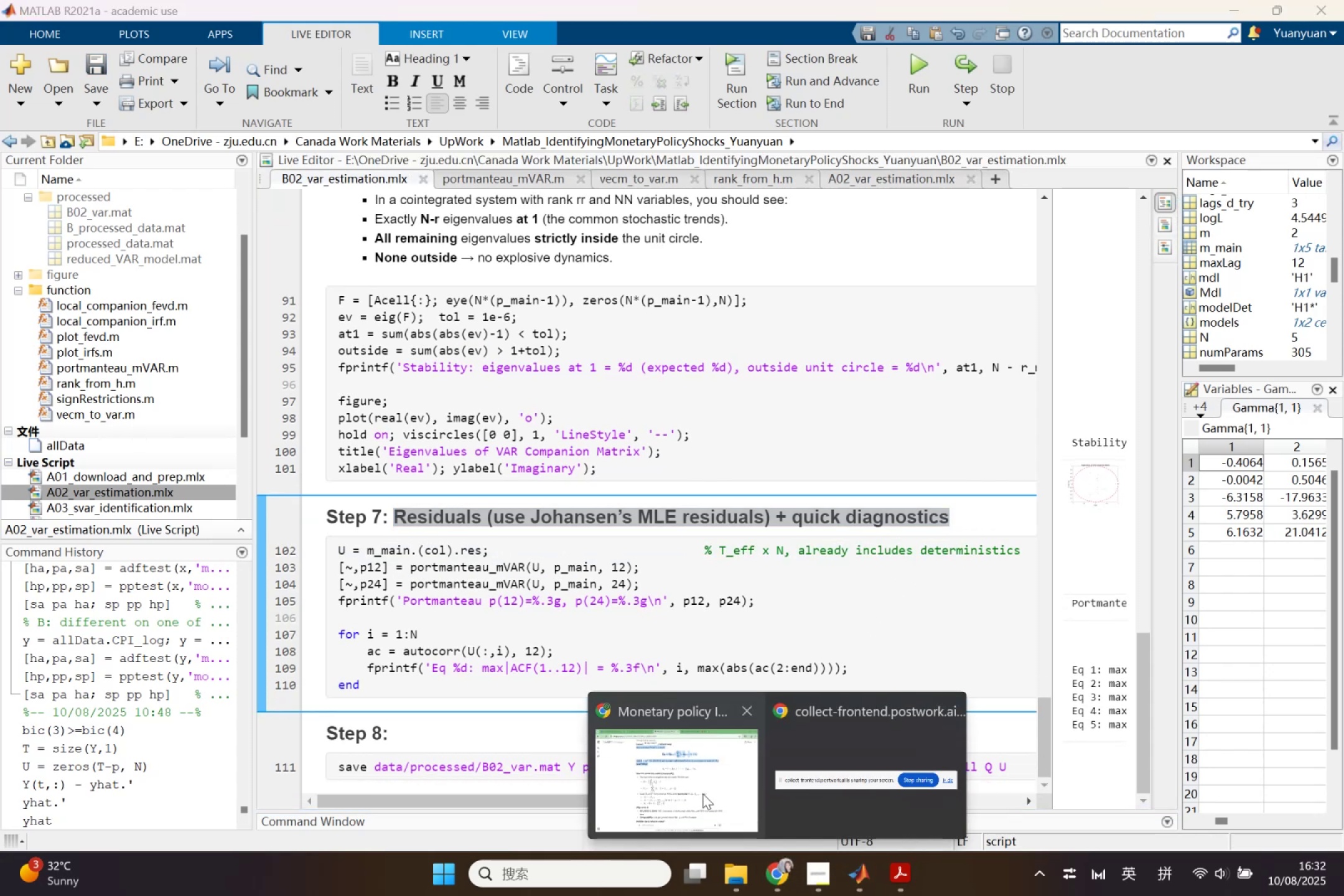 
left_click([702, 791])
 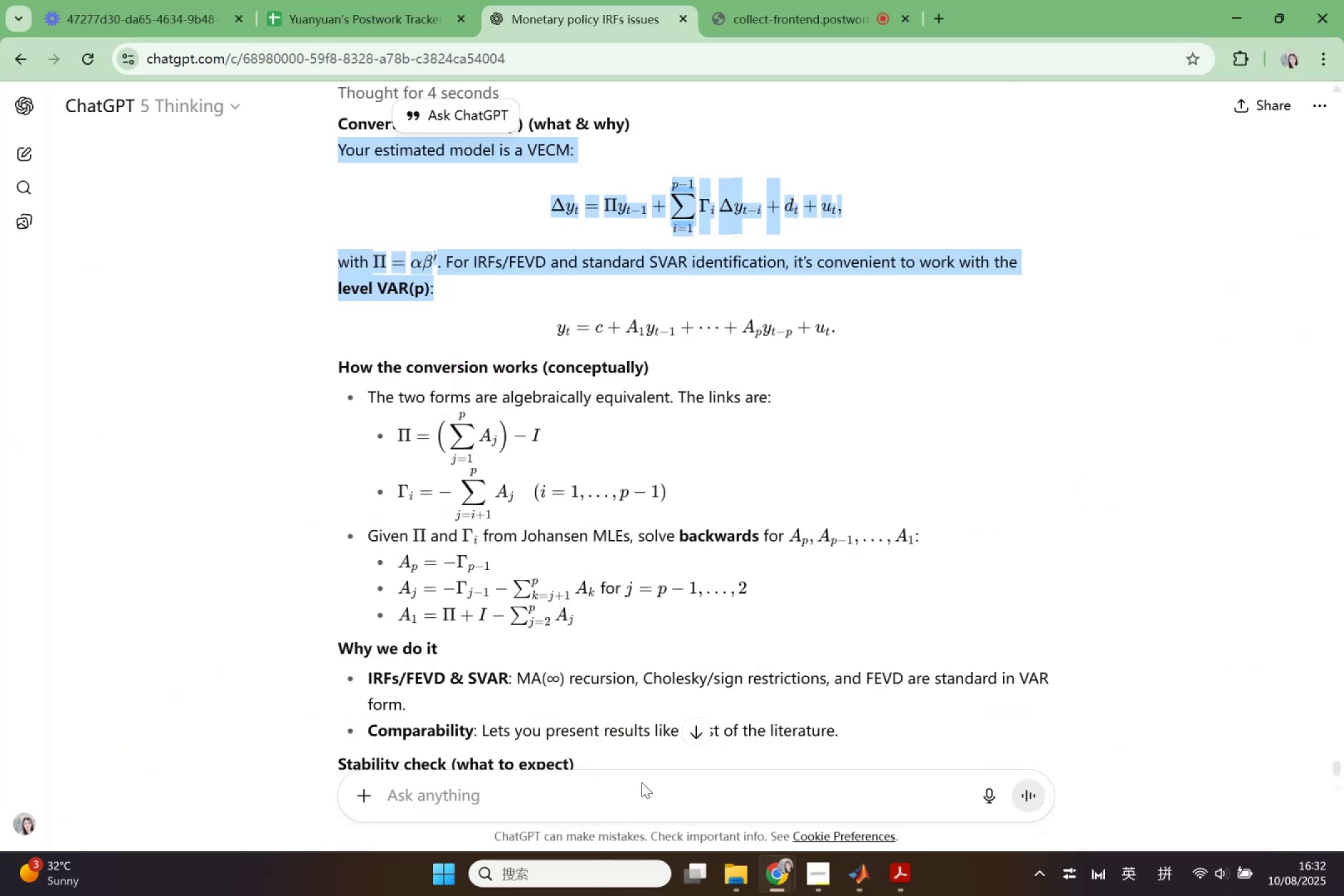 
scroll: coordinate [556, 668], scroll_direction: down, amount: 9.0
 